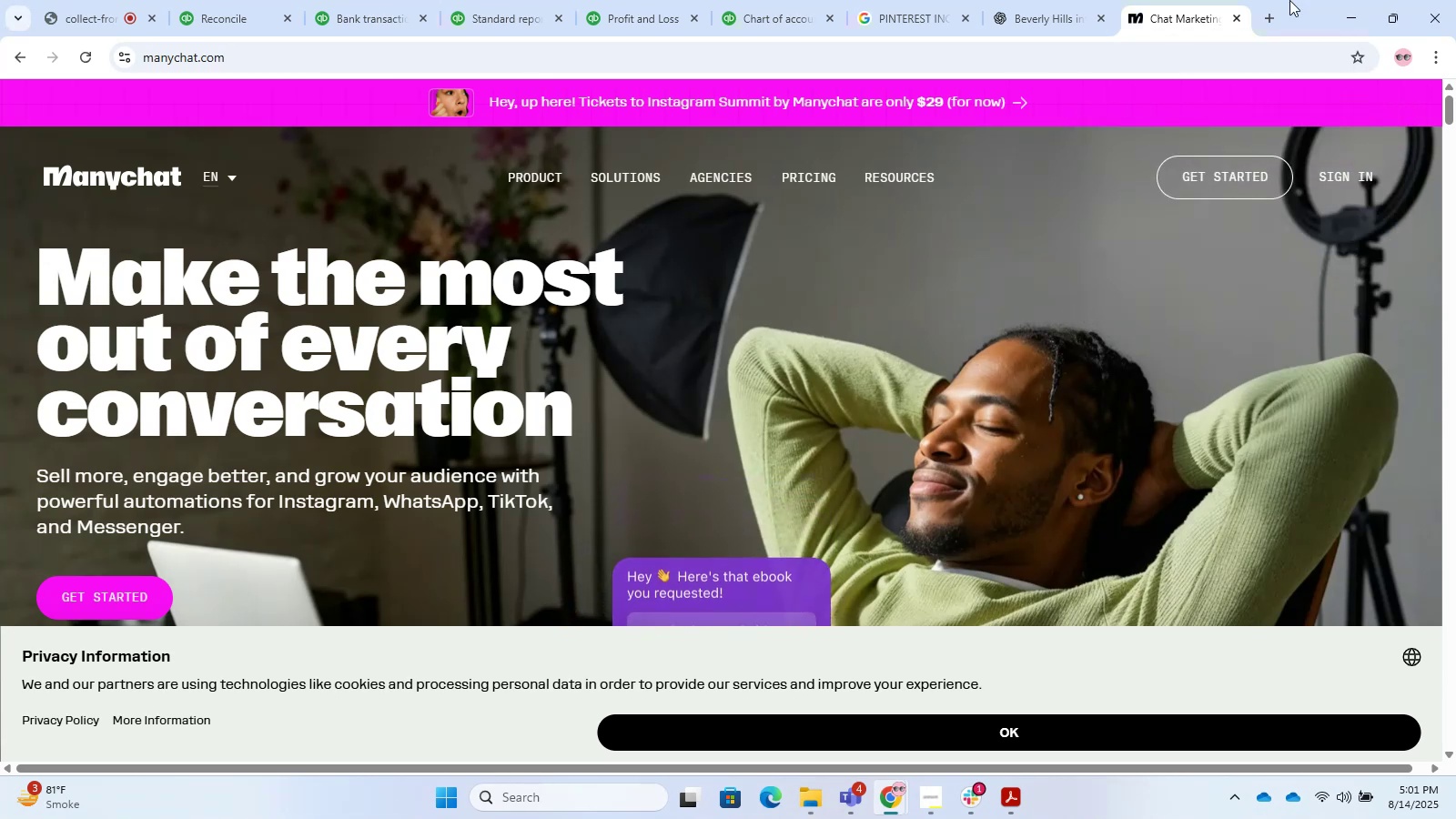 
mouse_move([1236, 38])
 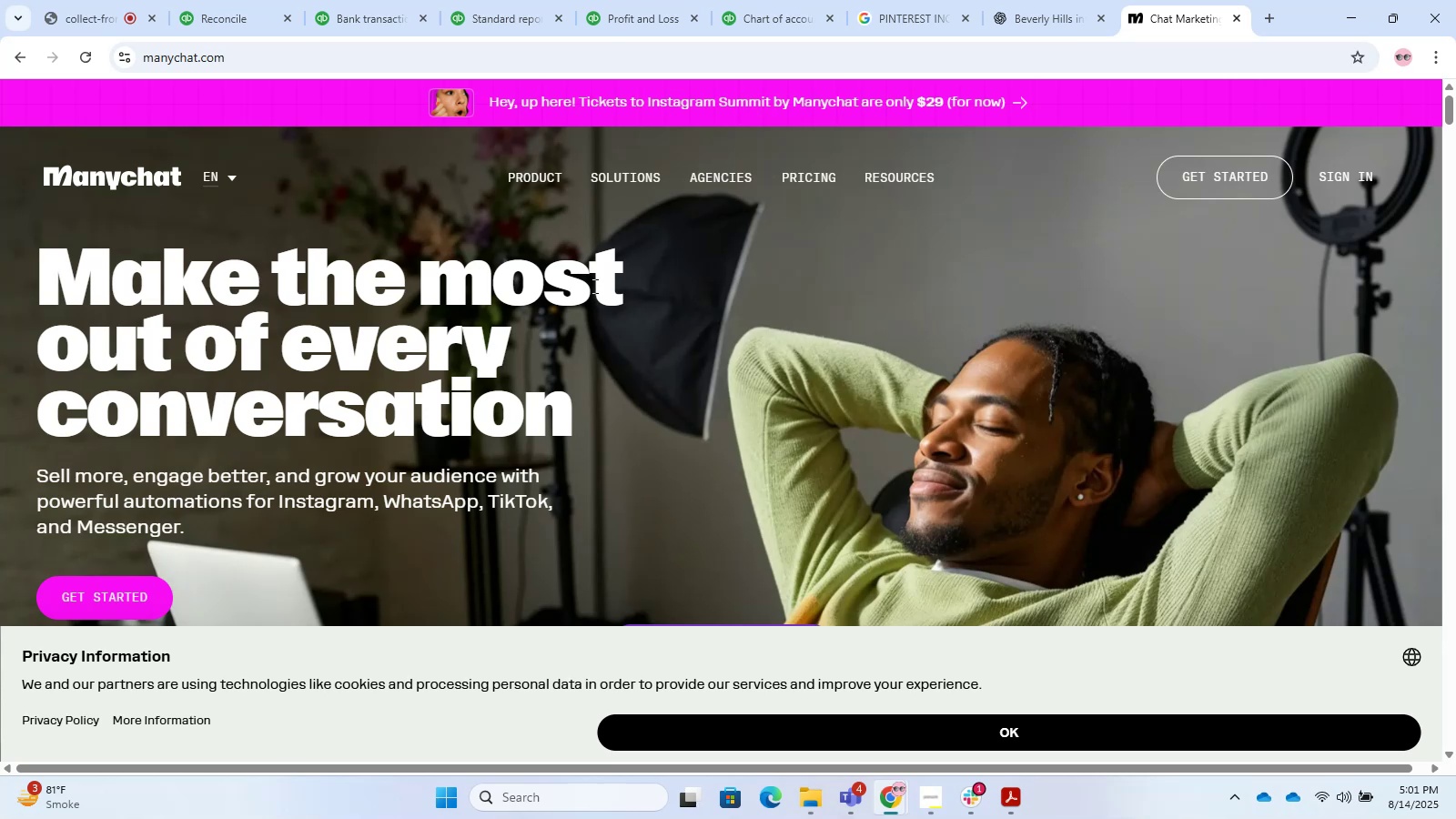 
wait(13.78)
 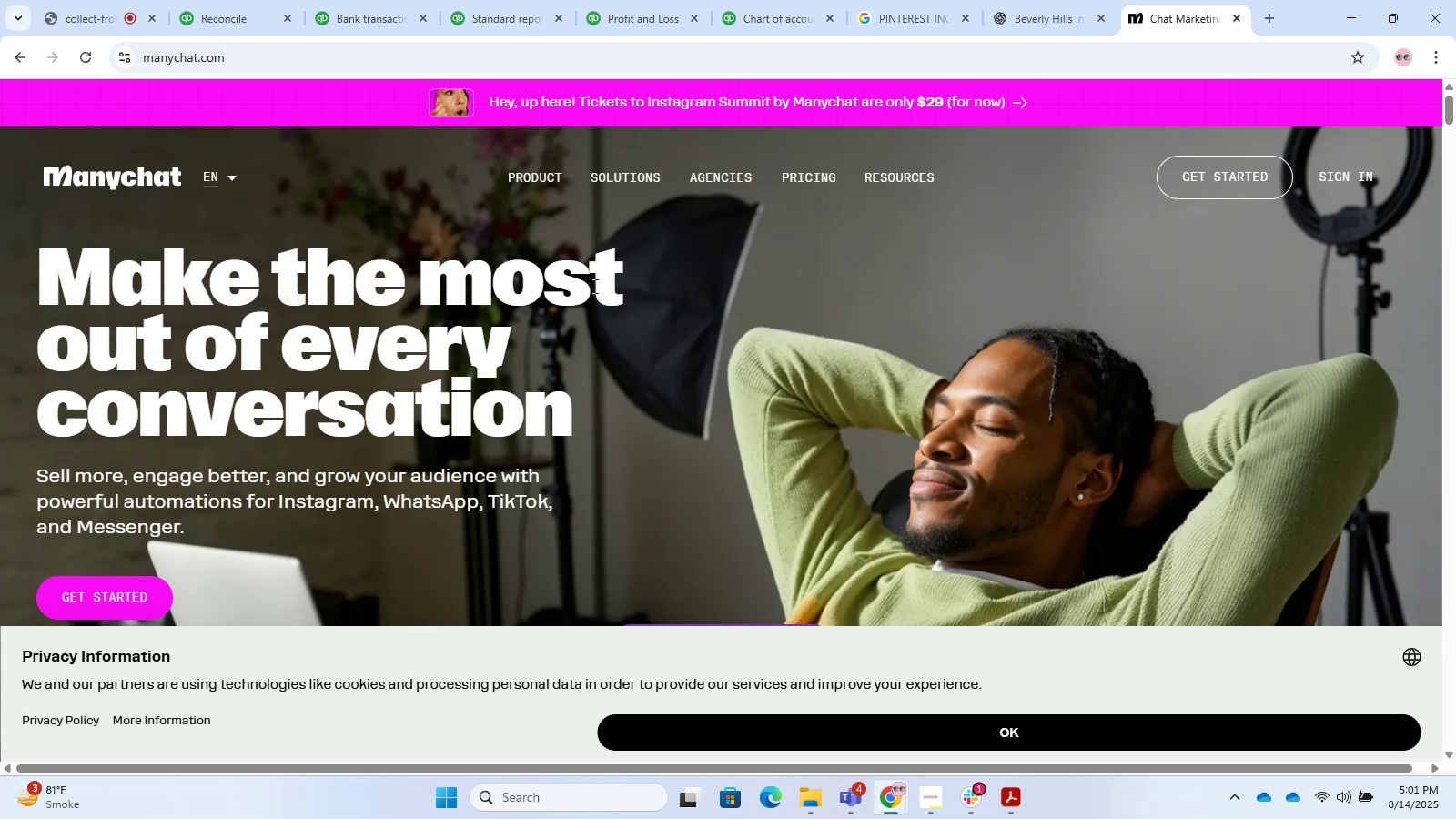 
scroll: coordinate [542, 440], scroll_direction: down, amount: 5.0
 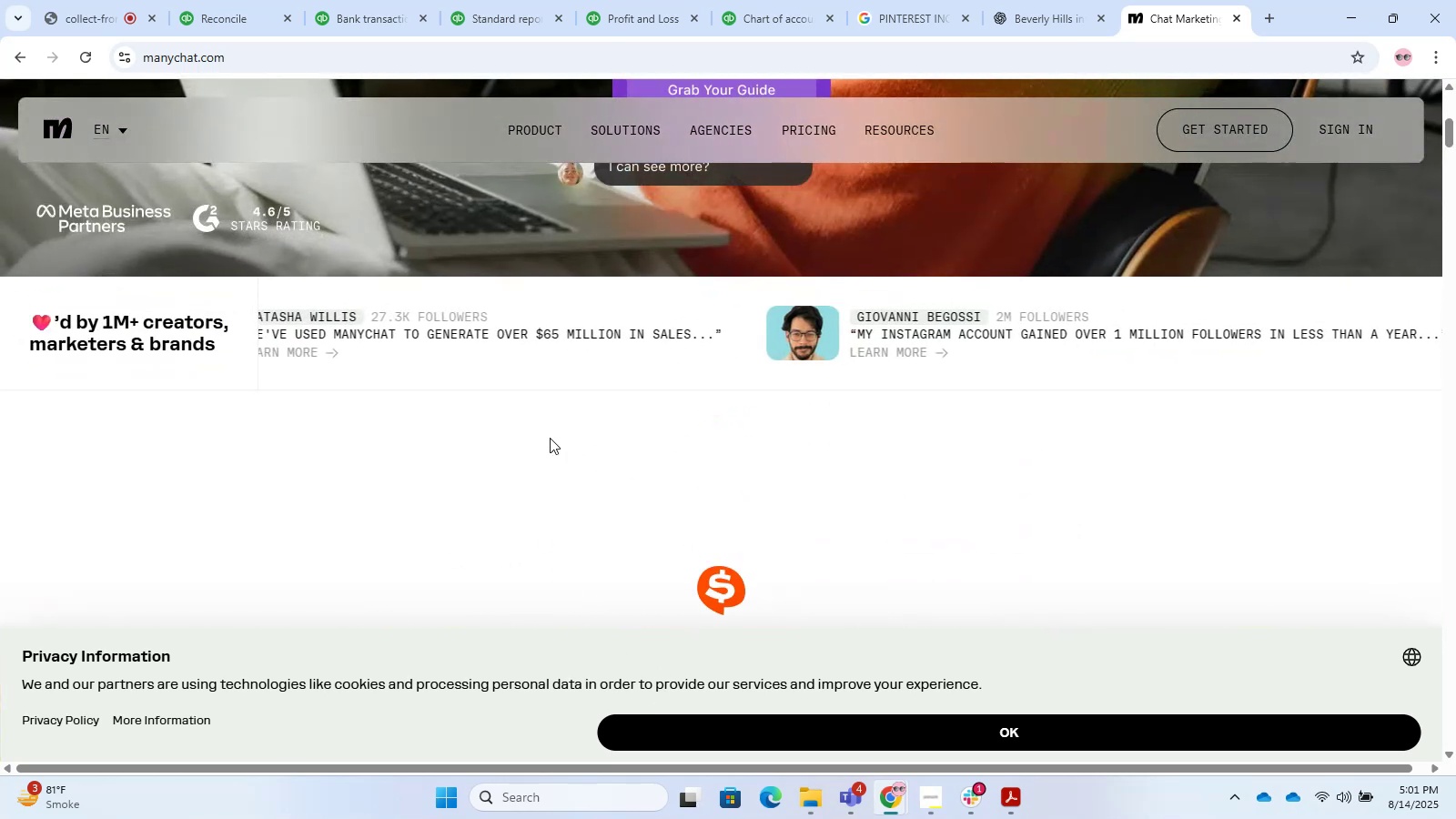 
scroll: coordinate [551, 435], scroll_direction: up, amount: 6.0
 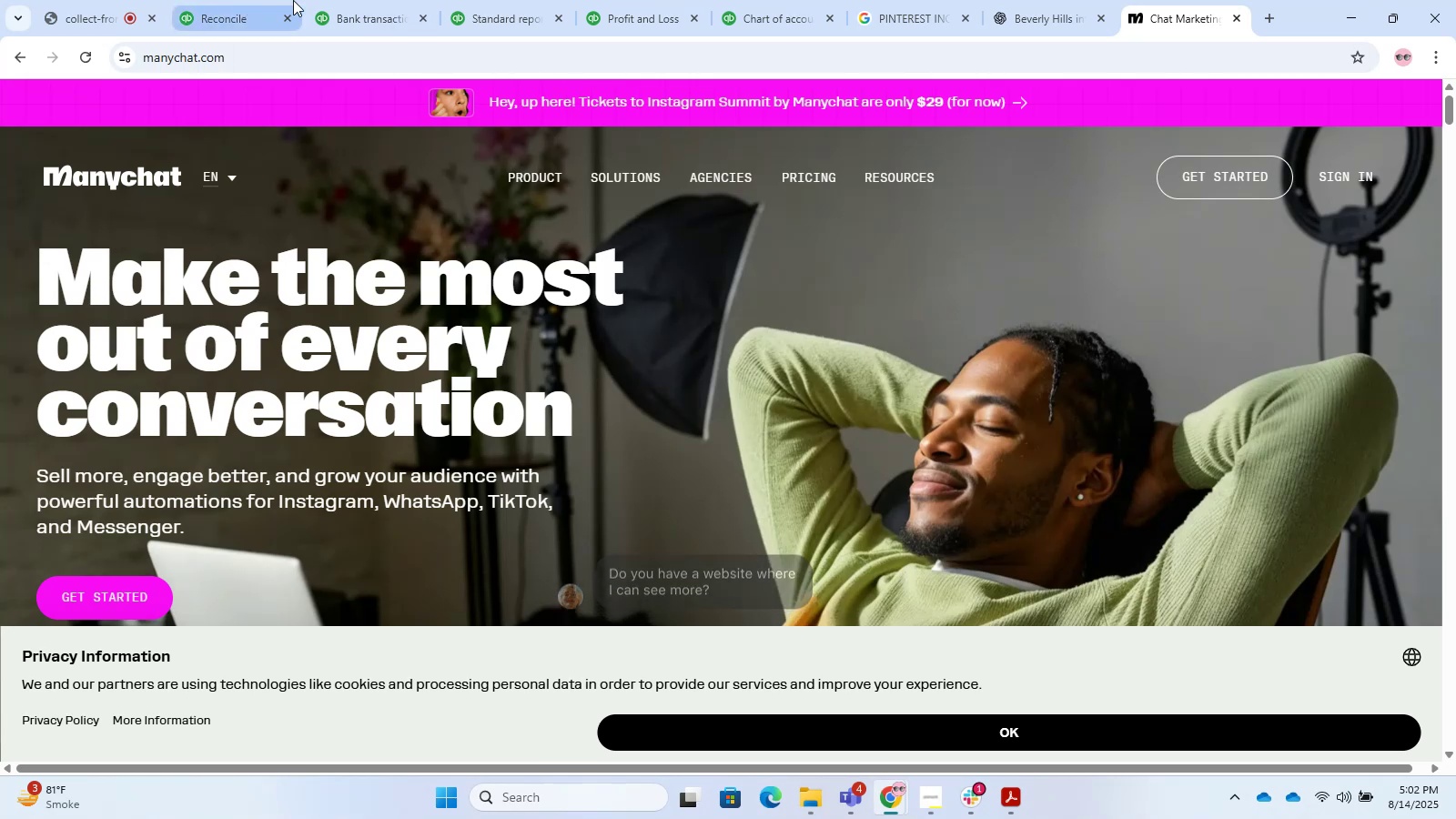 
left_click([361, 0])
 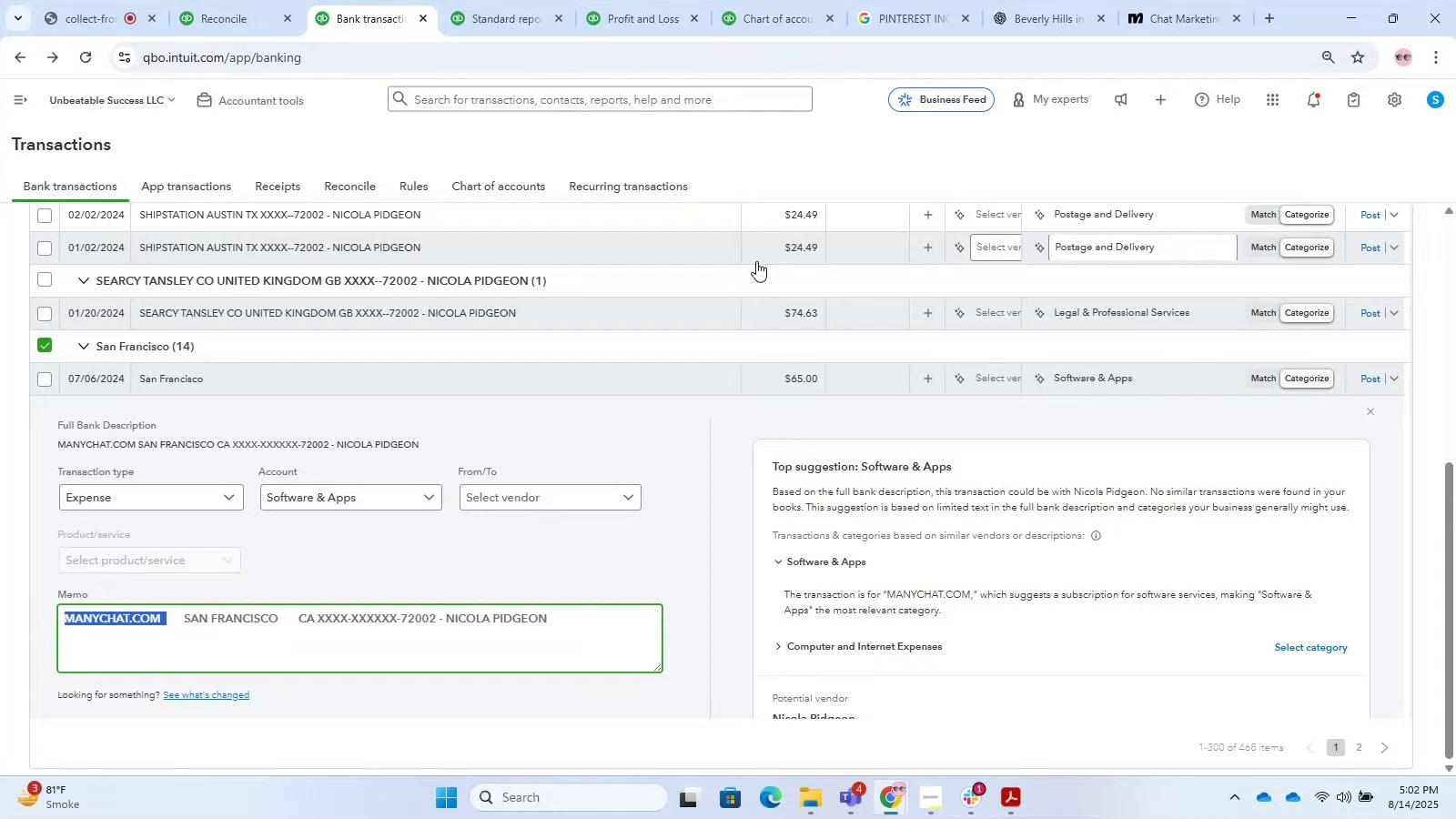 
wait(34.13)
 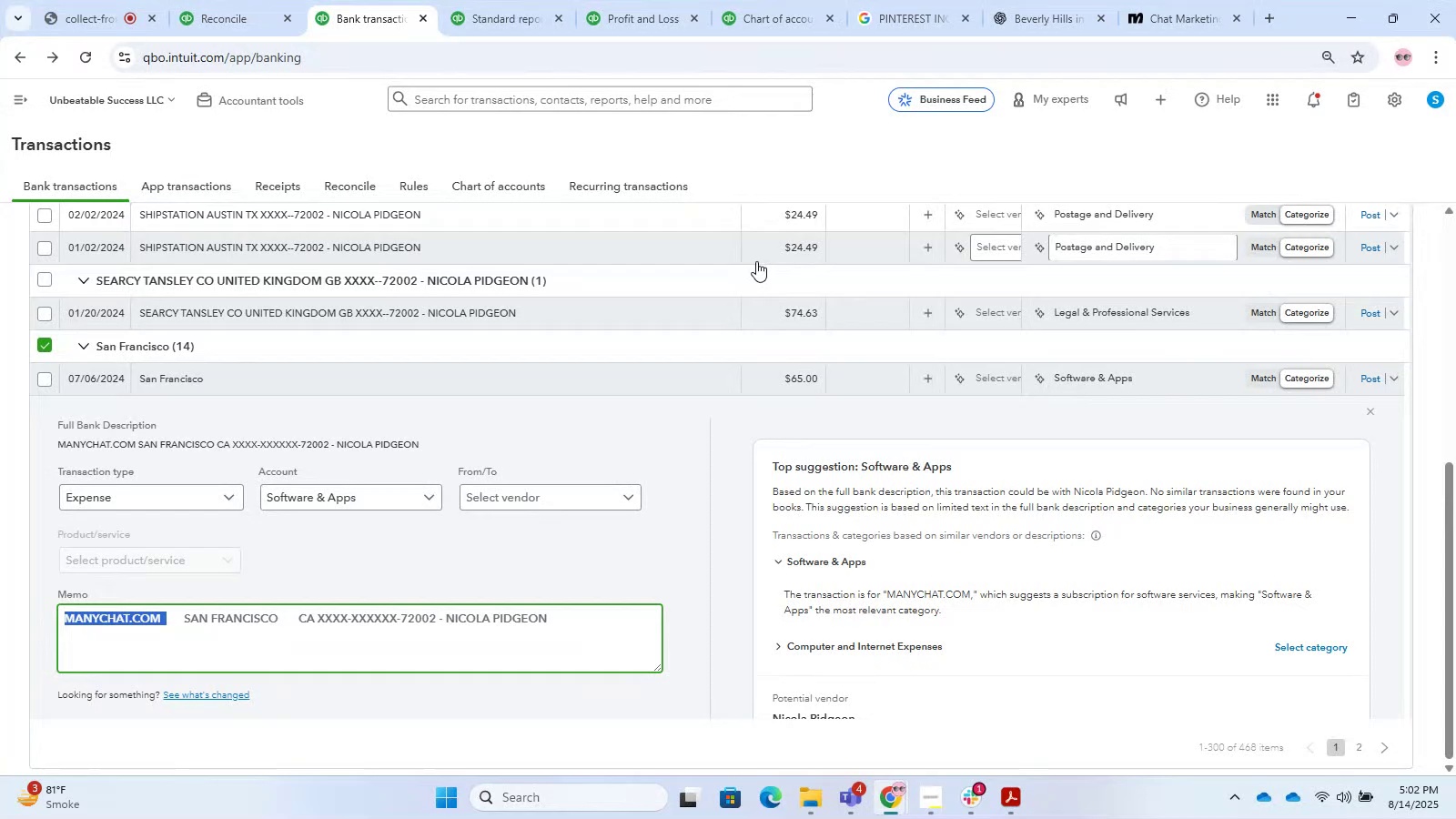 
mouse_move([701, 532])
 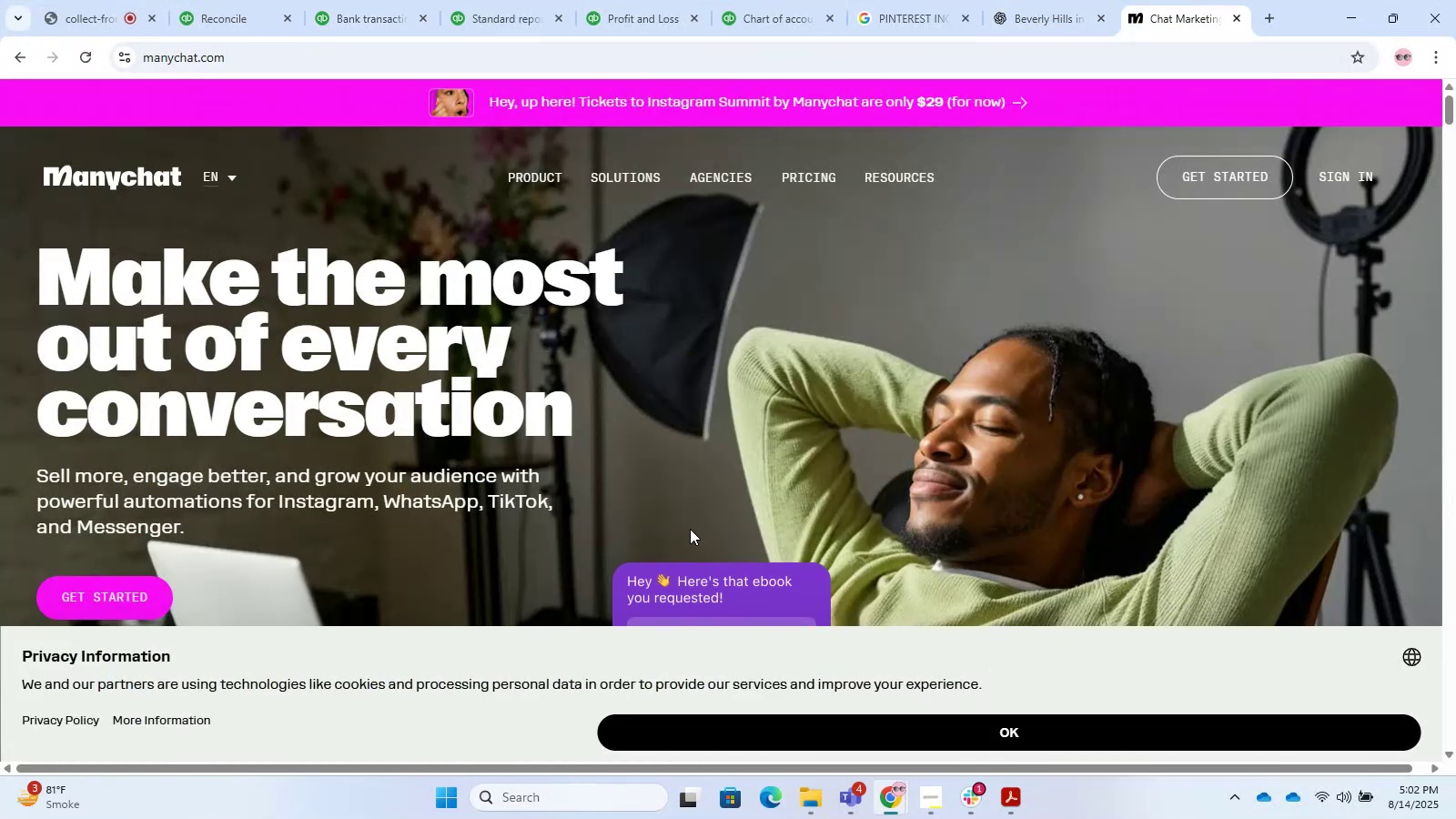 
scroll: coordinate [681, 501], scroll_direction: down, amount: 4.0
 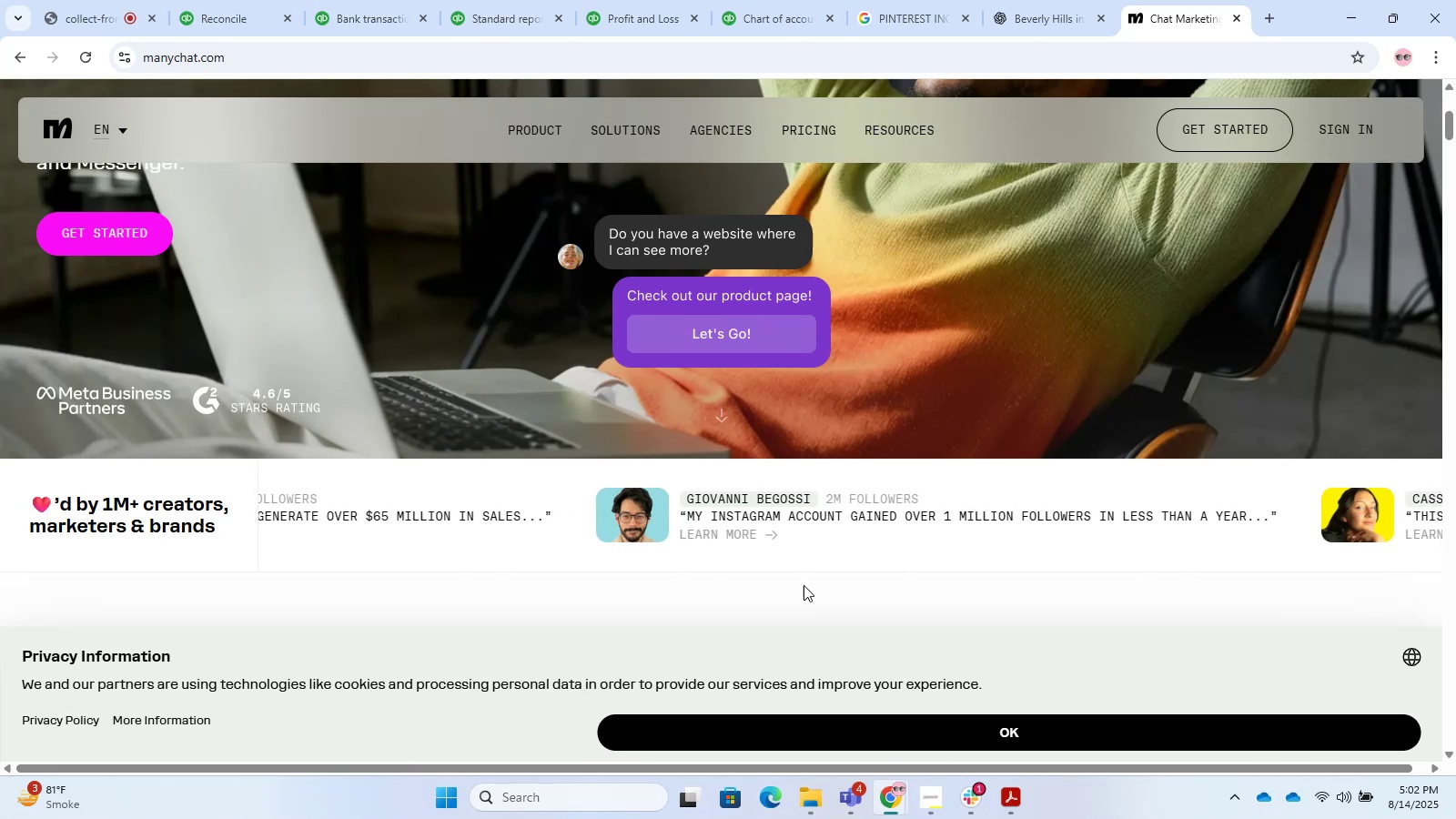 
left_click([844, 725])
 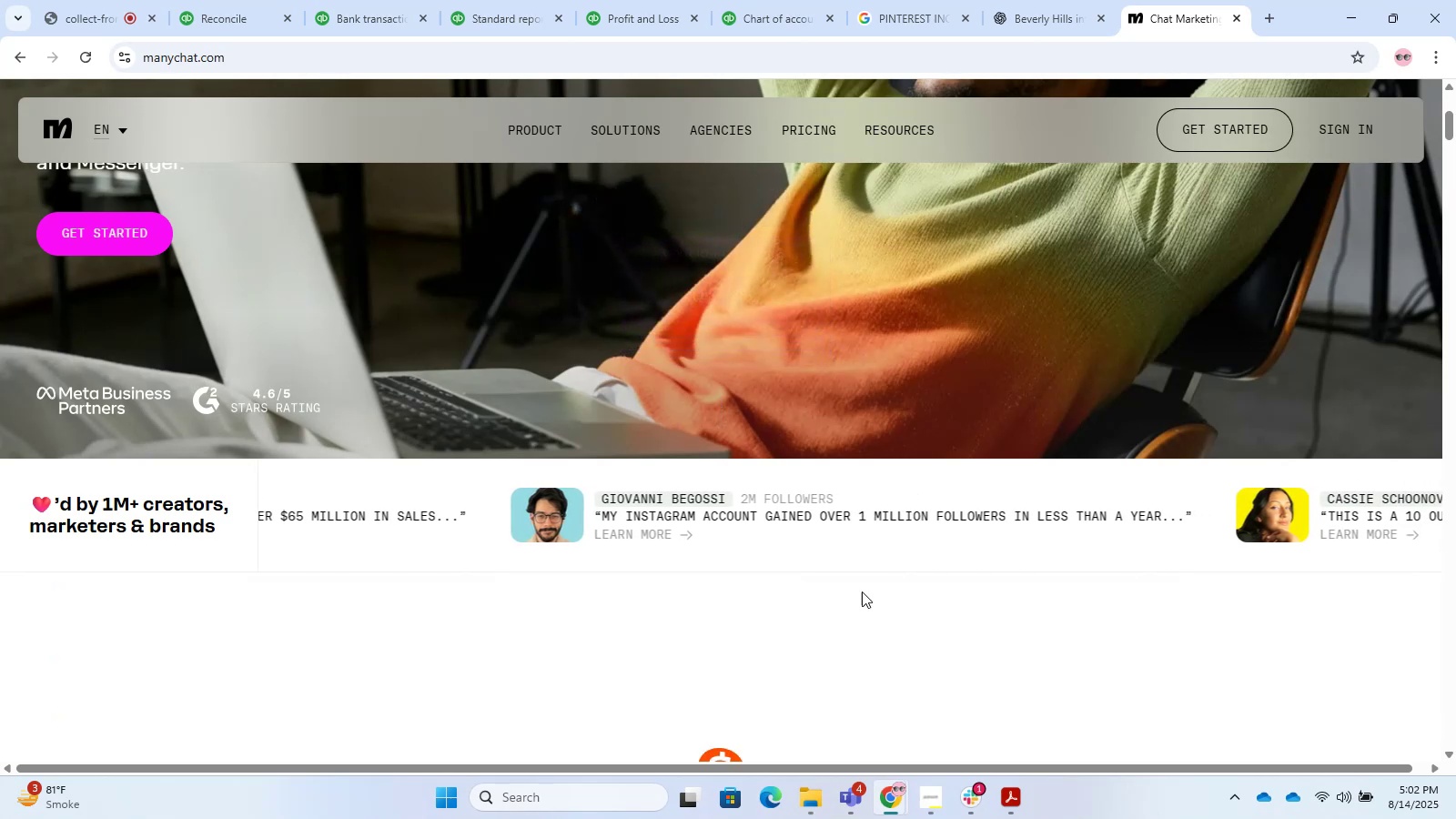 
scroll: coordinate [862, 589], scroll_direction: up, amount: 4.0
 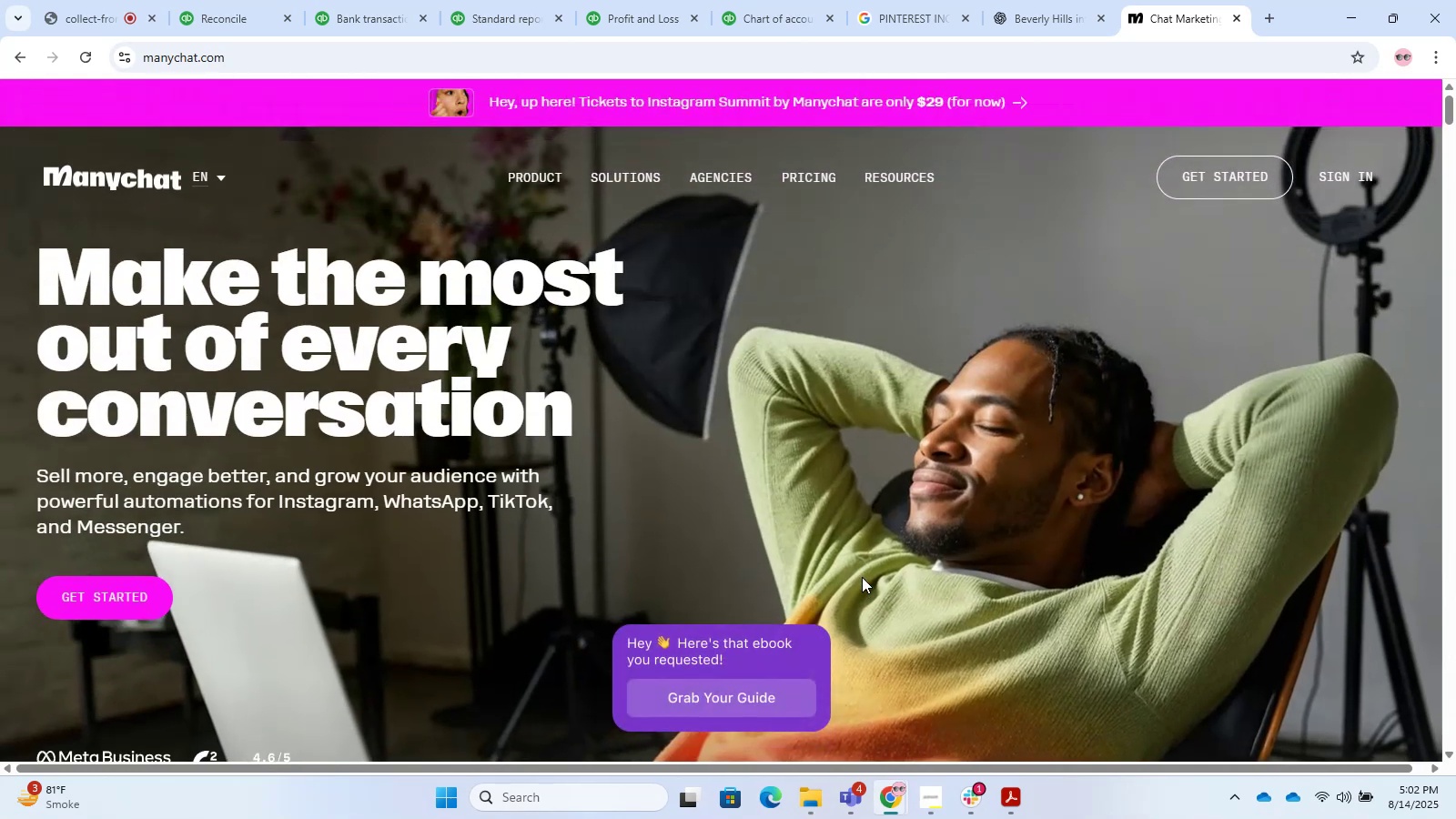 
scroll: coordinate [862, 576], scroll_direction: down, amount: 13.0
 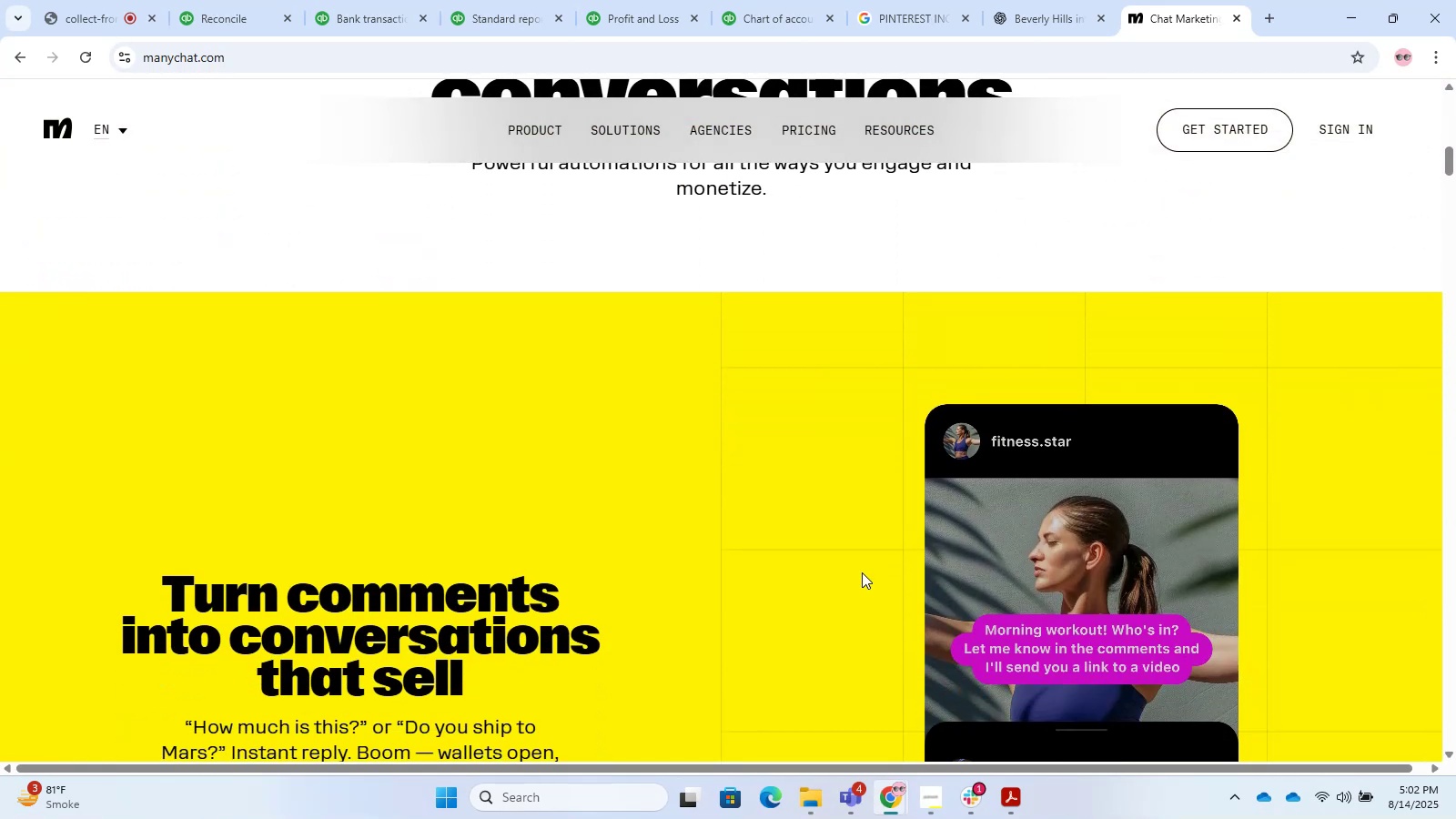 
scroll: coordinate [840, 400], scroll_direction: up, amount: 18.0
 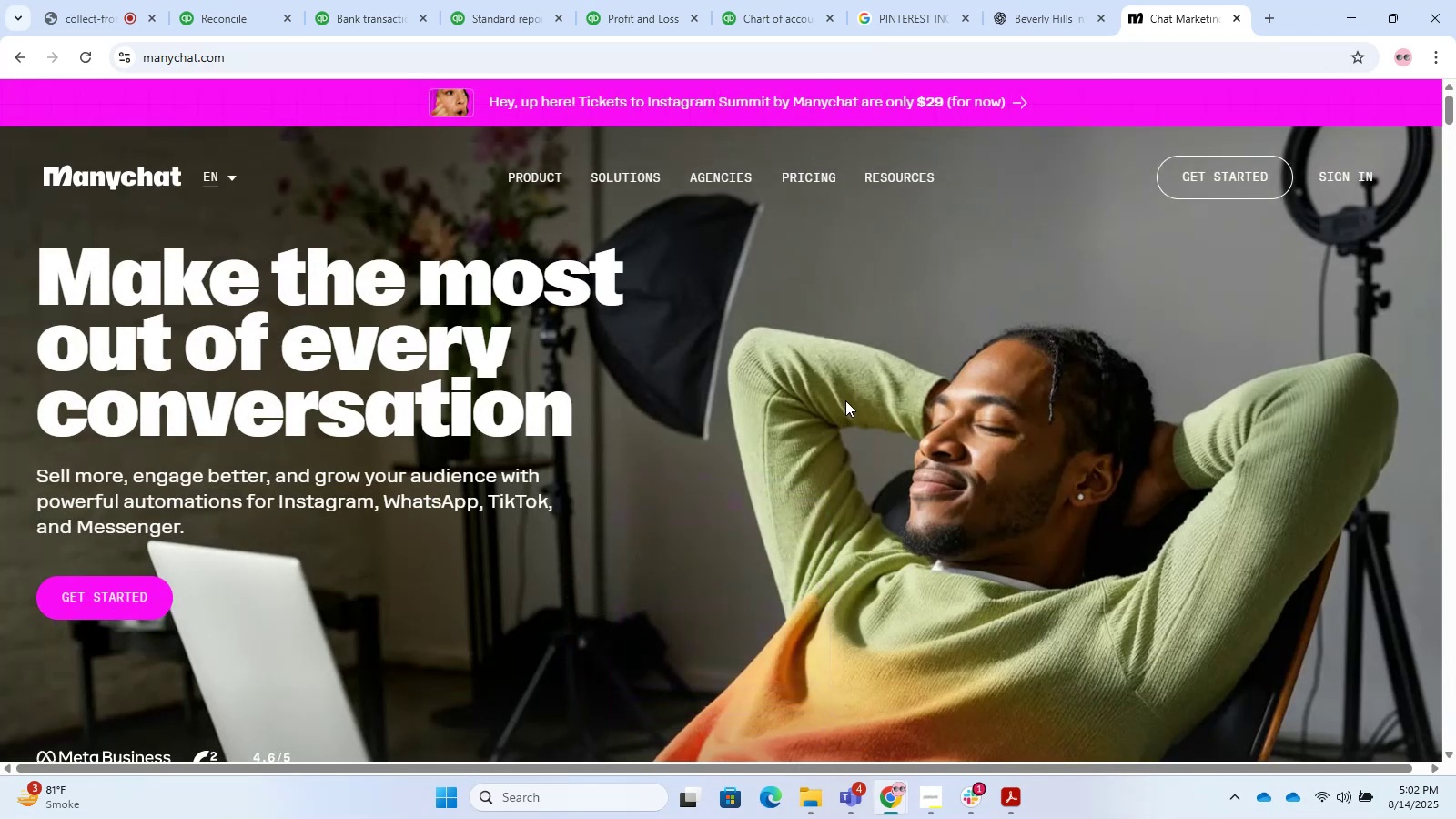 
wait(6.75)
 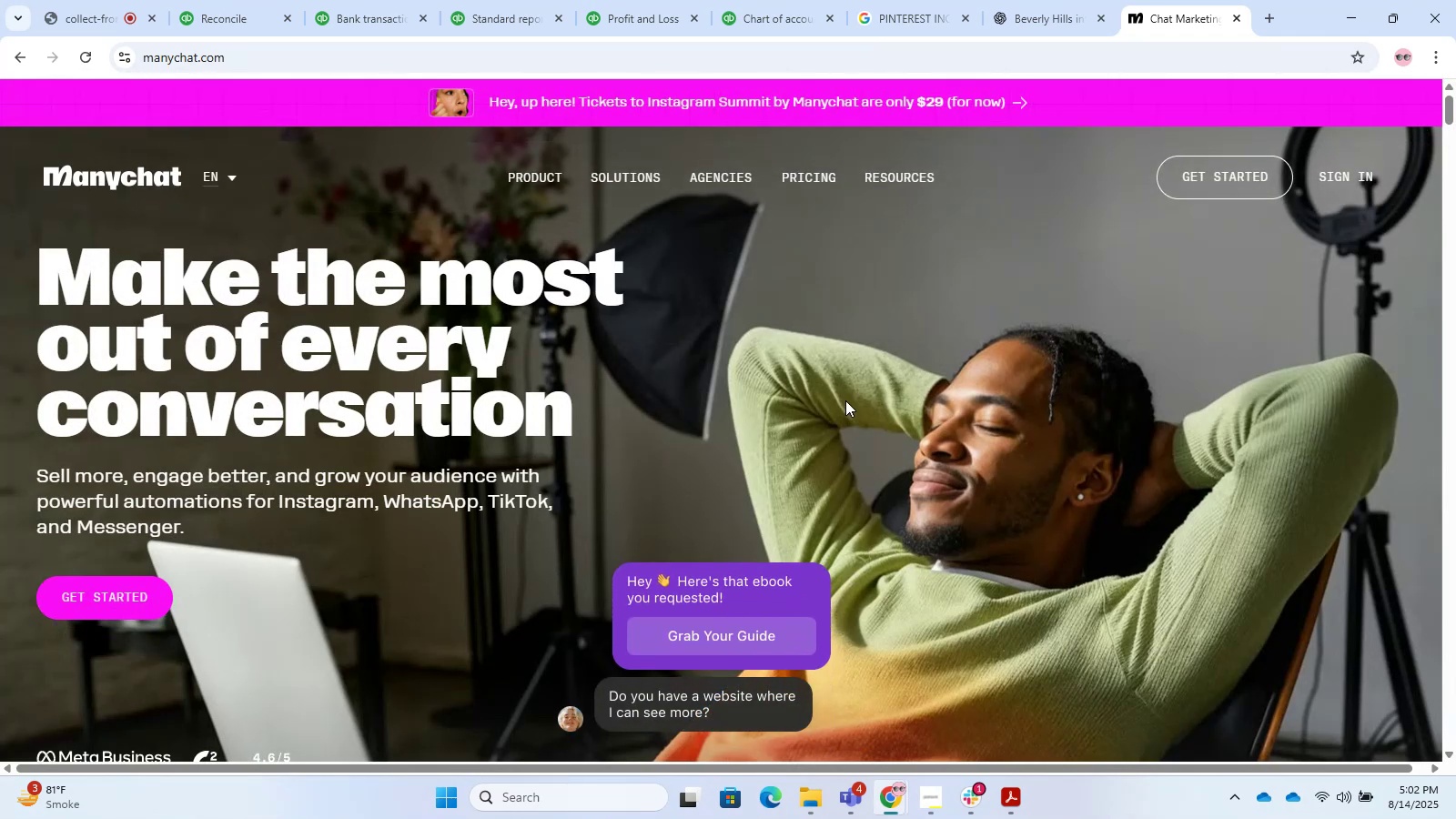 
scroll: coordinate [1064, 234], scroll_direction: up, amount: 5.0
 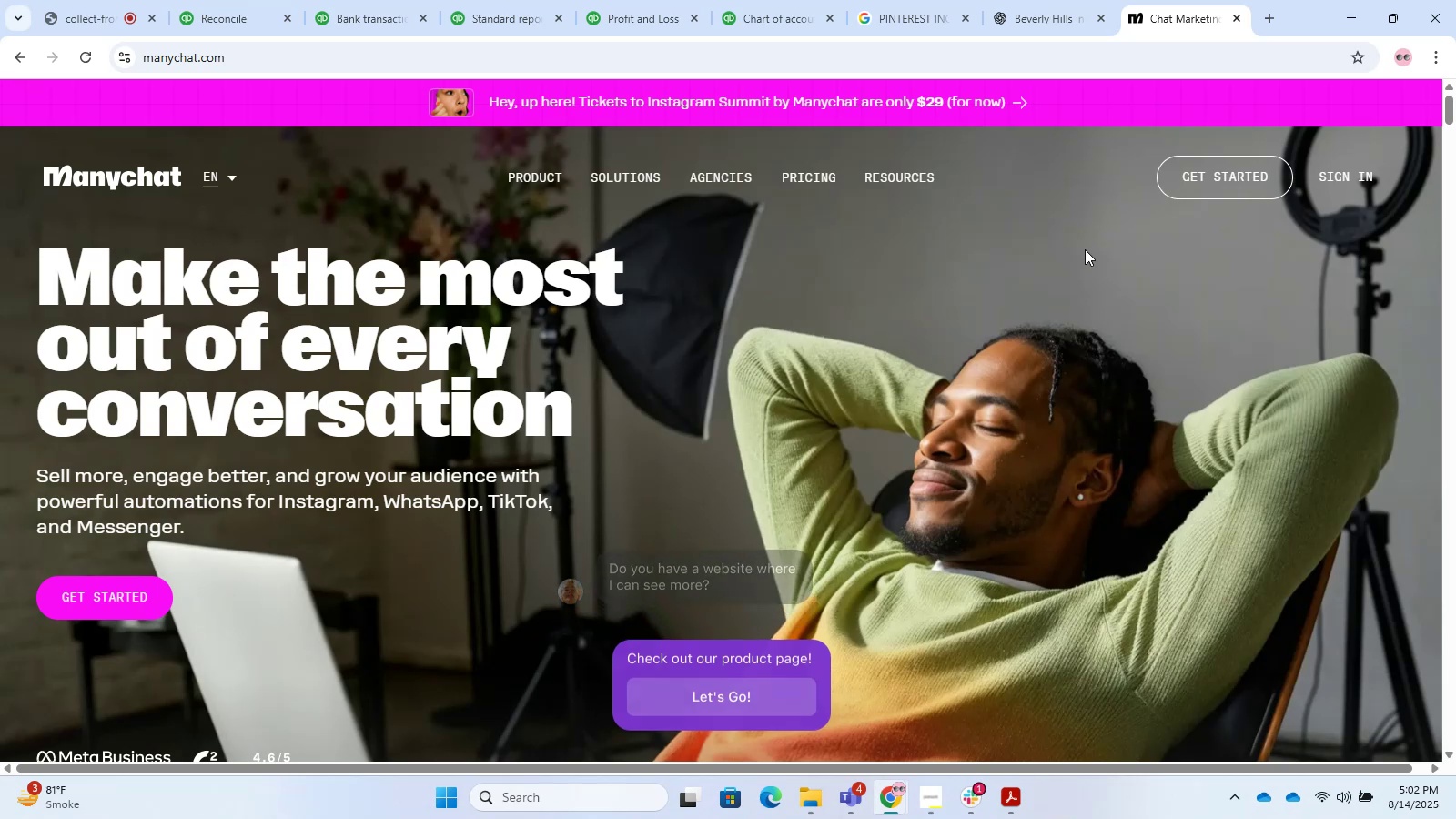 
wait(5.06)
 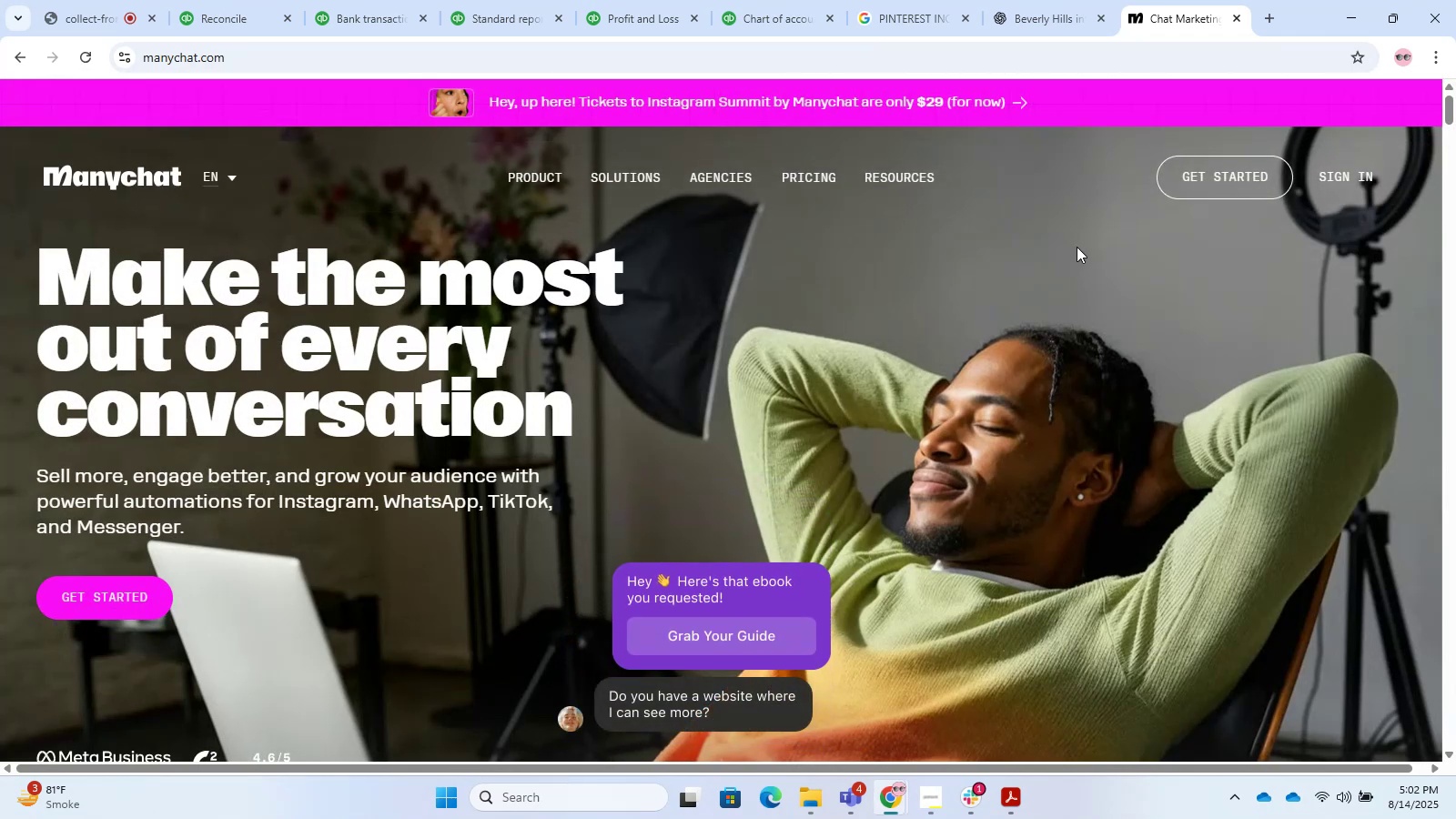 
scroll: coordinate [1121, 259], scroll_direction: down, amount: 6.0
 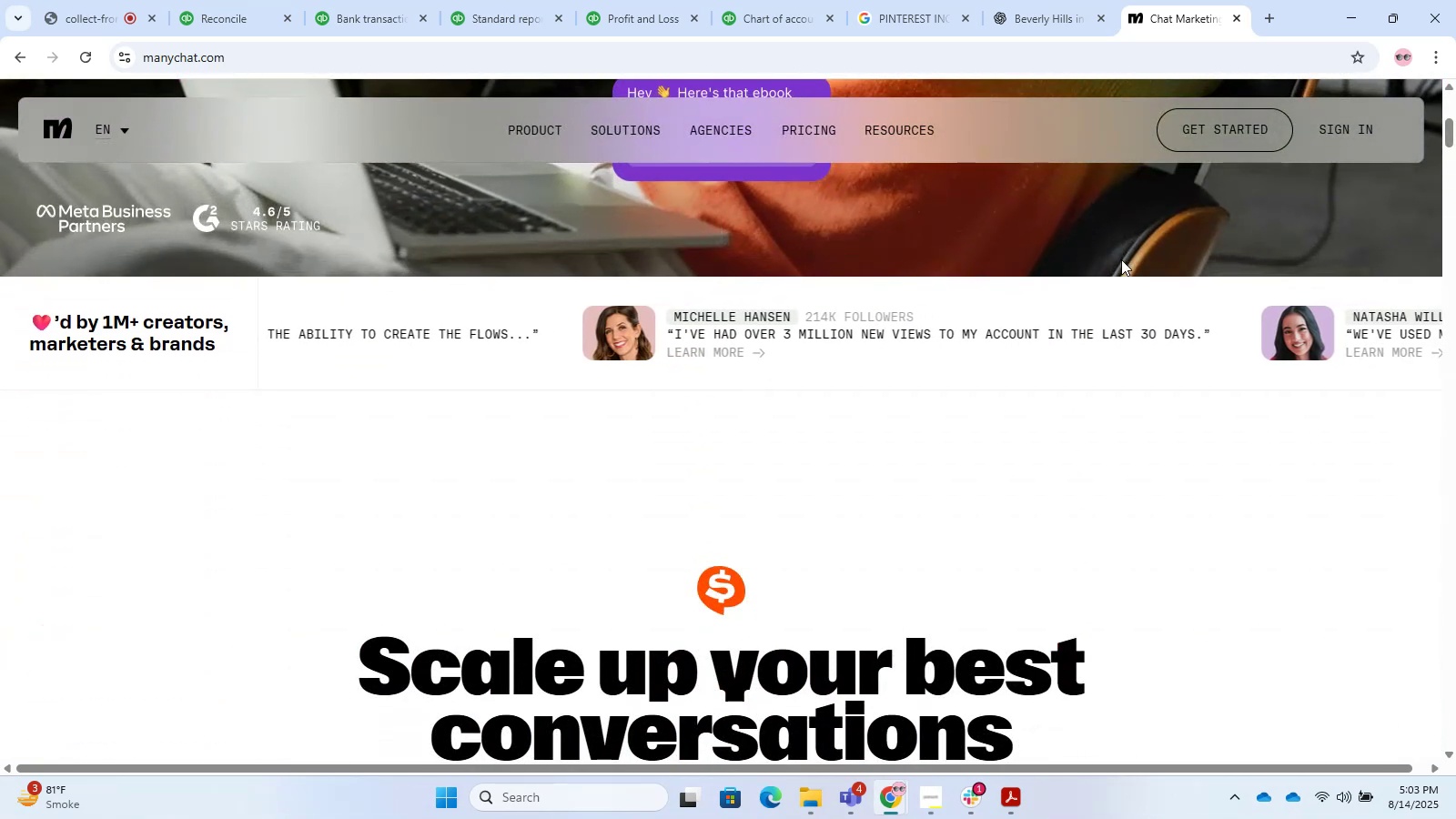 
scroll: coordinate [1179, 518], scroll_direction: up, amount: 5.0
 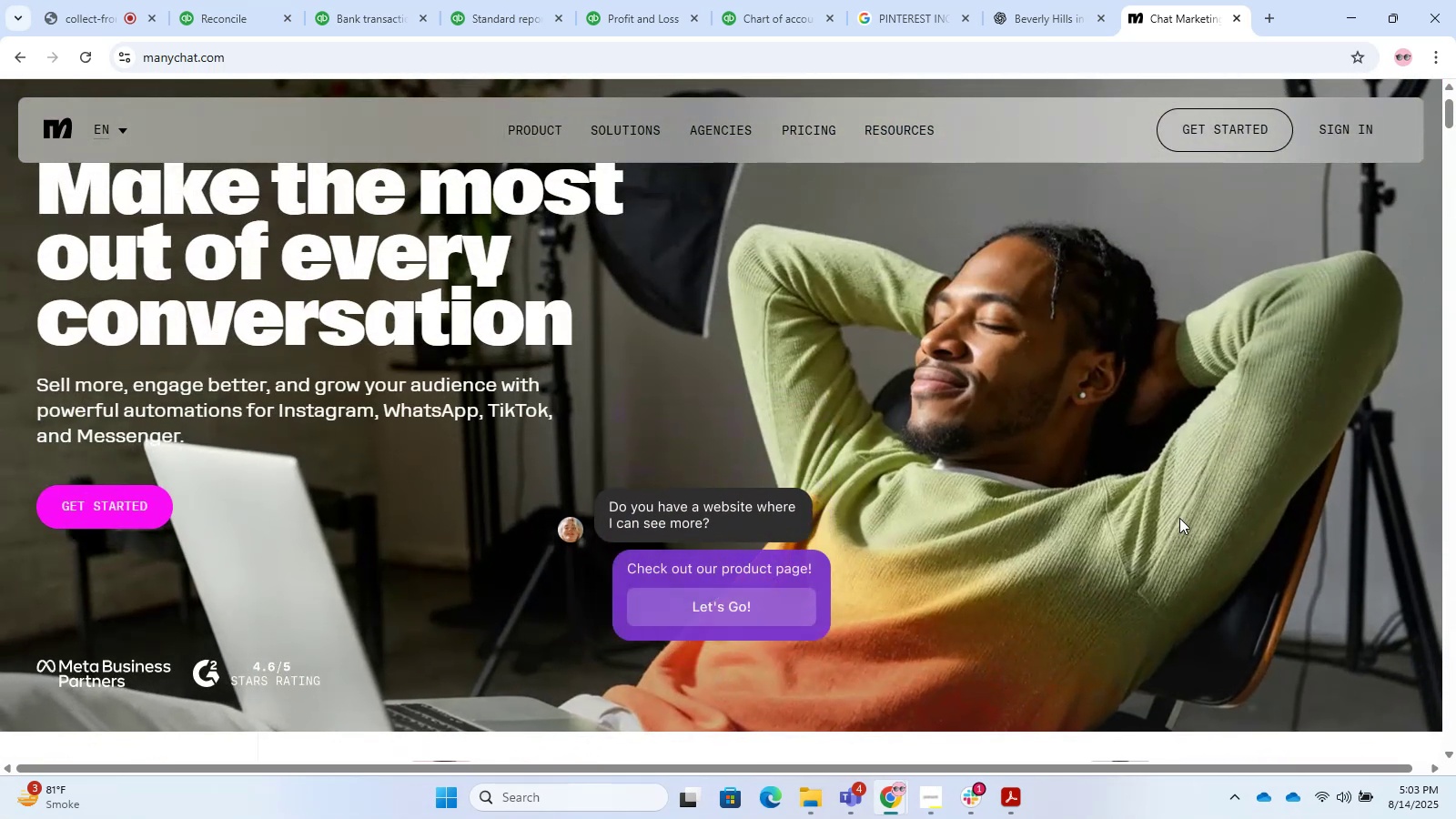 
scroll: coordinate [1179, 518], scroll_direction: down, amount: 6.0
 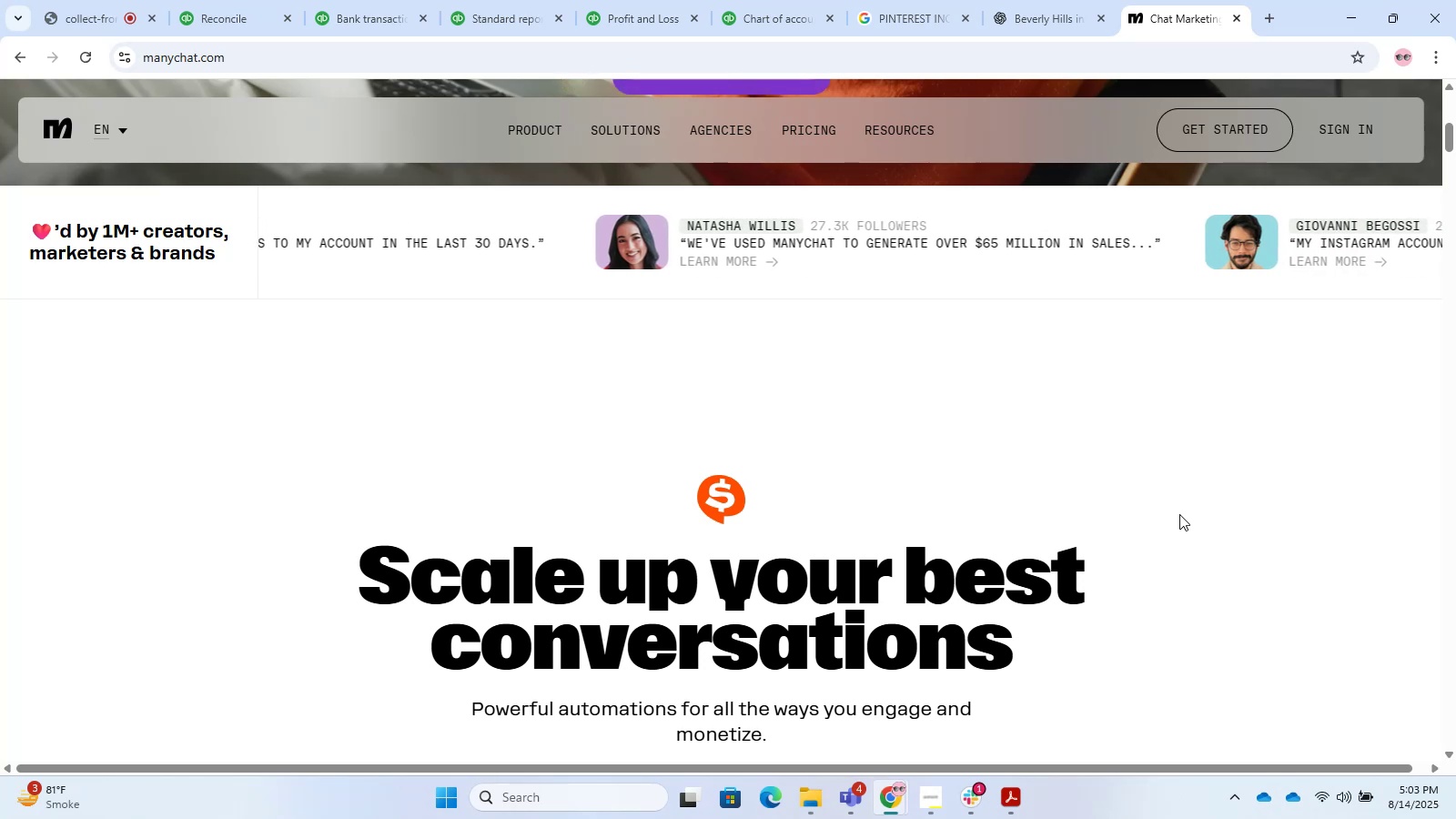 
wait(7.19)
 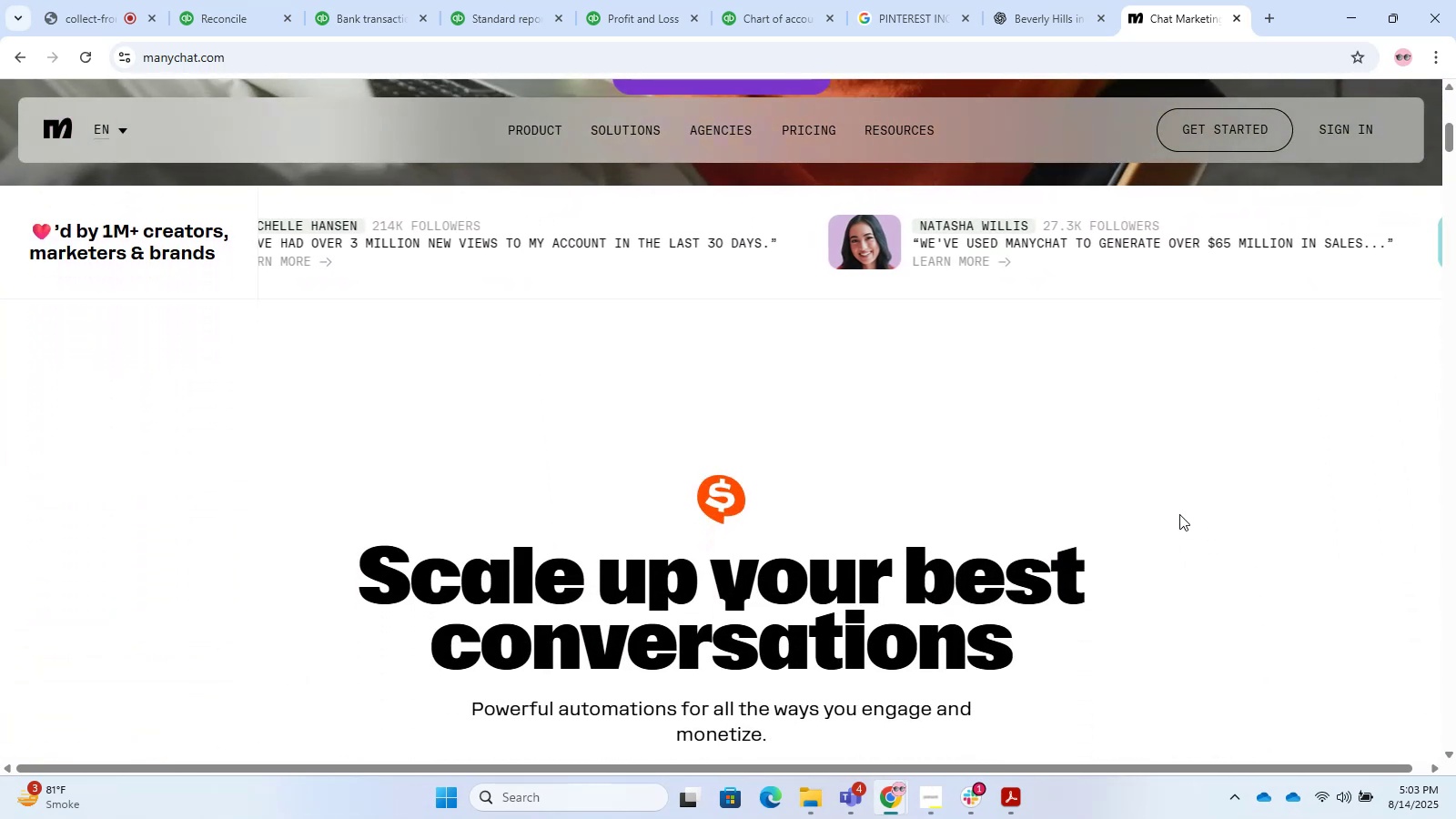 
scroll: coordinate [1174, 544], scroll_direction: up, amount: 7.0
 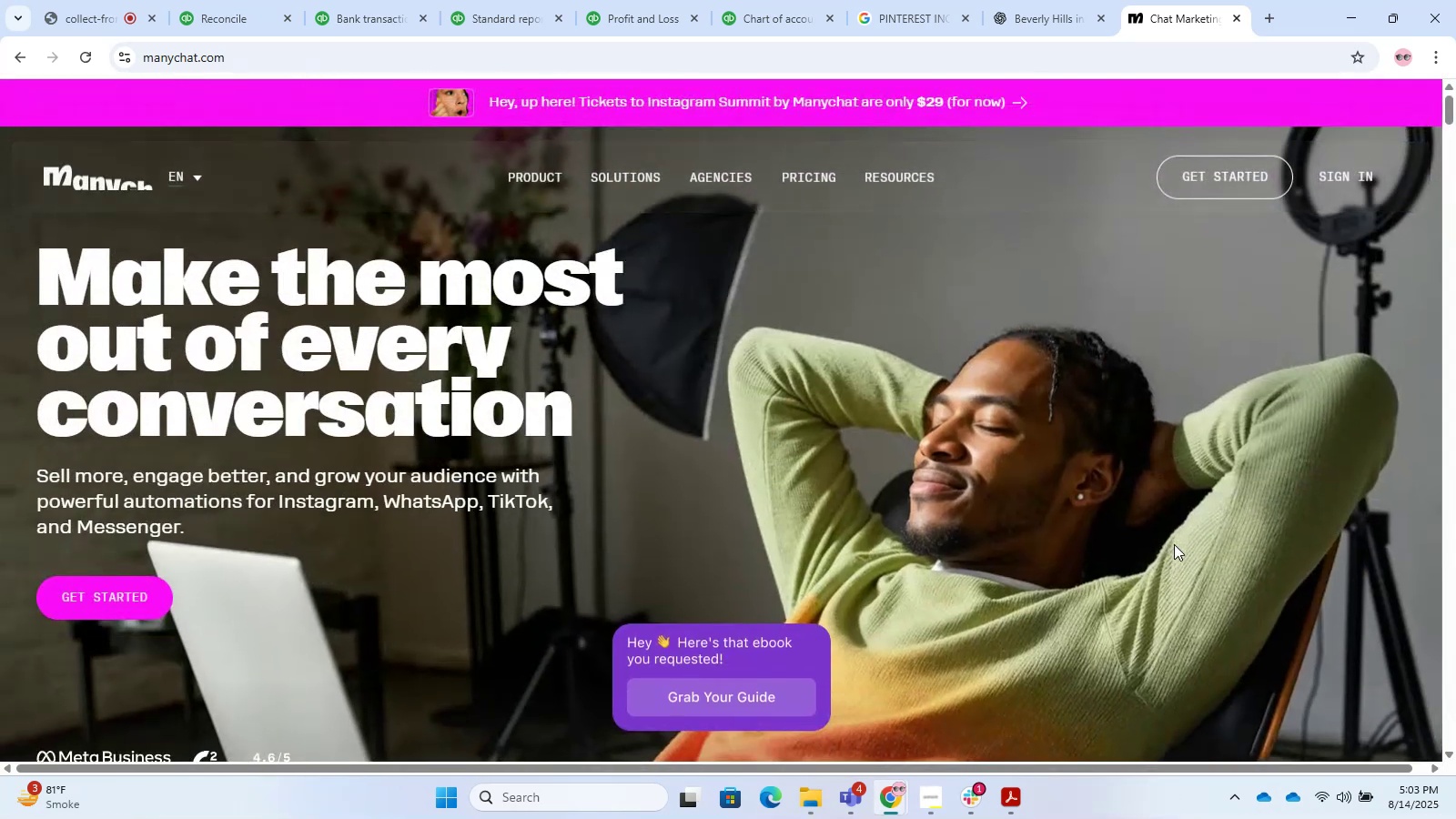 
scroll: coordinate [767, 396], scroll_direction: down, amount: 2.0
 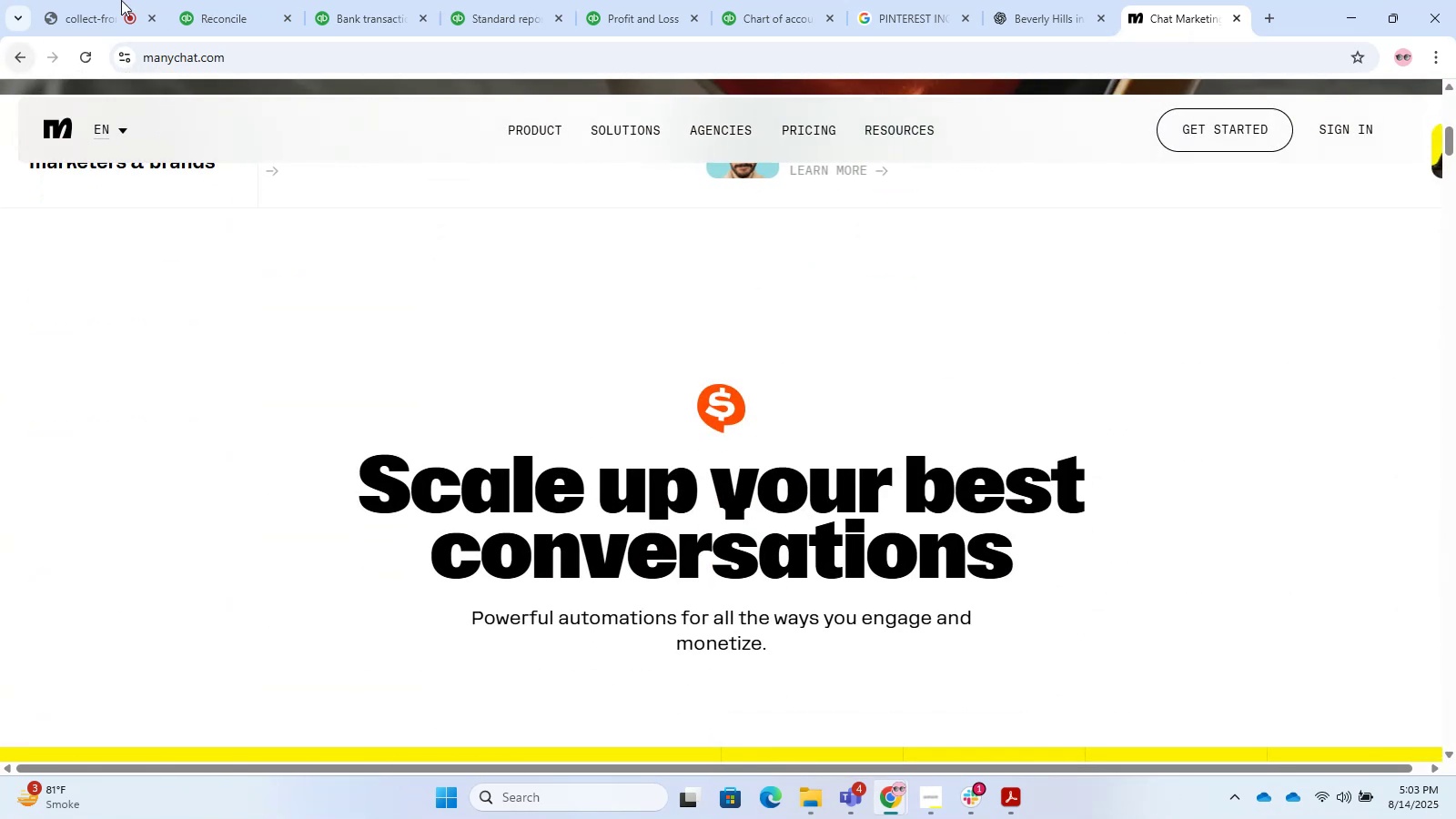 
left_click([394, 0])
 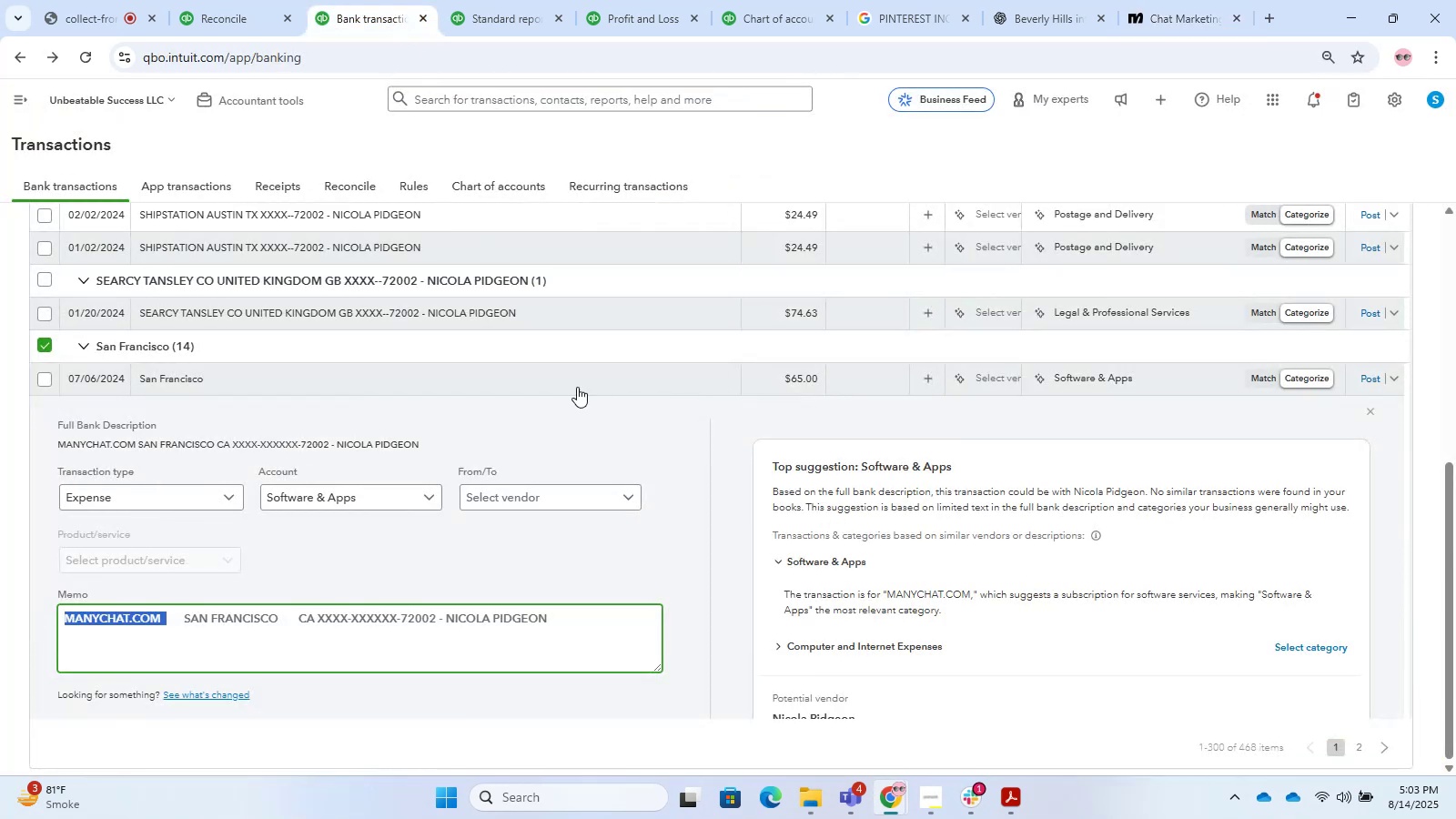 
left_click([573, 383])
 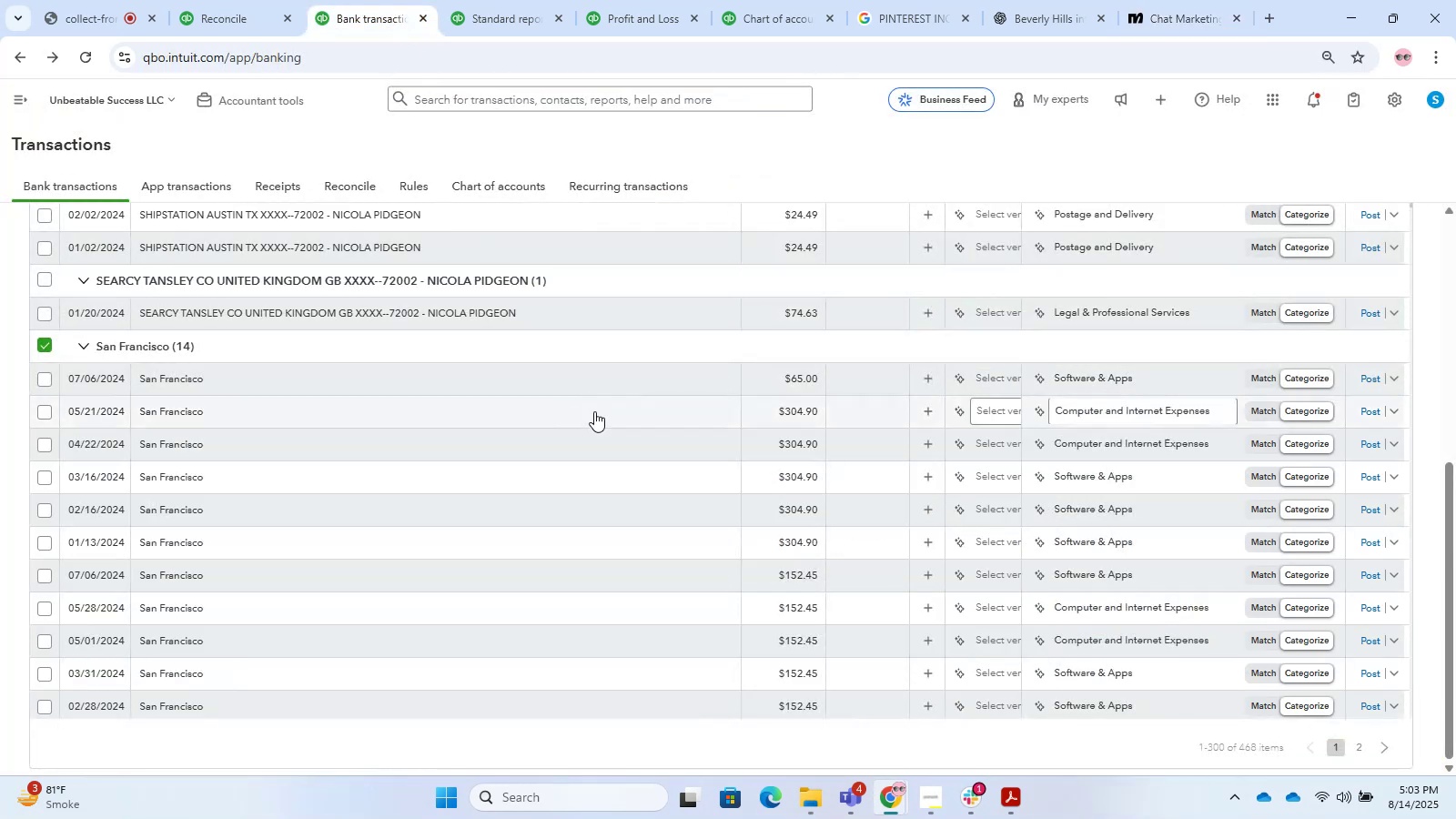 
left_click([559, 398])
 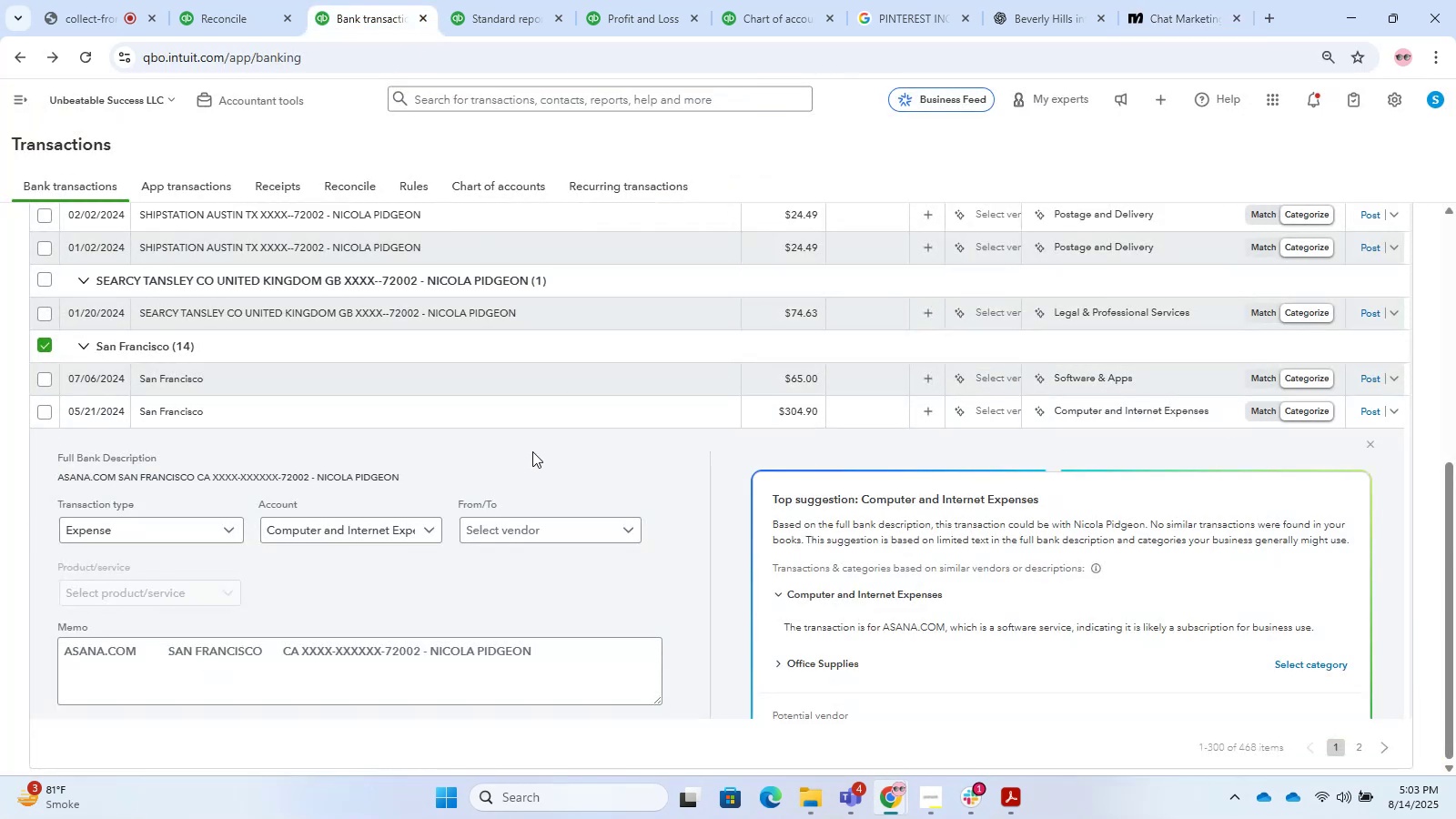 
left_click([554, 393])
 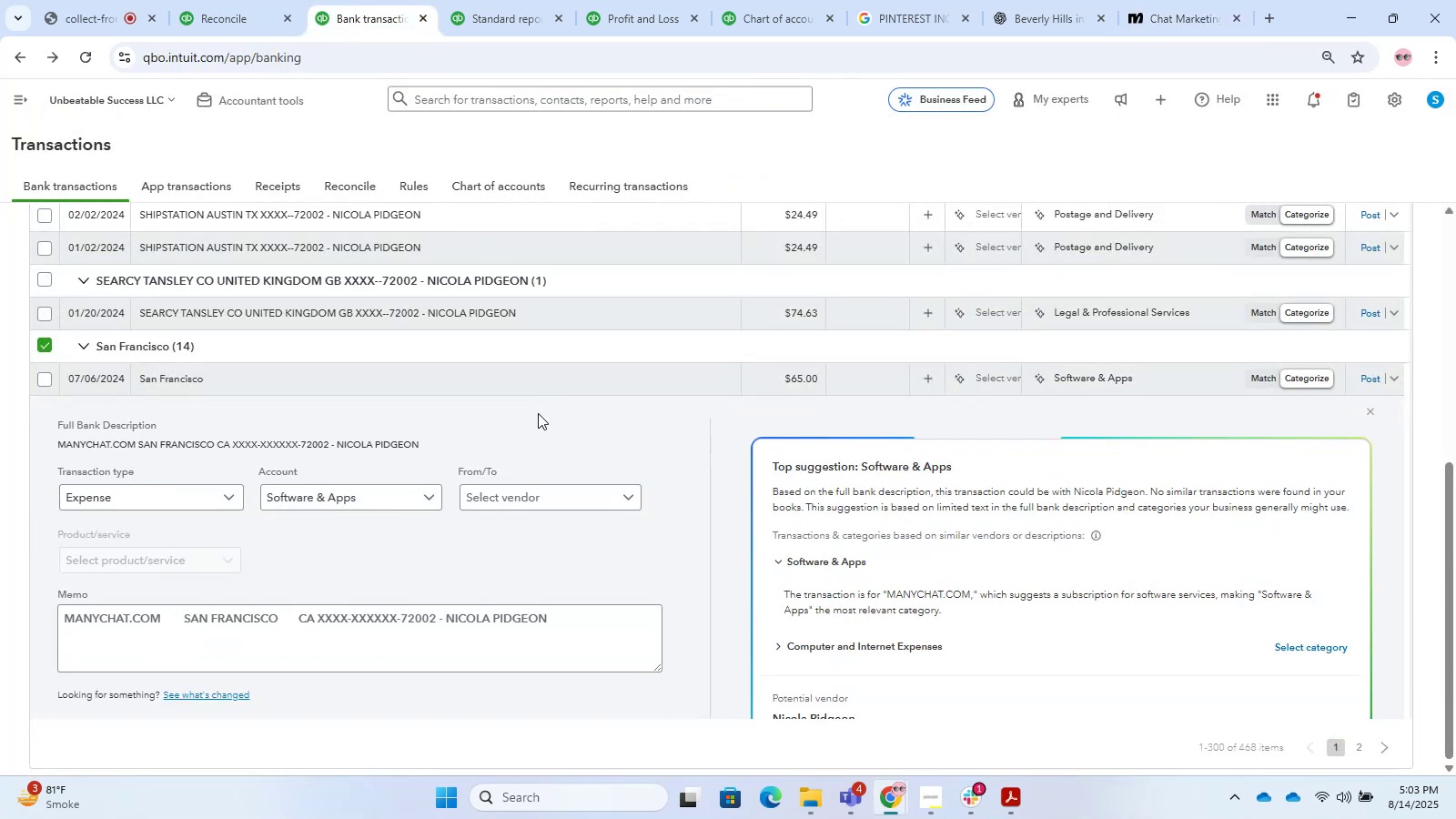 
left_click([538, 393])
 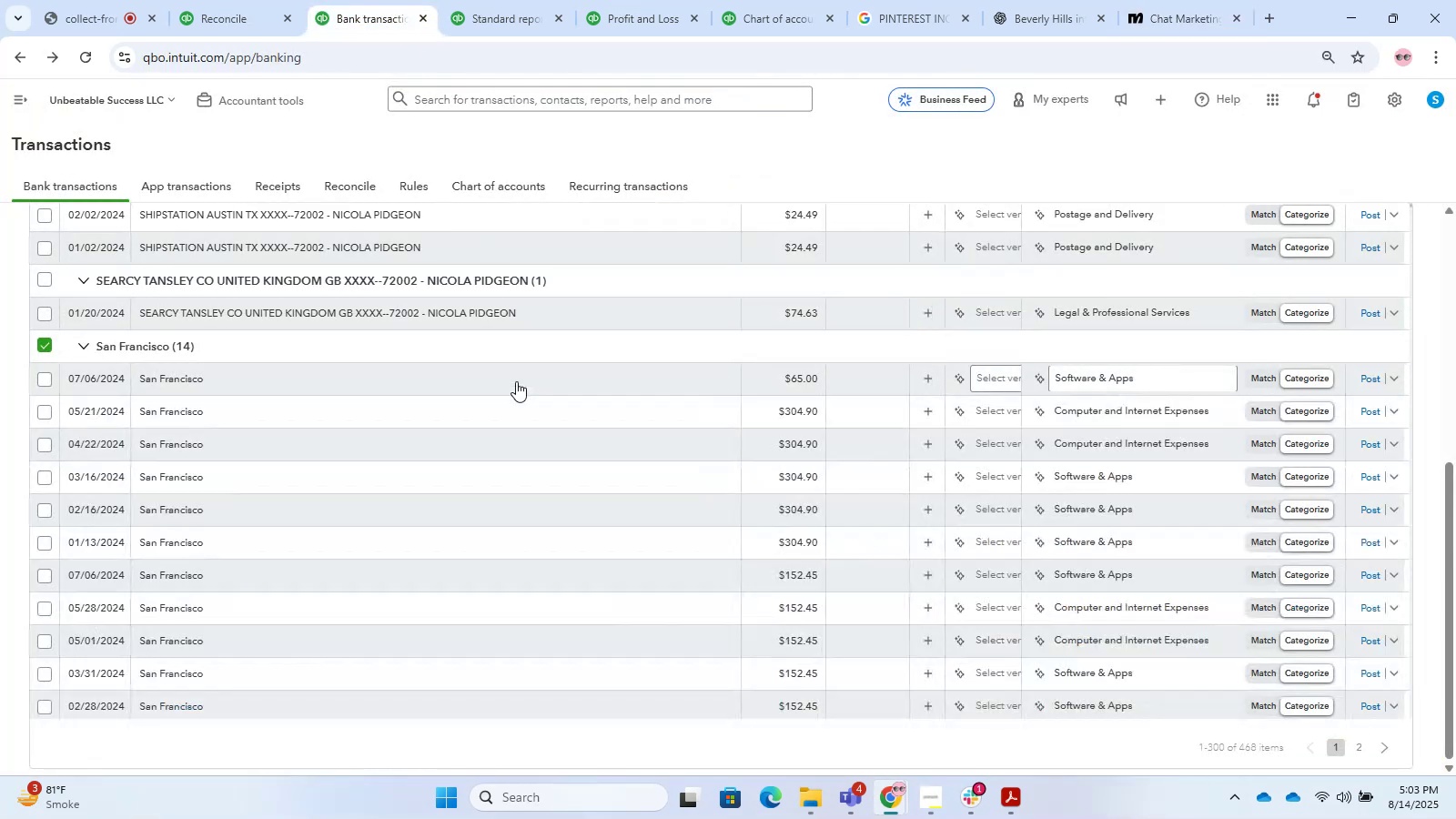 
left_click([502, 369])
 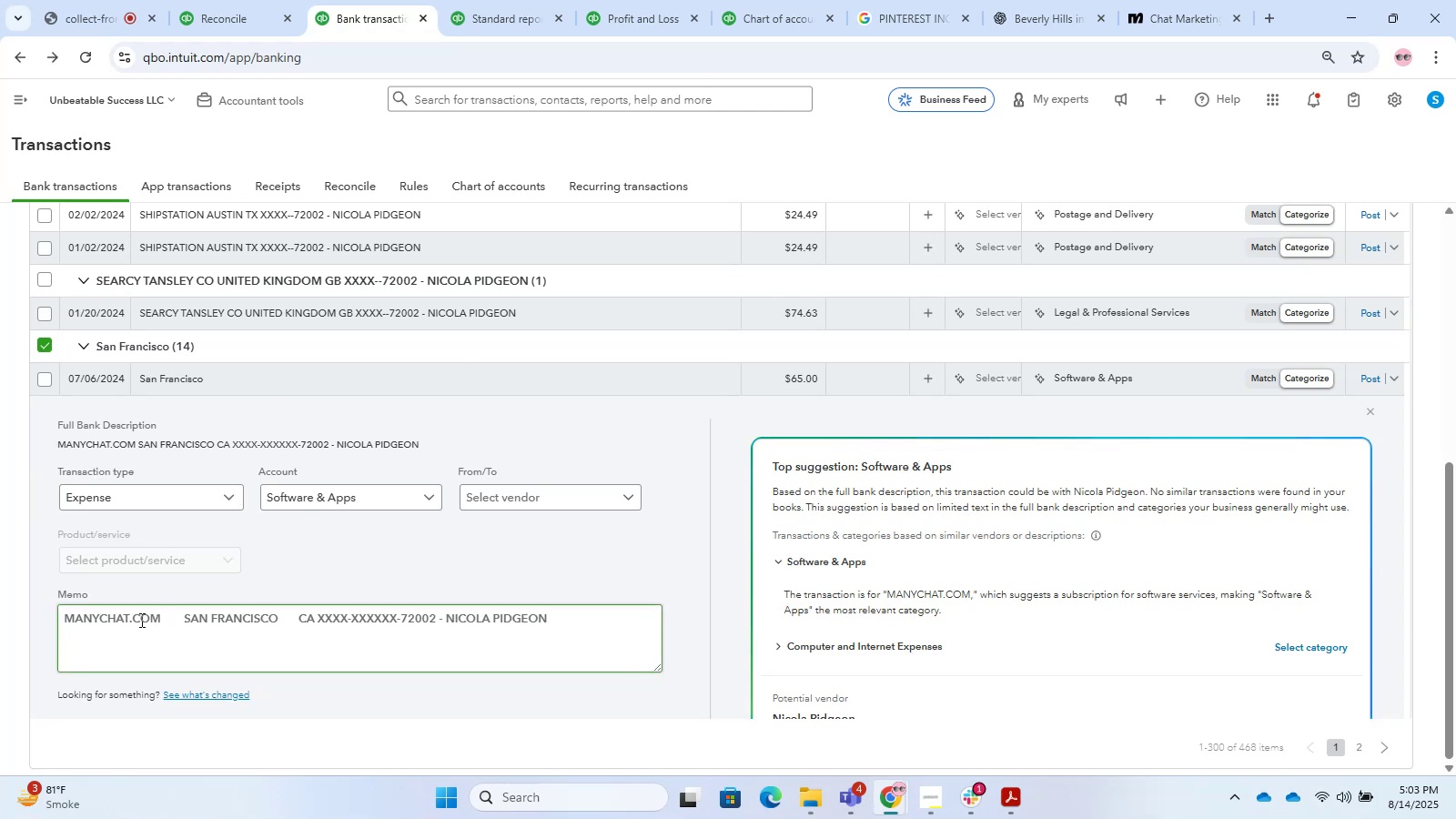 
left_click_drag(start_coordinate=[126, 616], to_coordinate=[3, 592])
 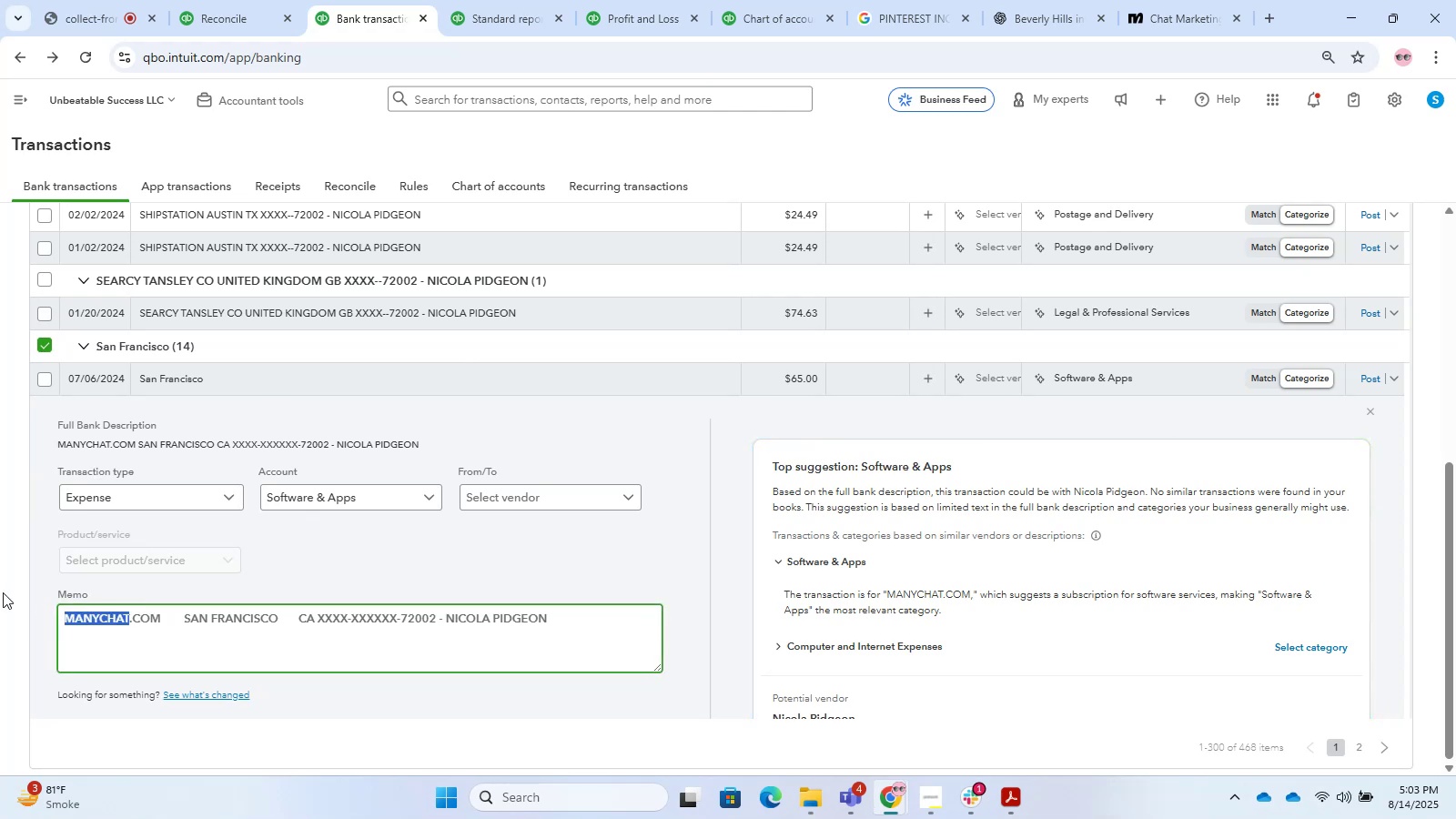 
key(Control+C)
 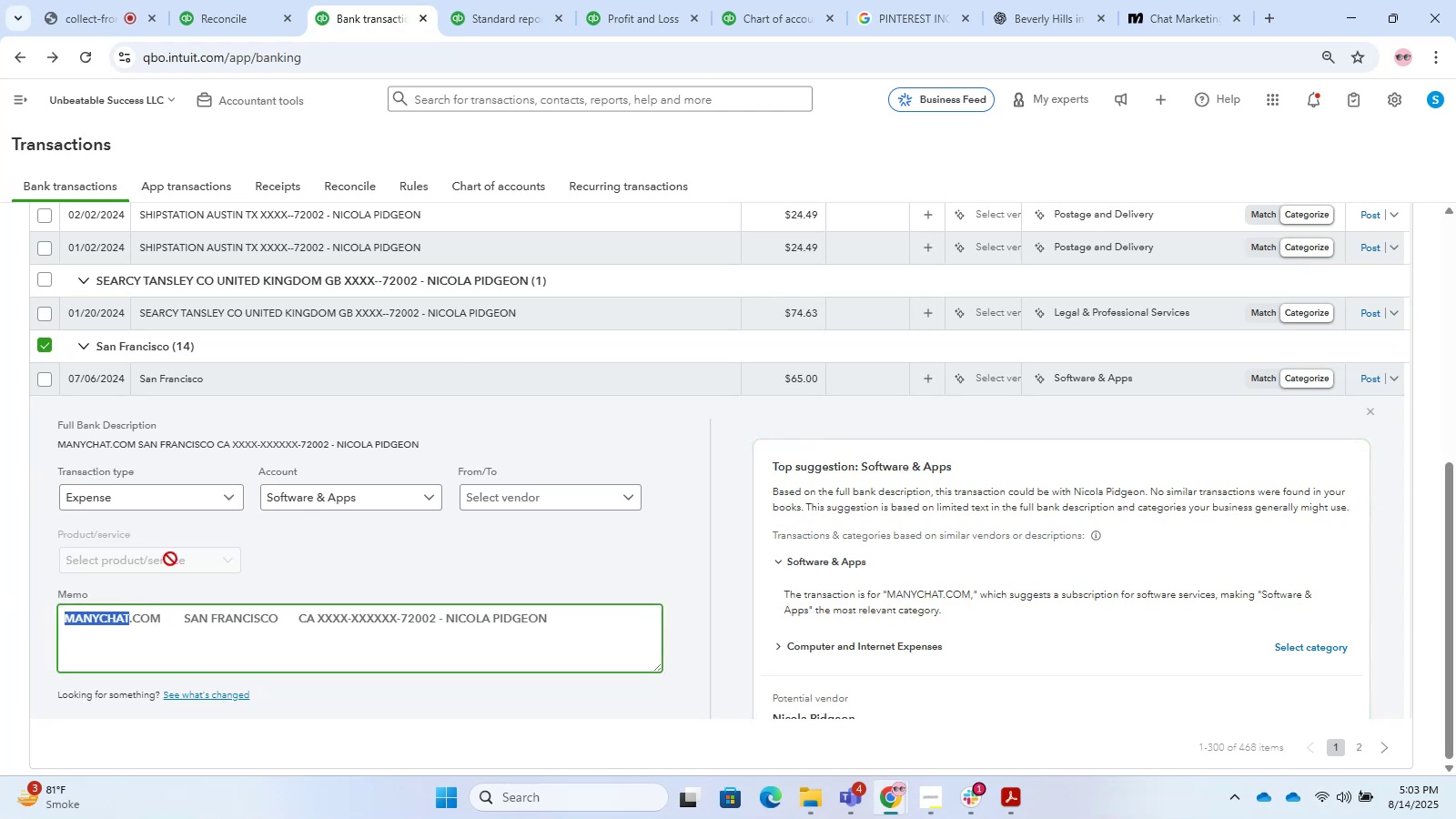 
key(Control+C)
 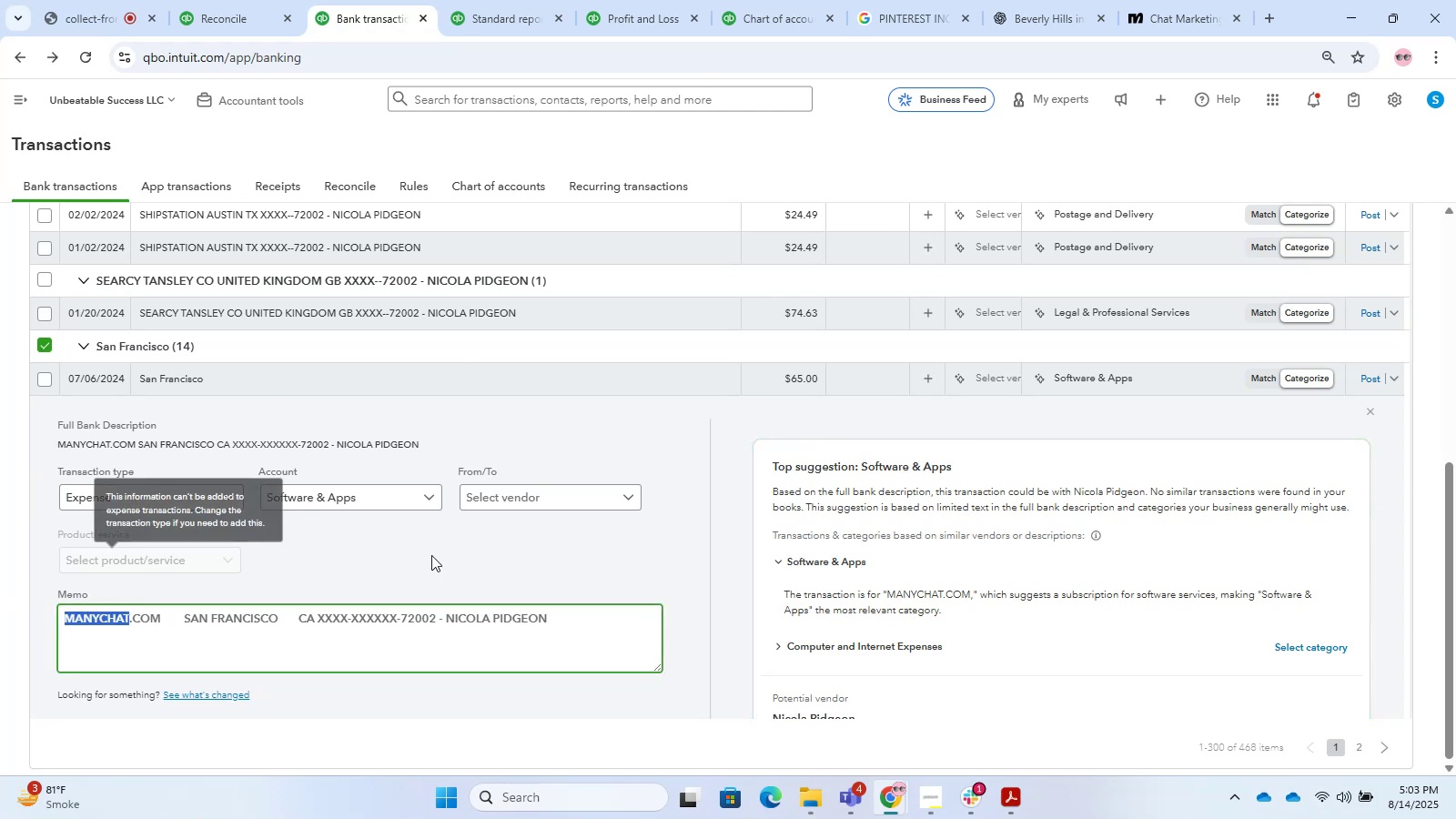 
scroll: coordinate [432, 555], scroll_direction: up, amount: 6.0
 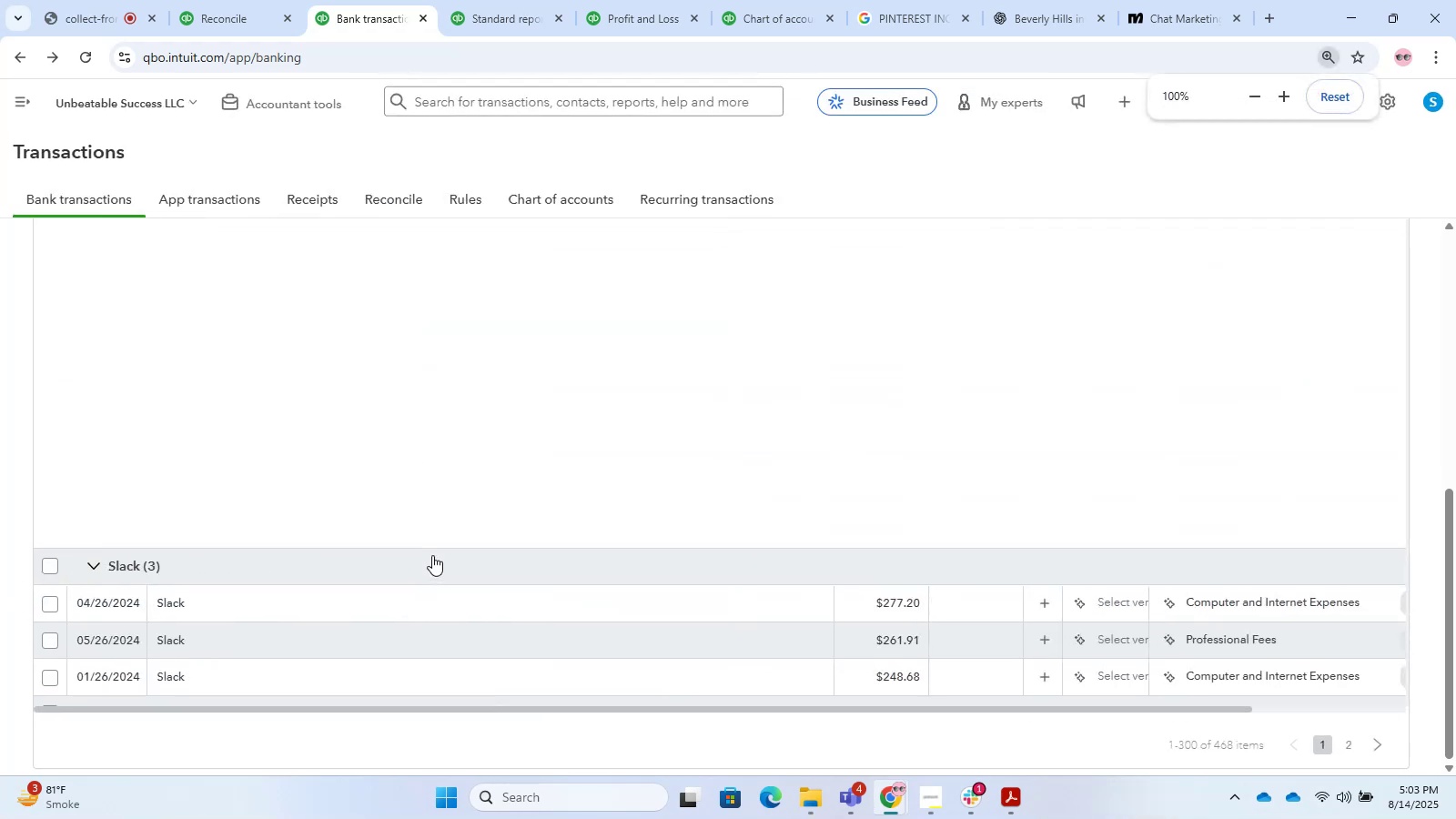 
hold_key(key=ControlLeft, duration=0.32)
 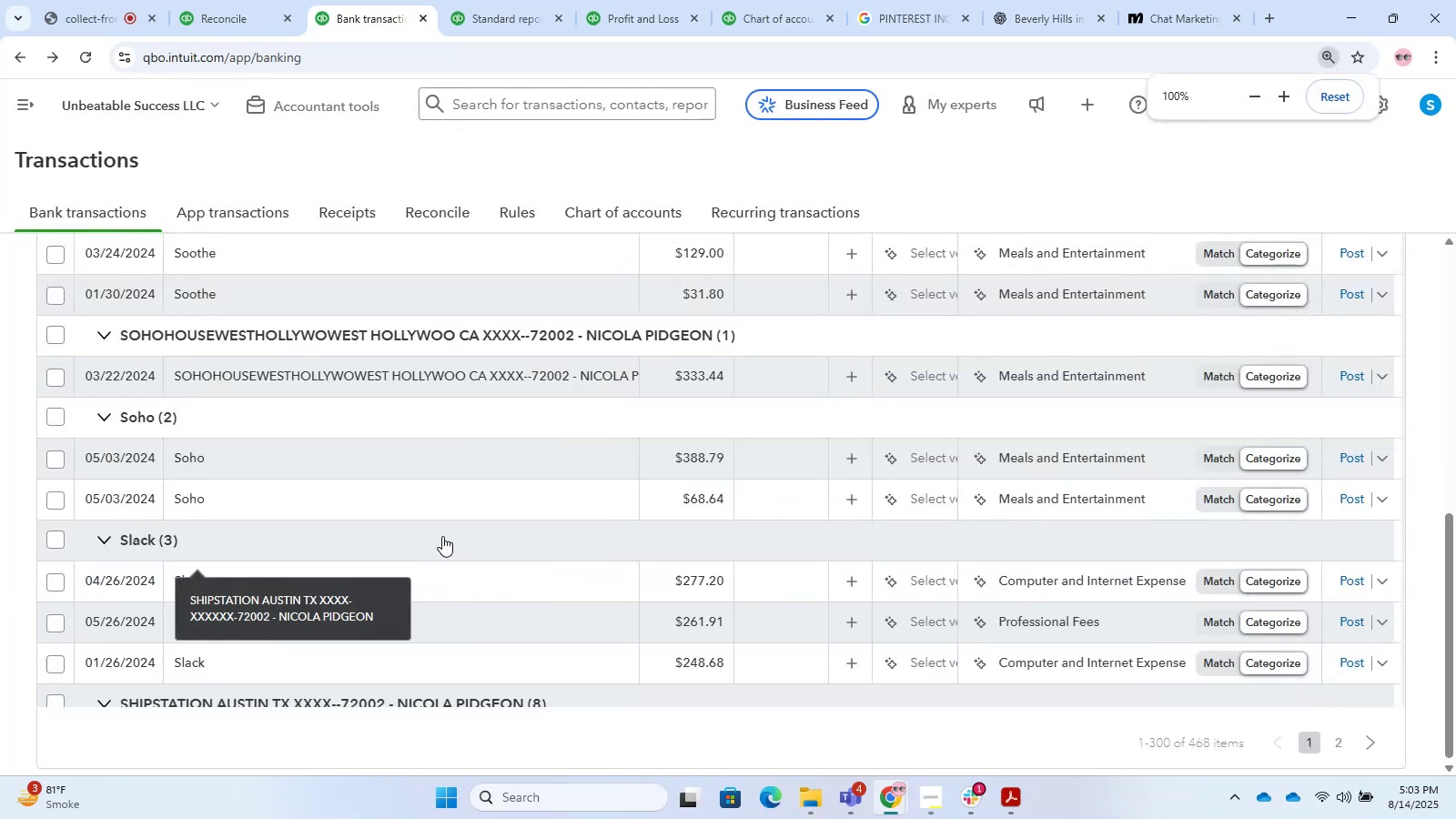 
scroll: coordinate [1455, 384], scroll_direction: up, amount: 18.0
 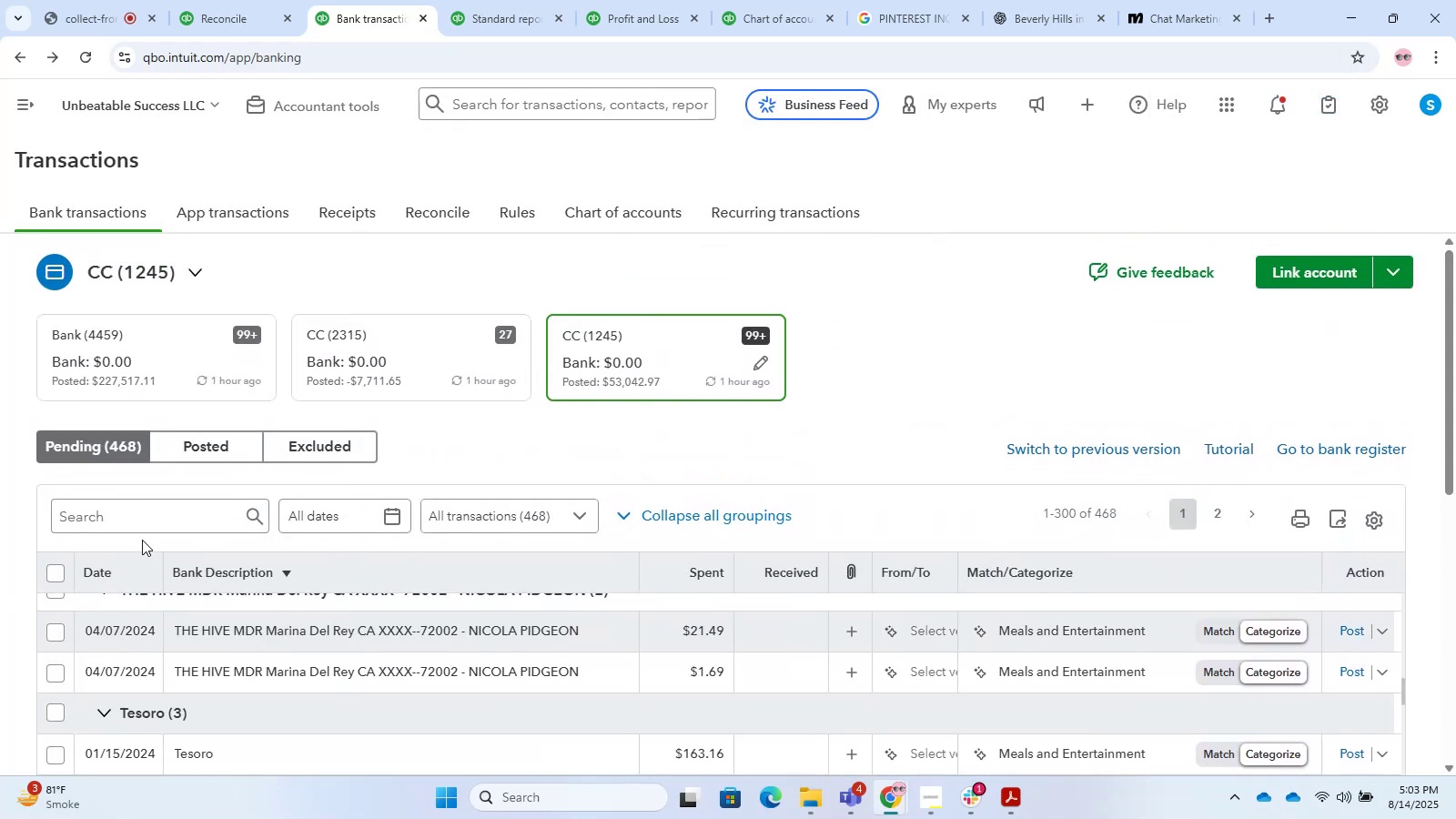 
left_click([142, 521])
 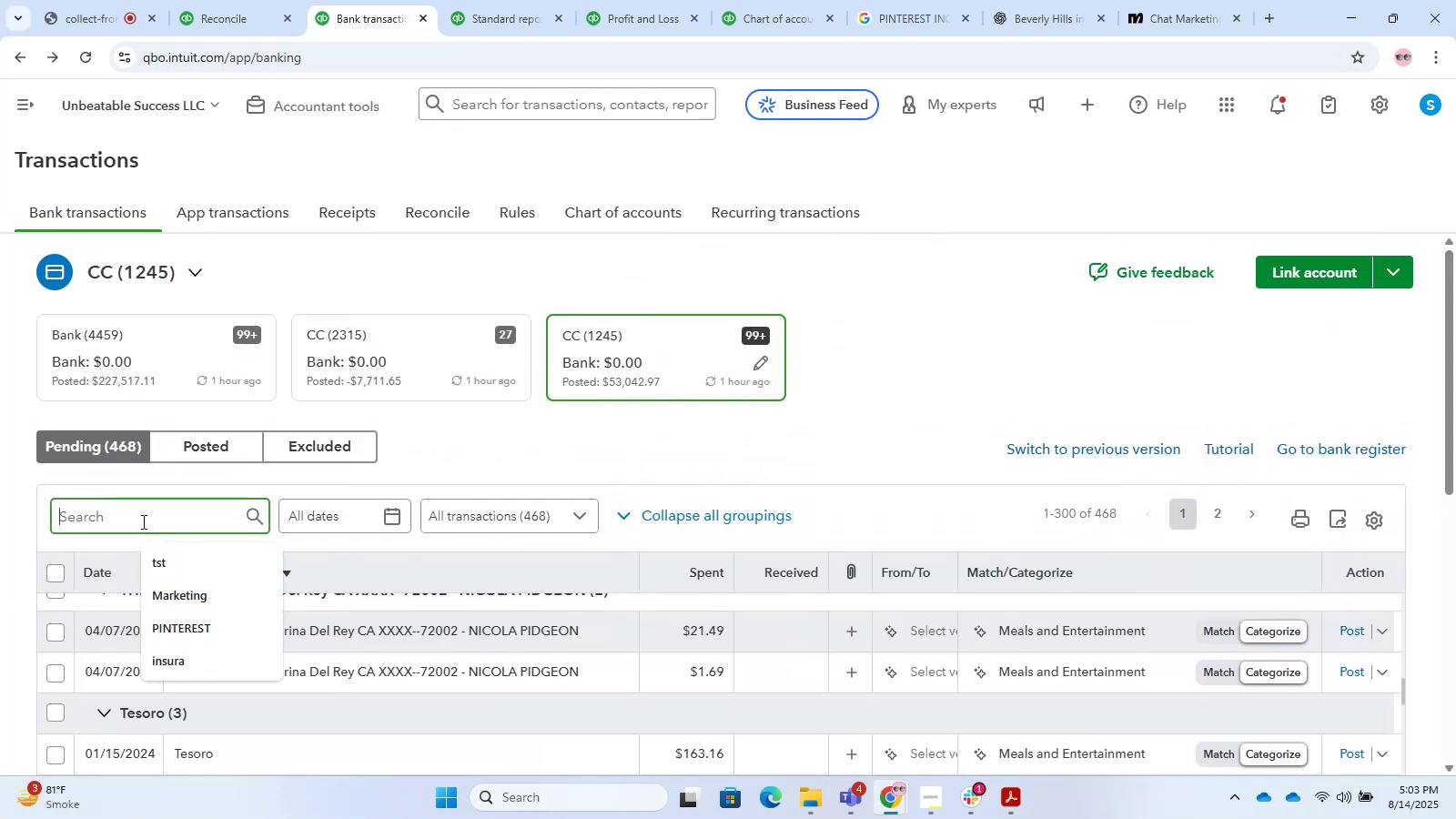 
key(Control+ControlLeft)
 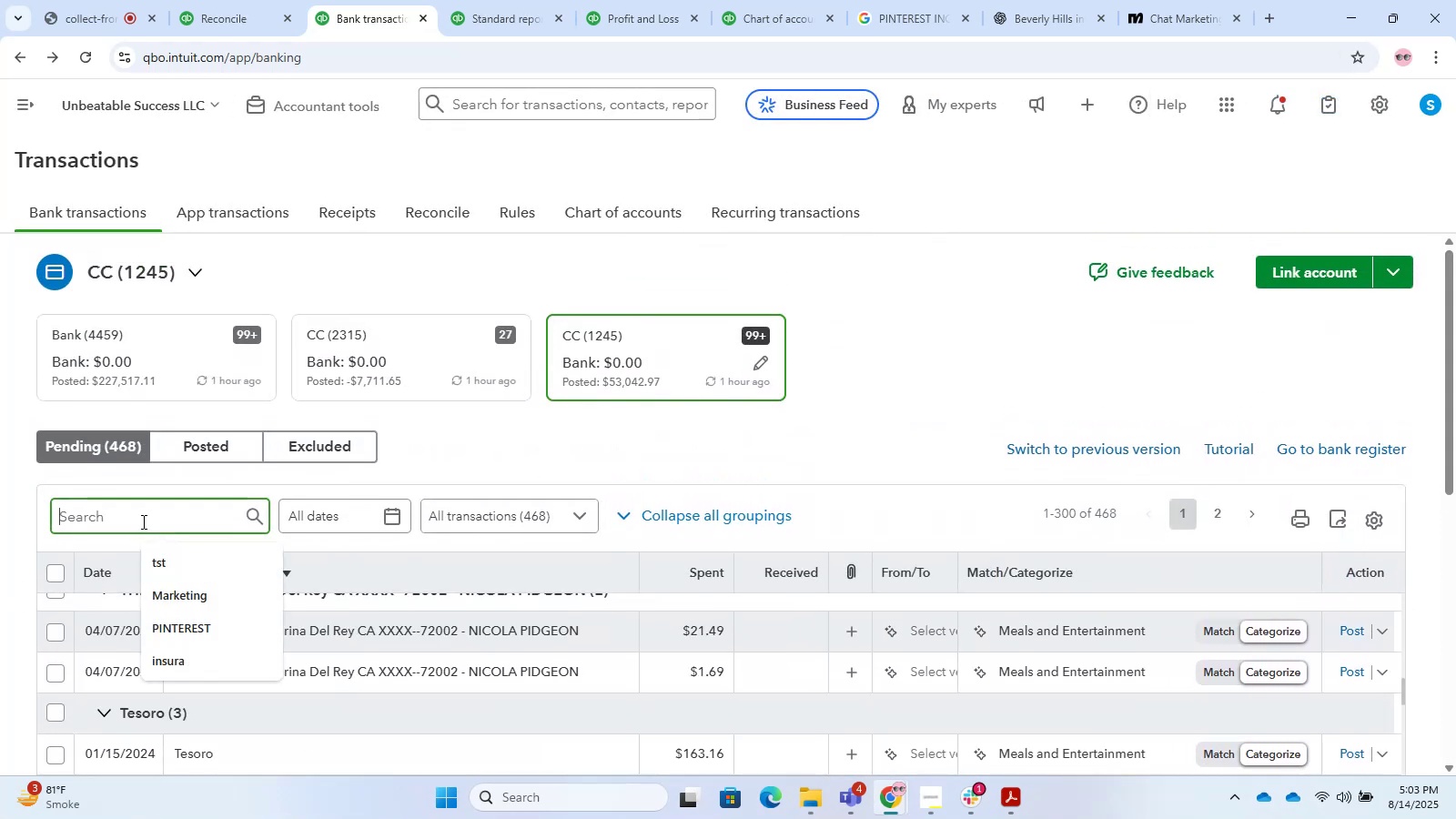 
key(Control+V)
 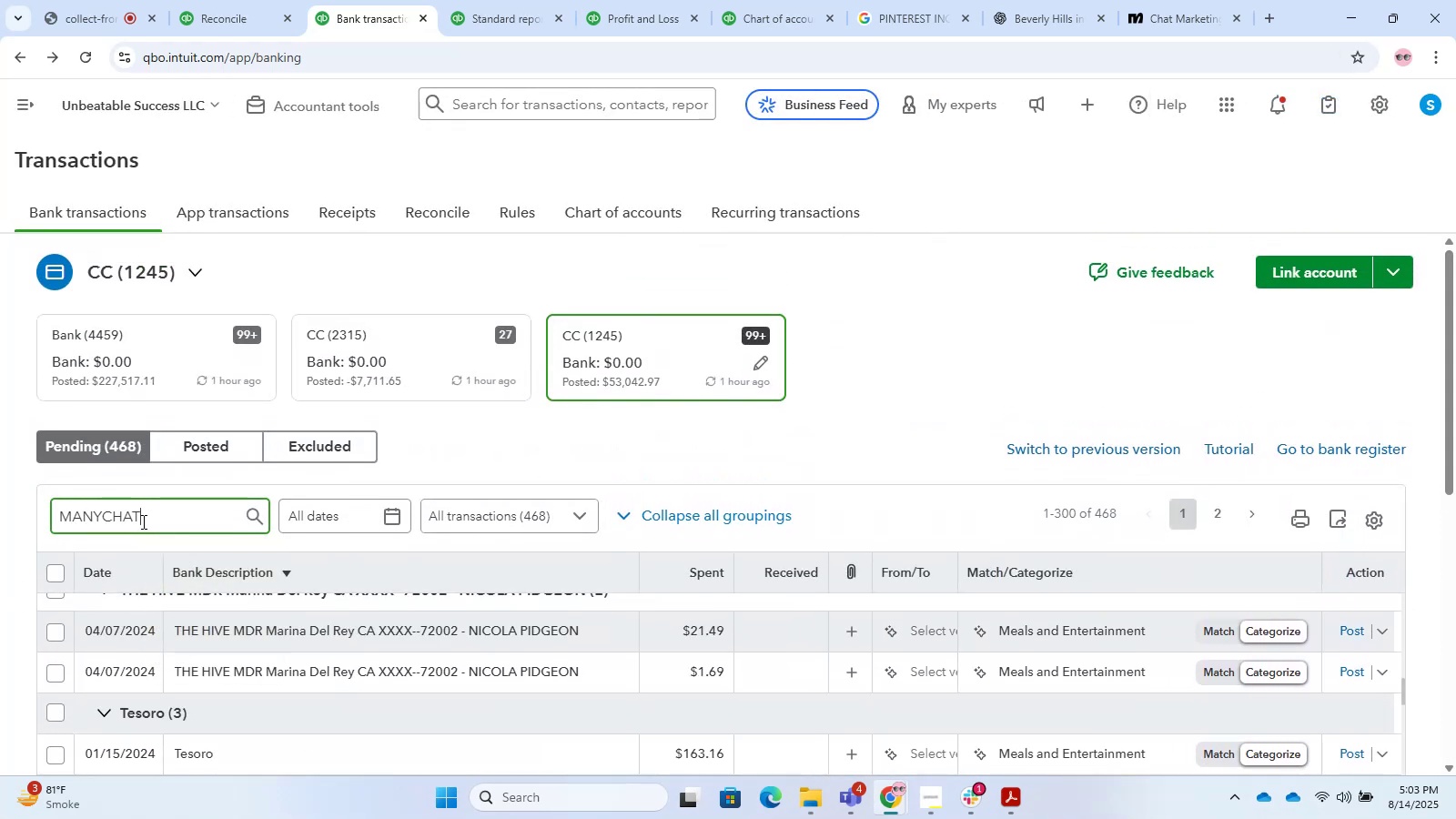 
key(Enter)
 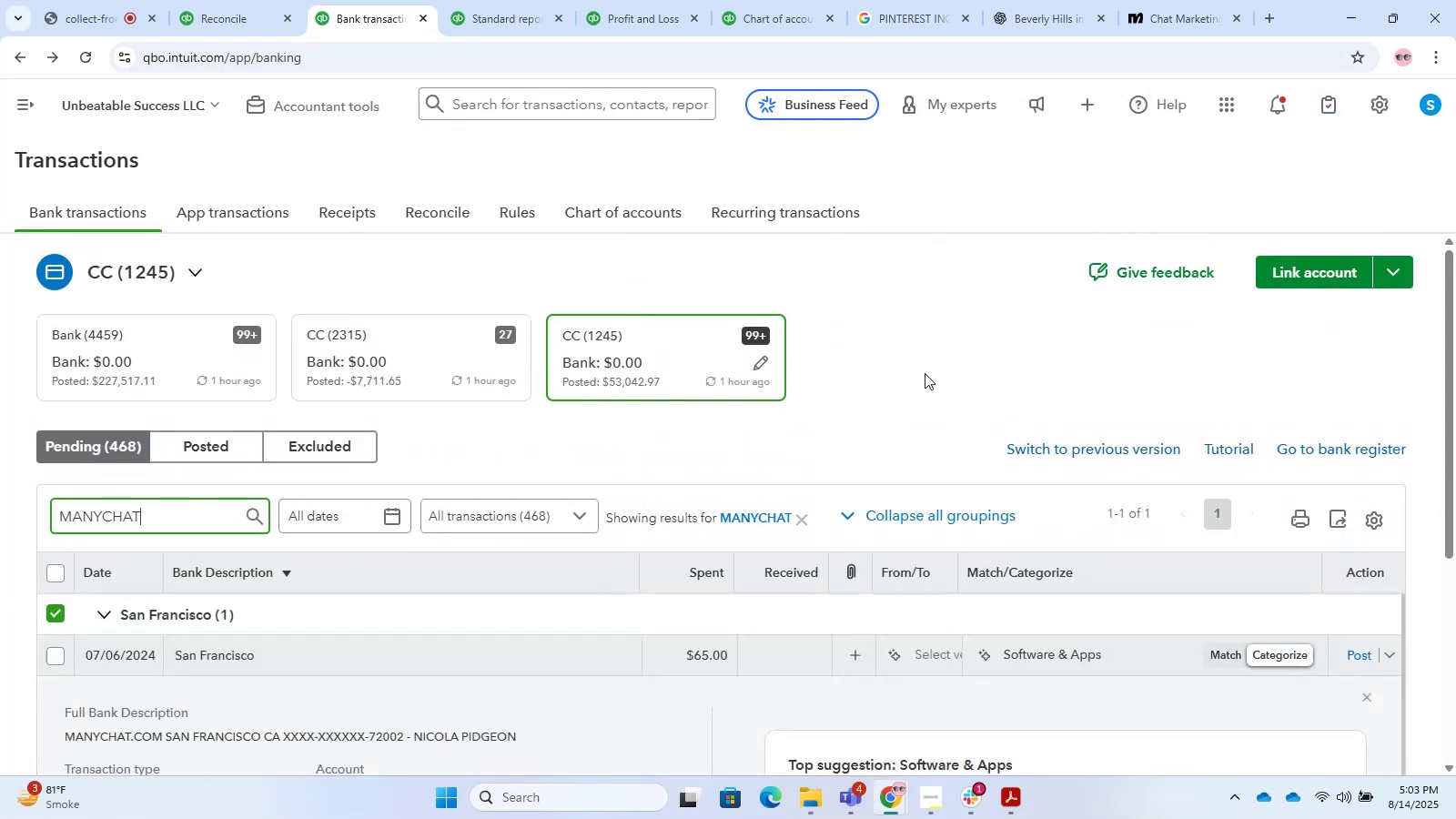 
scroll: coordinate [925, 373], scroll_direction: down, amount: 6.0
 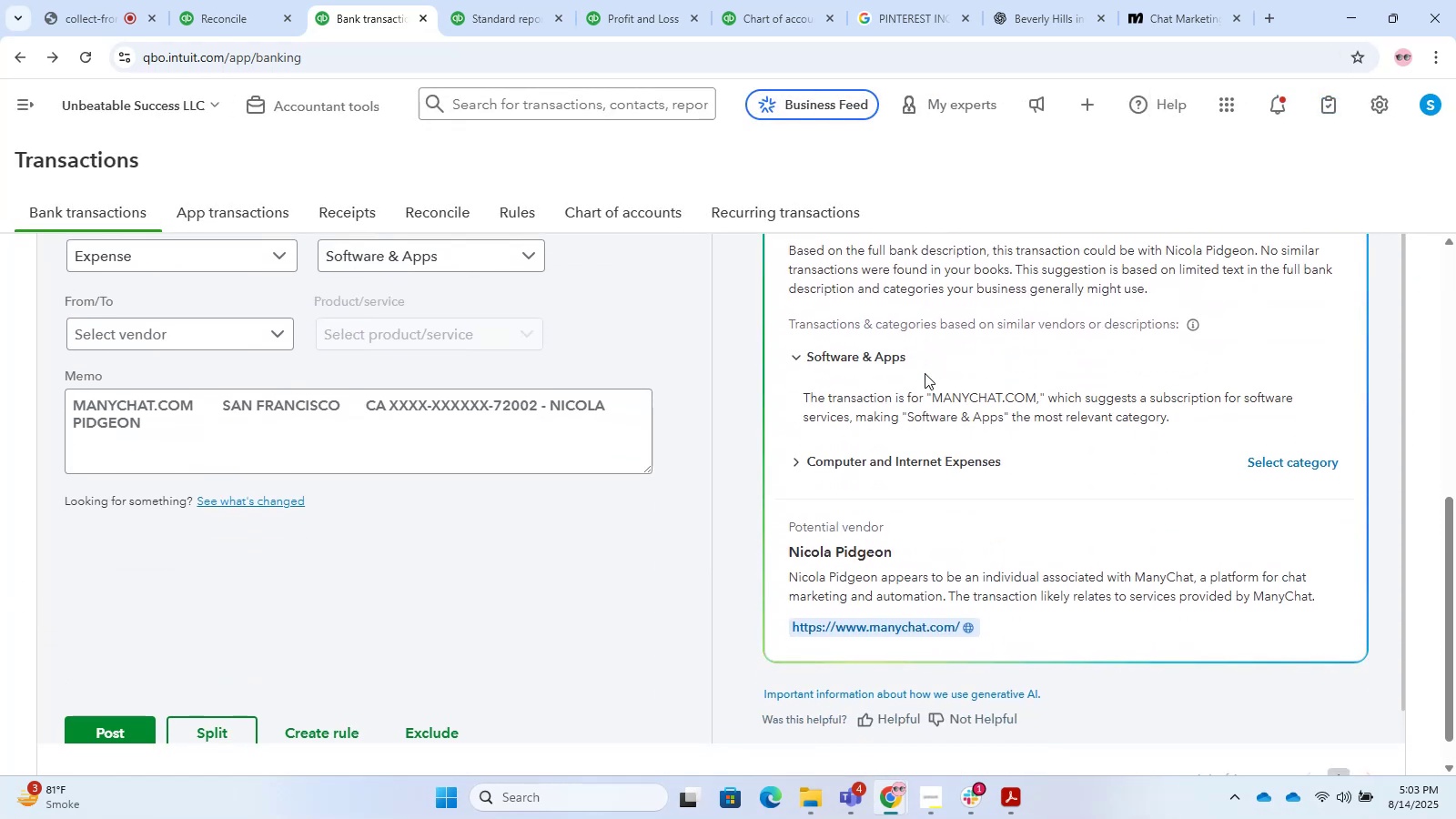 
scroll: coordinate [1455, 415], scroll_direction: up, amount: 4.0
 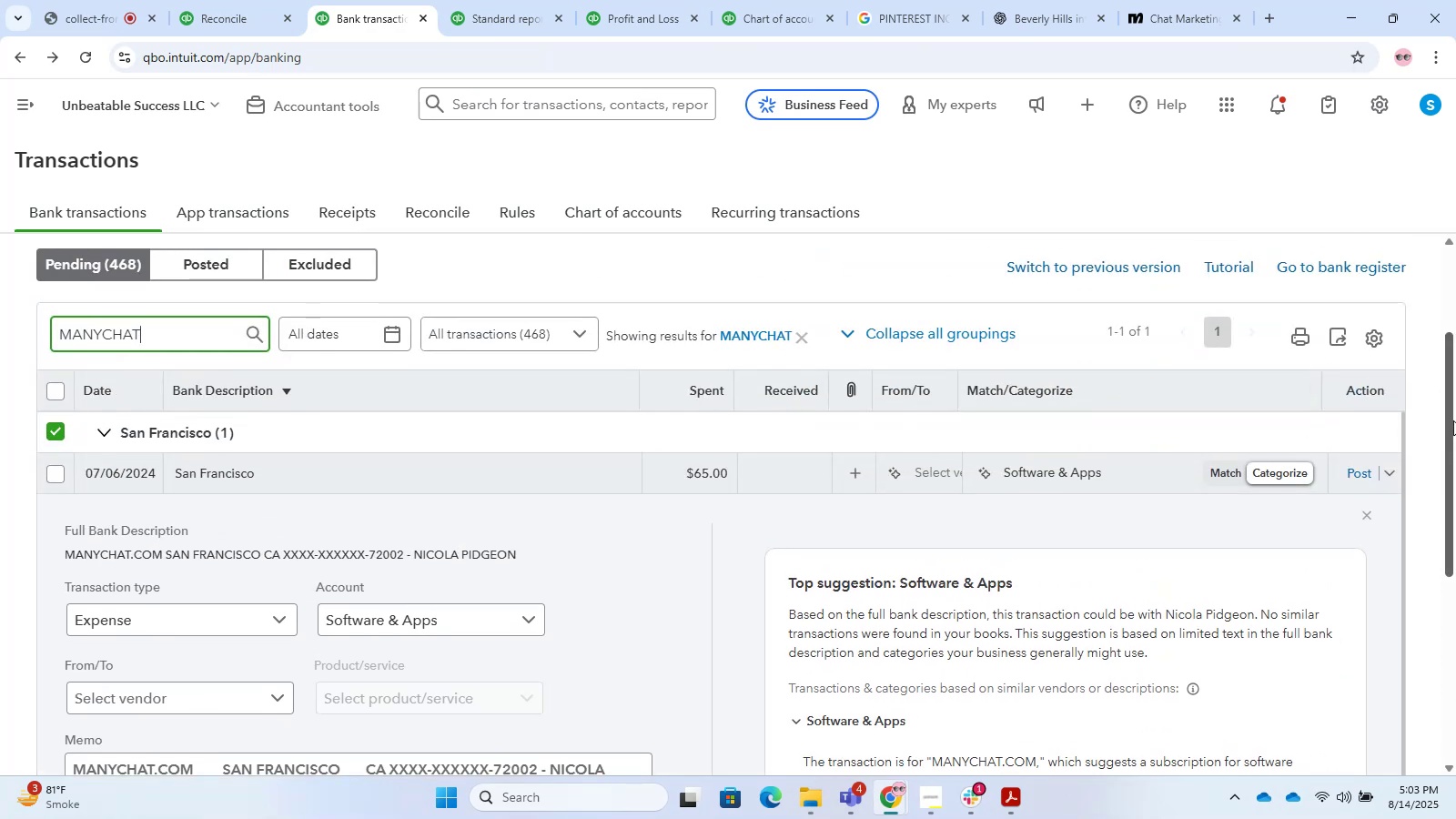 
wait(12.18)
 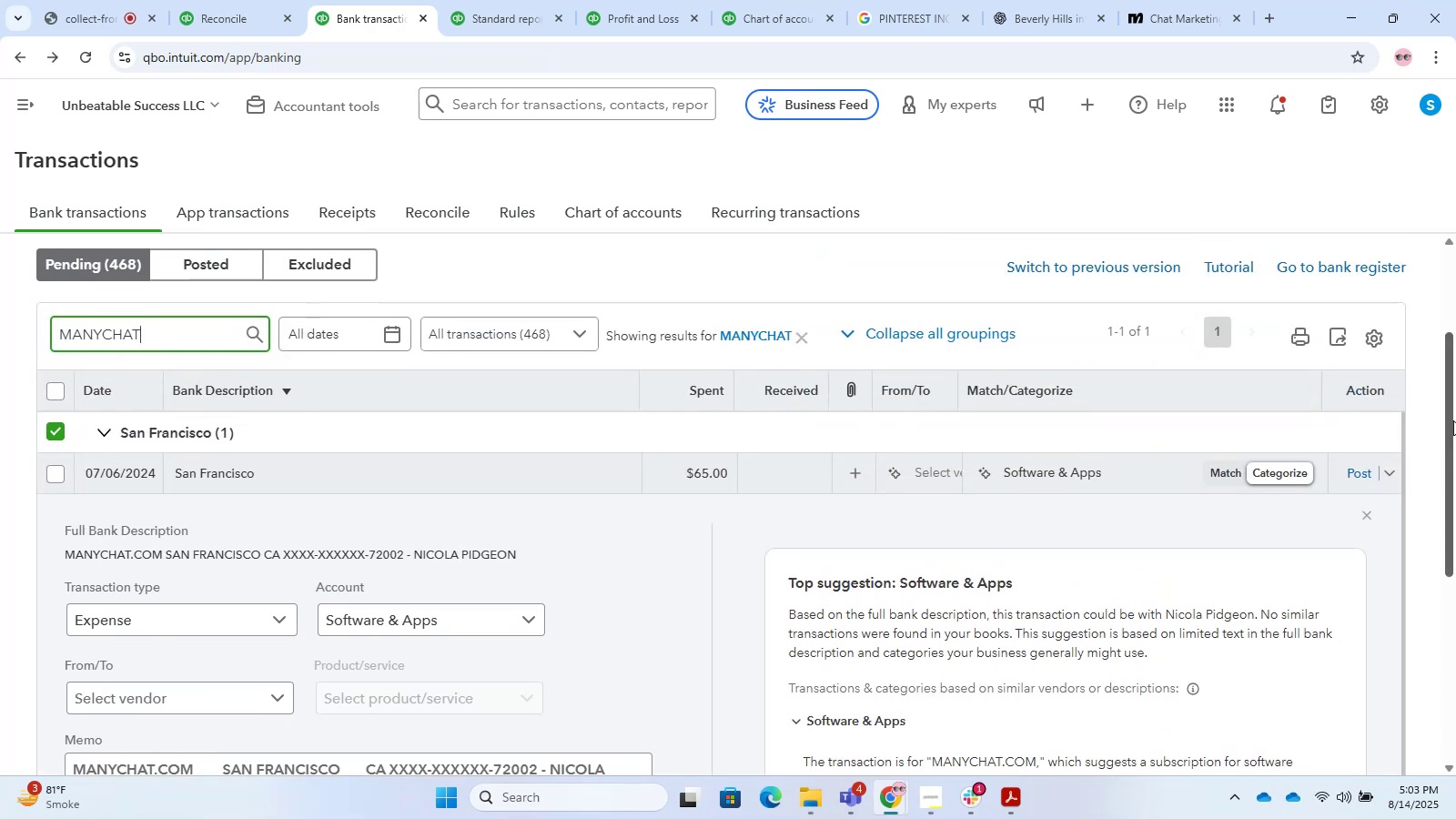 
left_click([380, 480])
 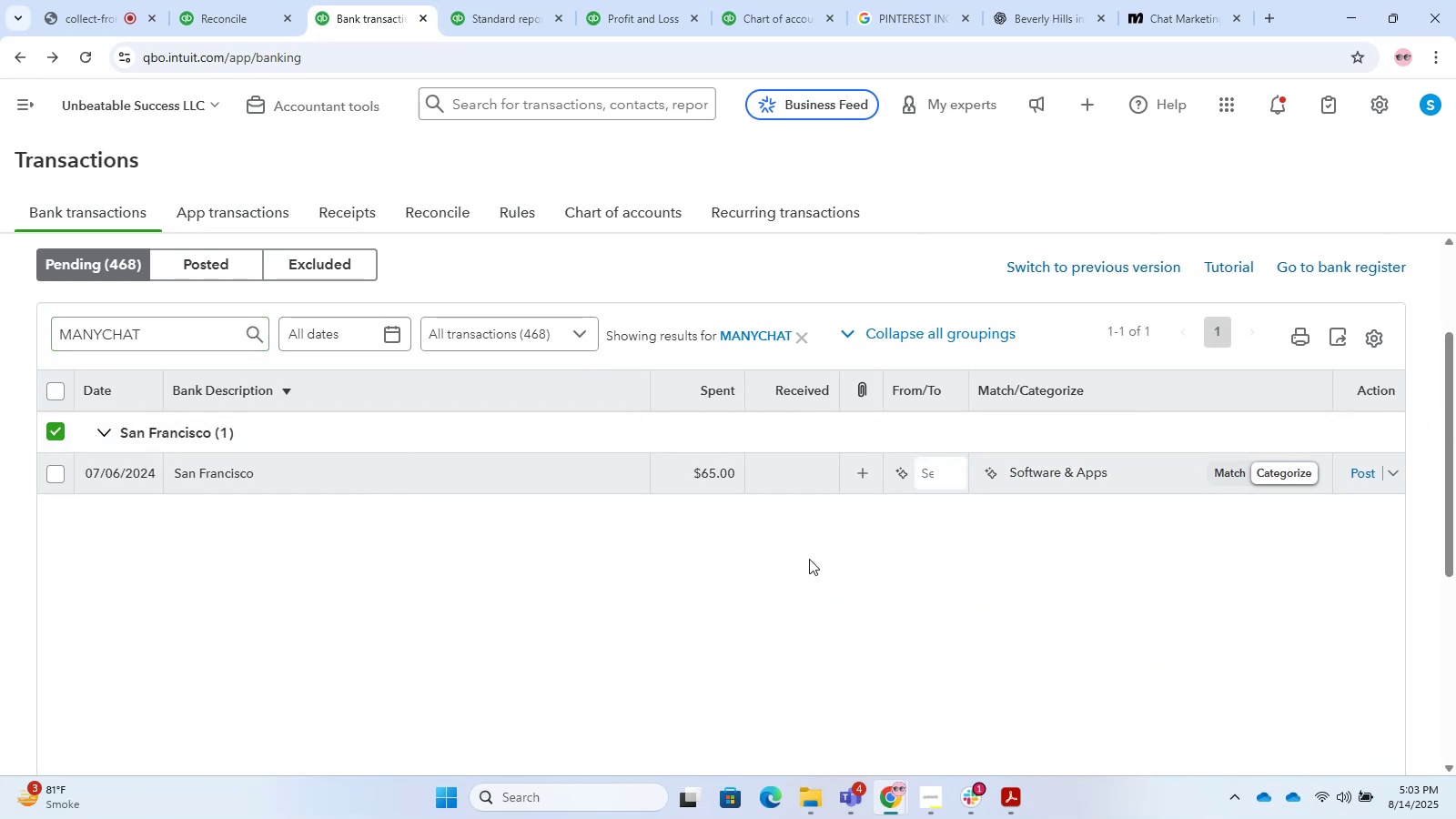 
wait(5.46)
 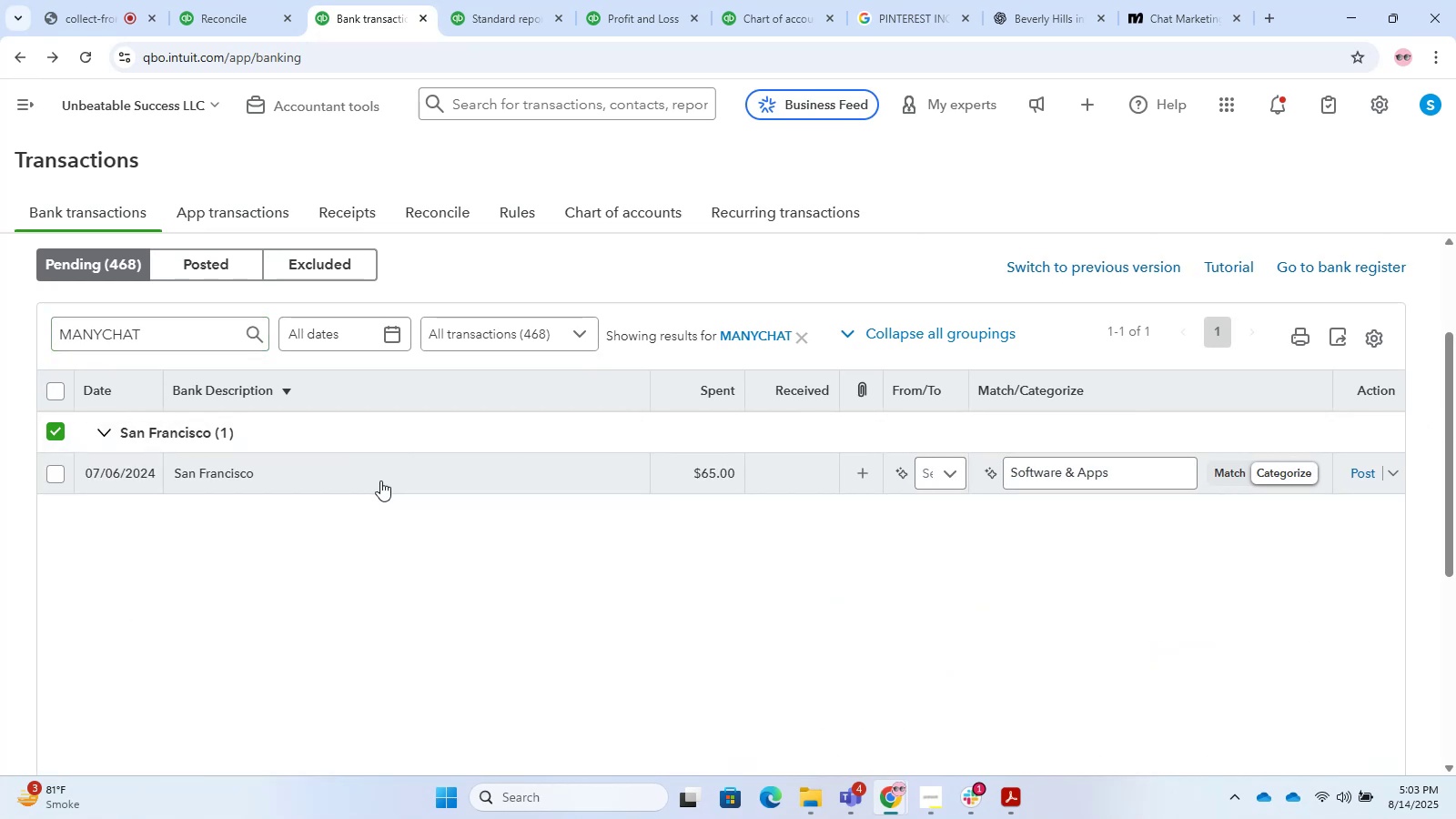 
left_click([923, 474])
 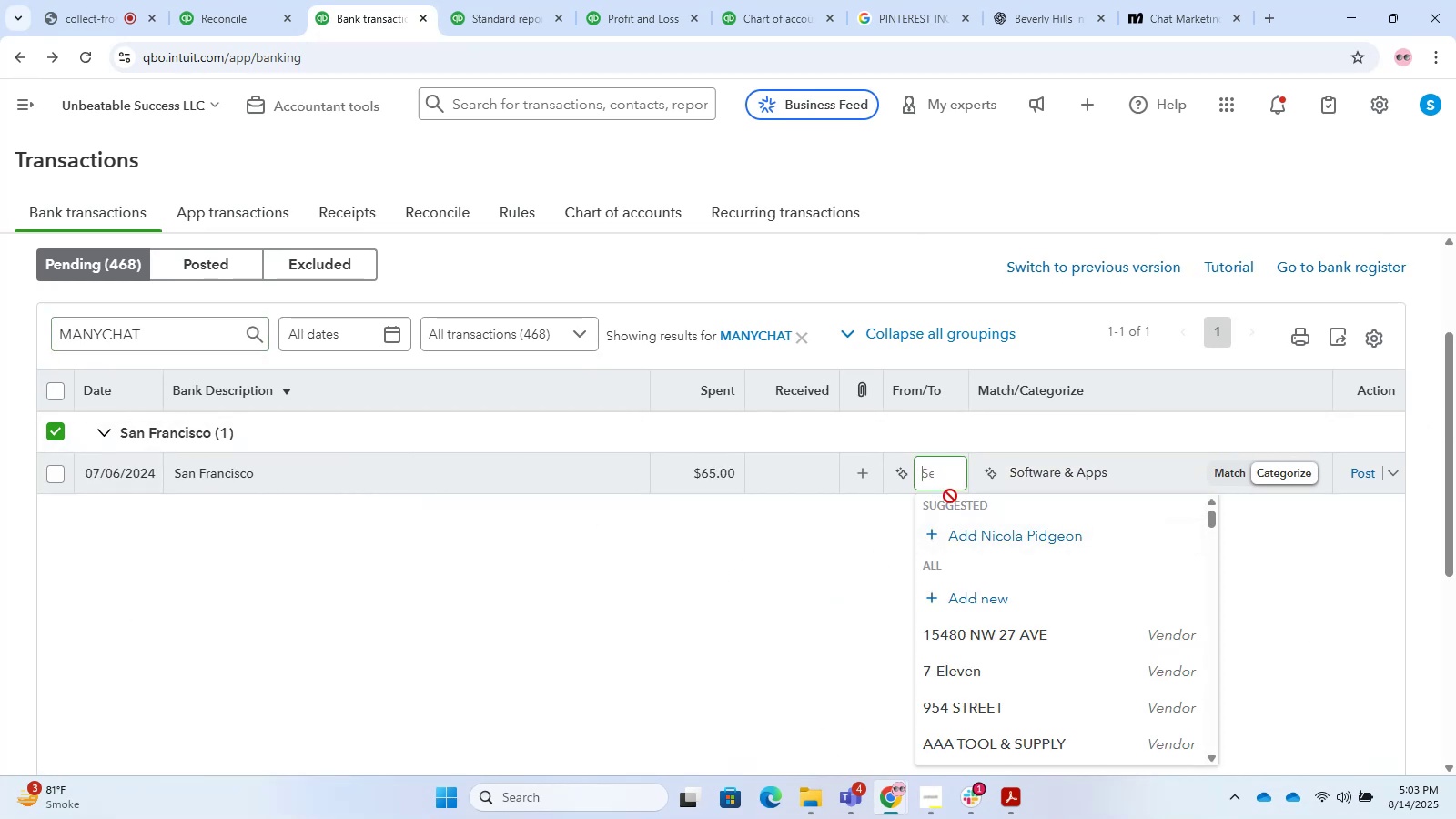 
left_click([953, 477])
 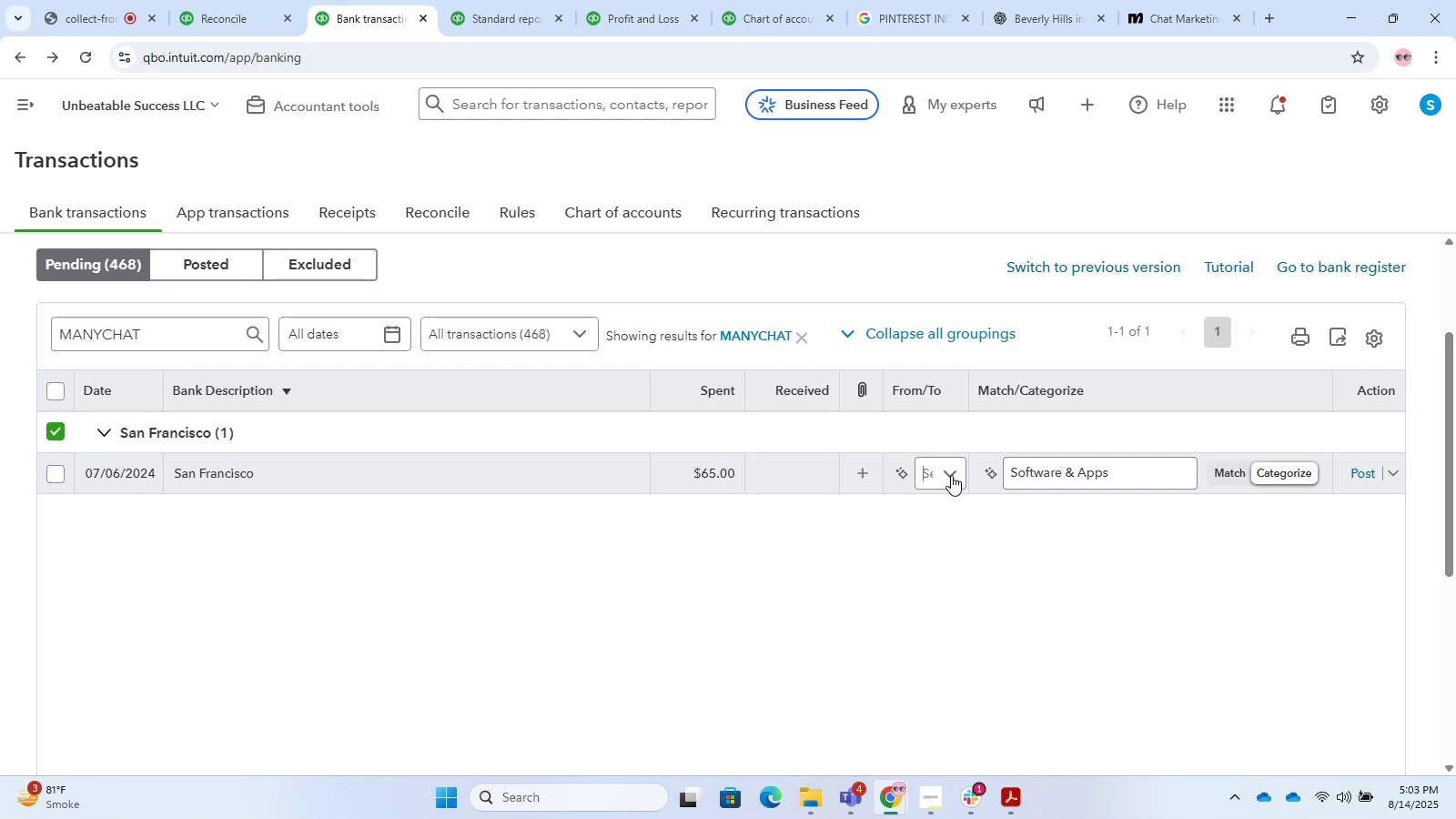 
left_click([947, 470])
 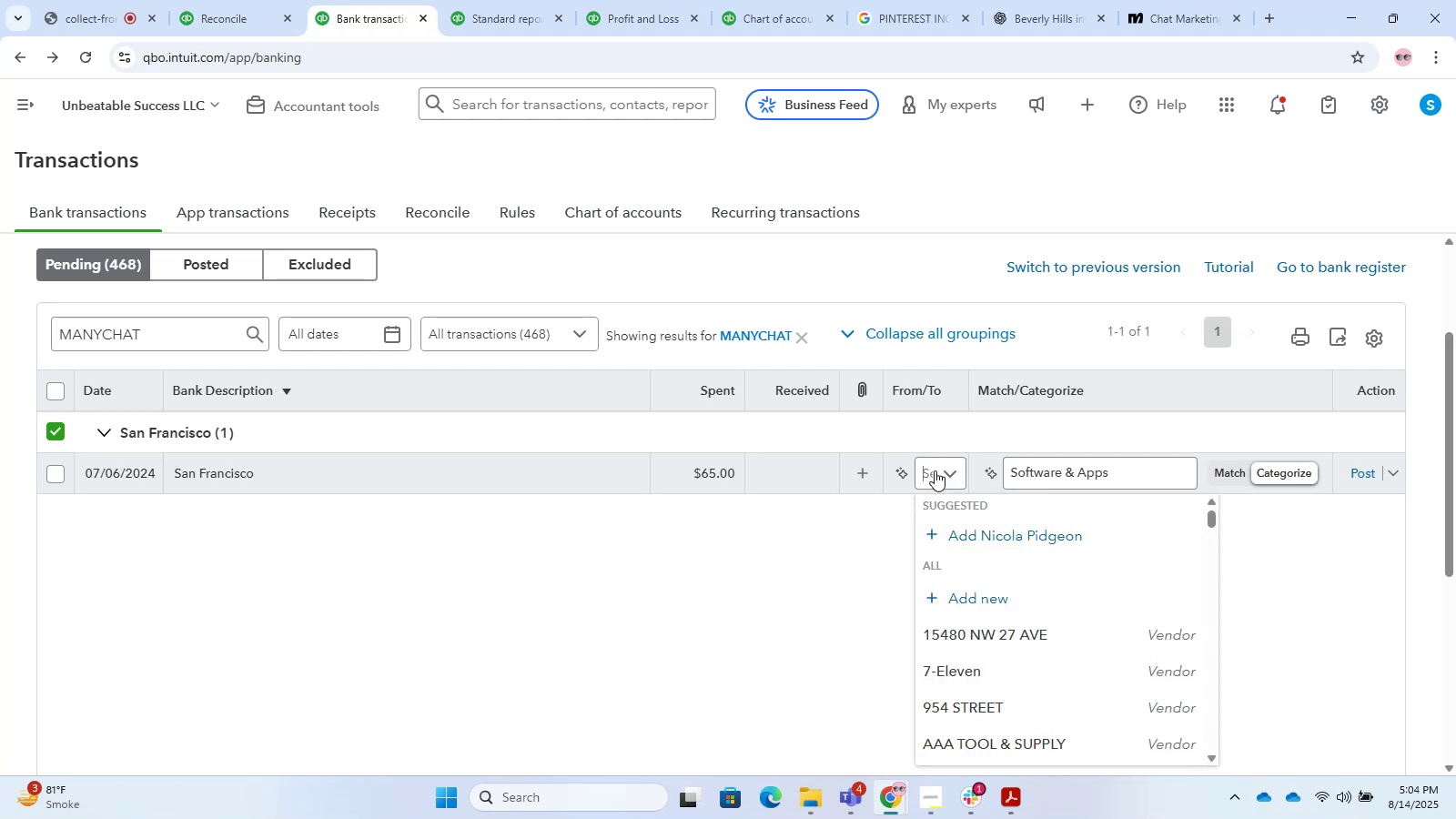 
key(Control+V)
 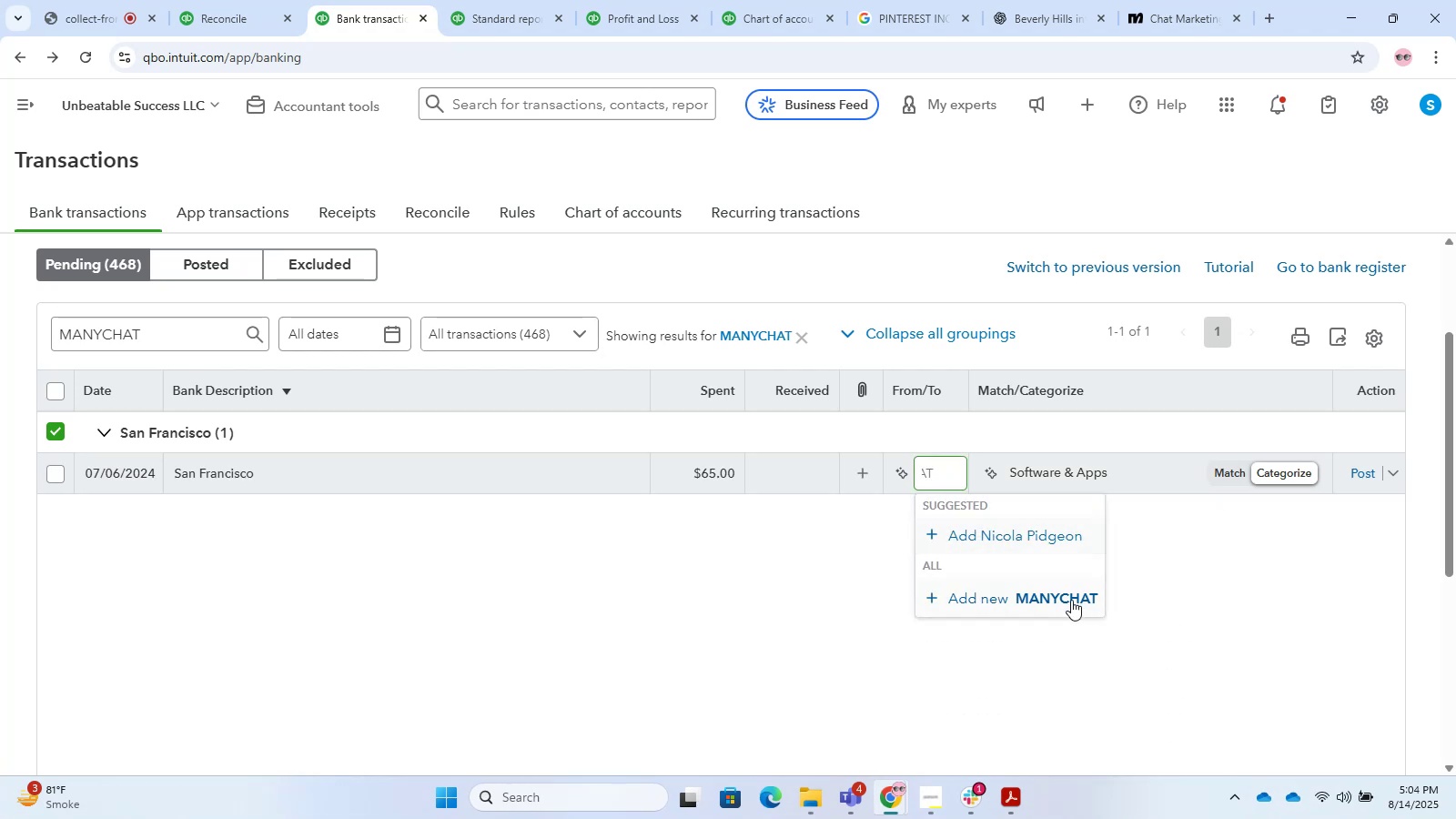 
left_click([1049, 607])
 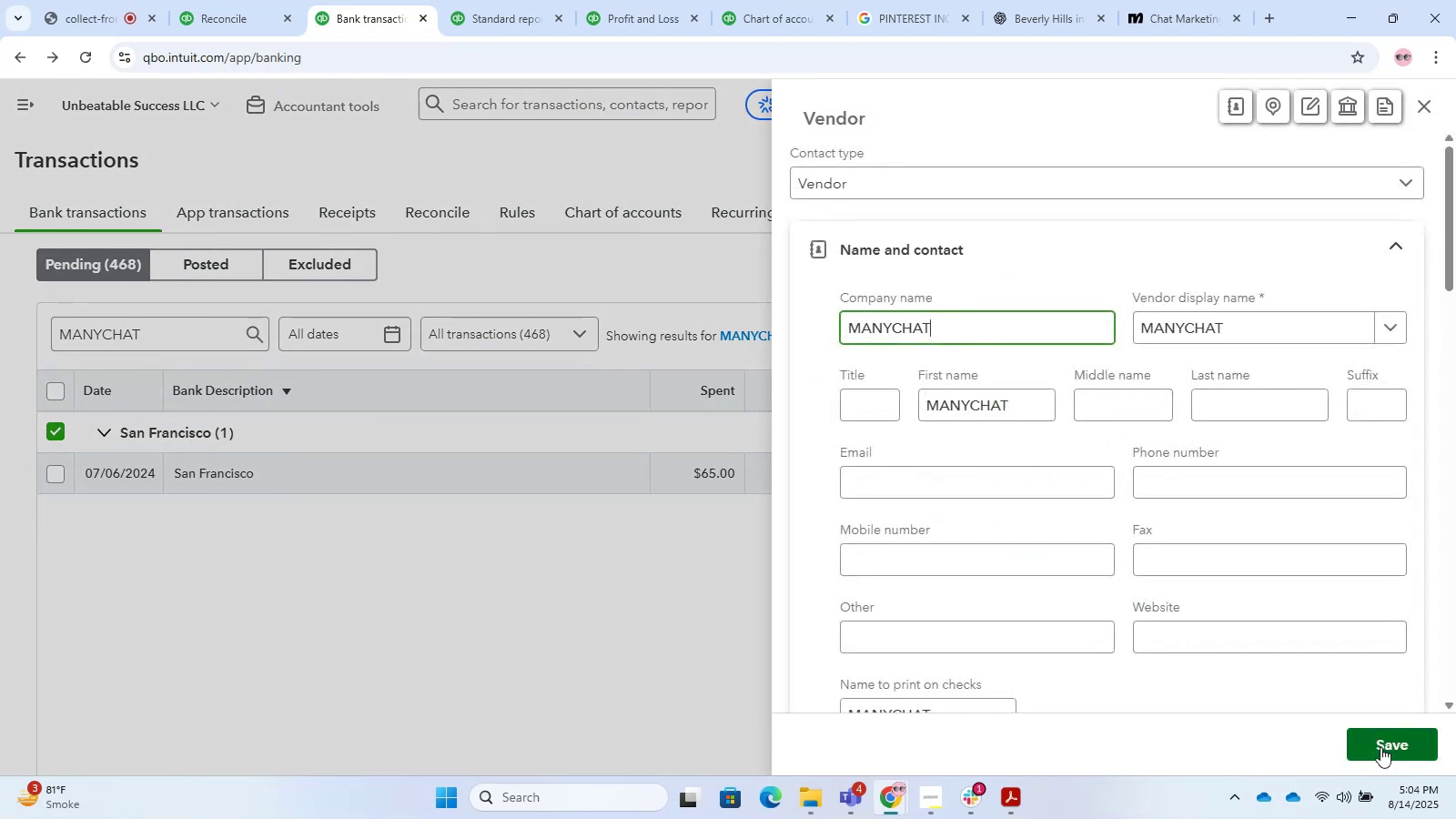 
left_click([1380, 746])
 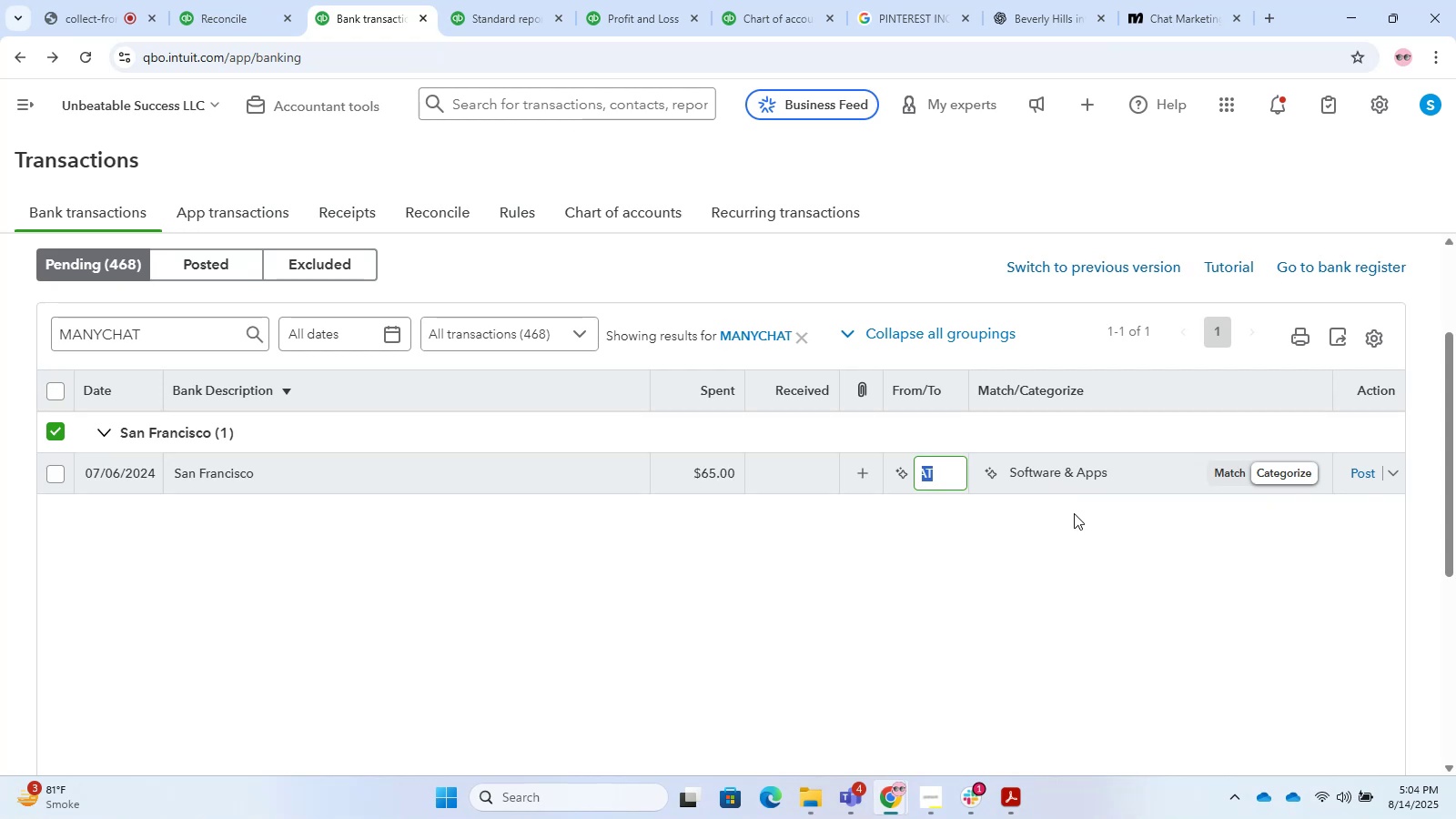 
wait(6.93)
 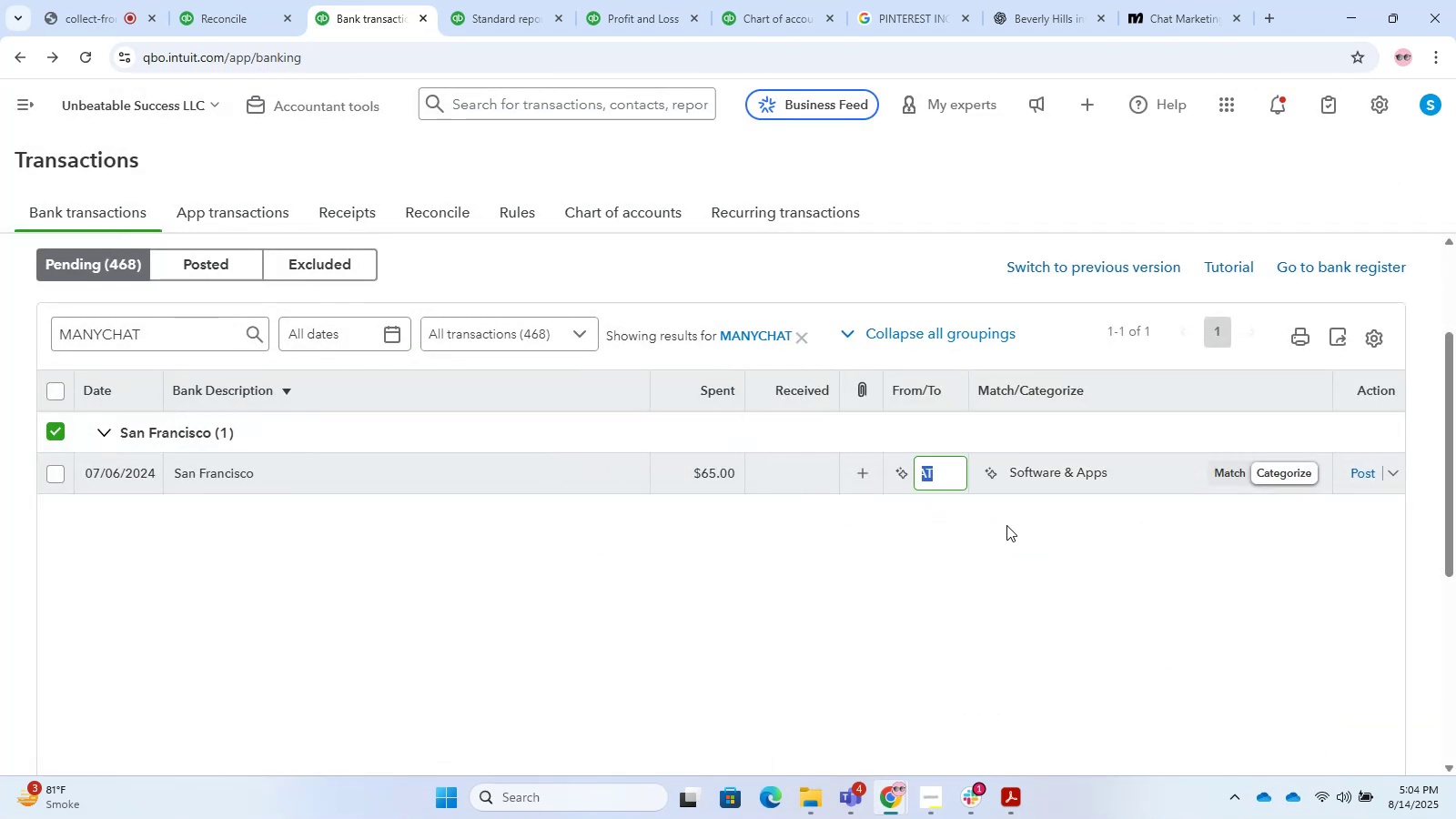 
left_click_drag(start_coordinate=[965, 389], to_coordinate=[1006, 398])
 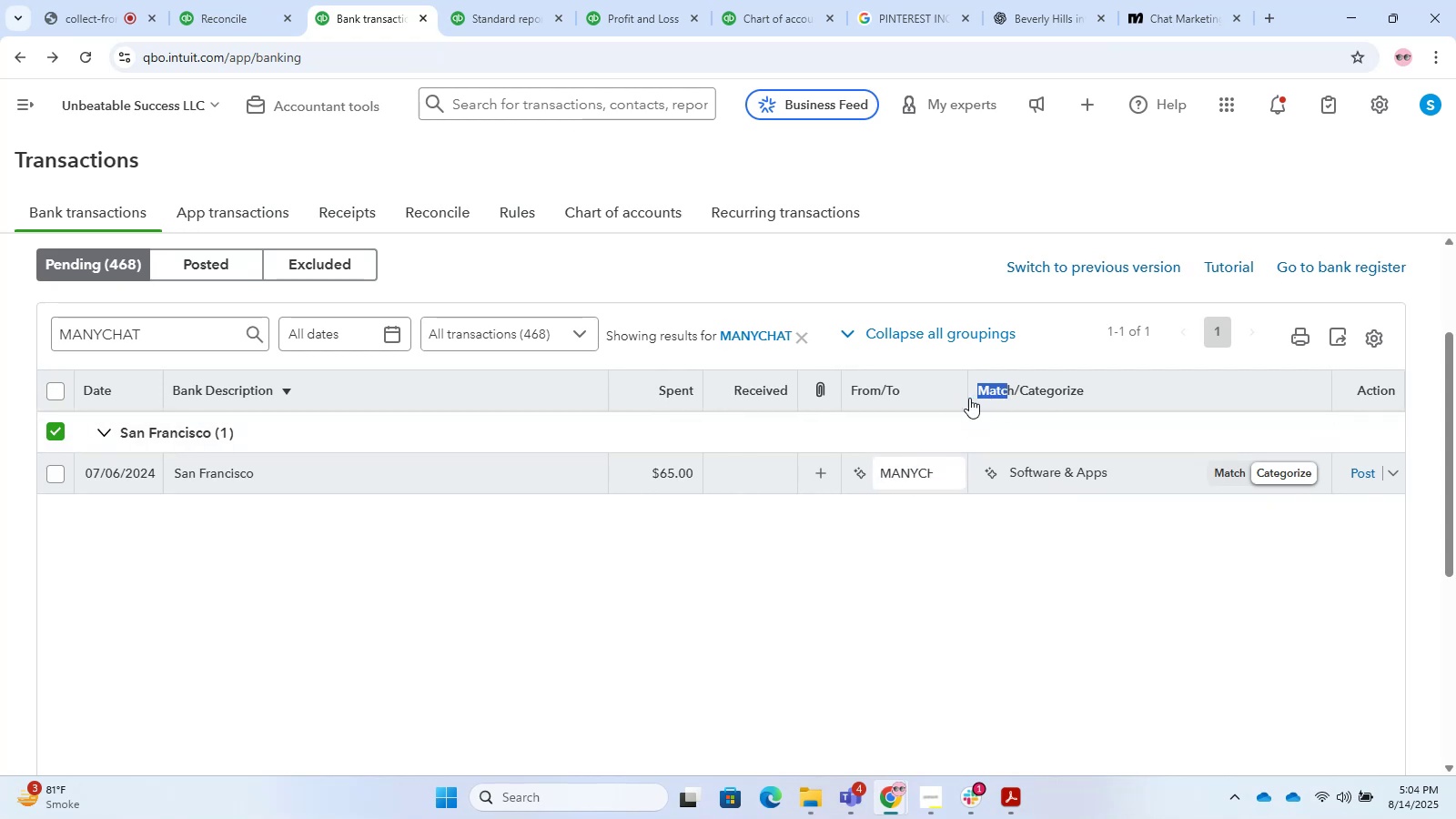 
left_click_drag(start_coordinate=[963, 395], to_coordinate=[1002, 398])
 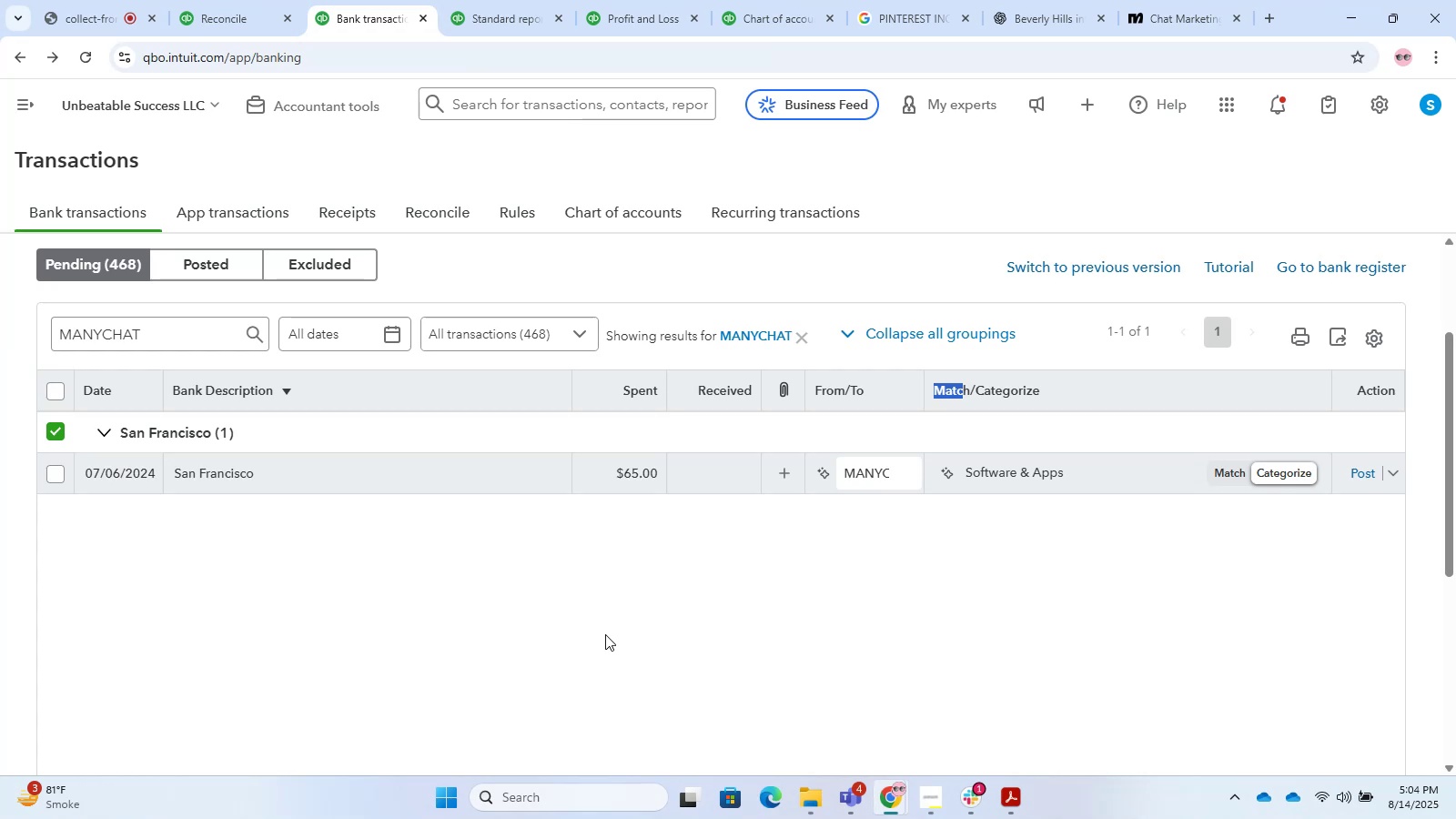 
wait(5.14)
 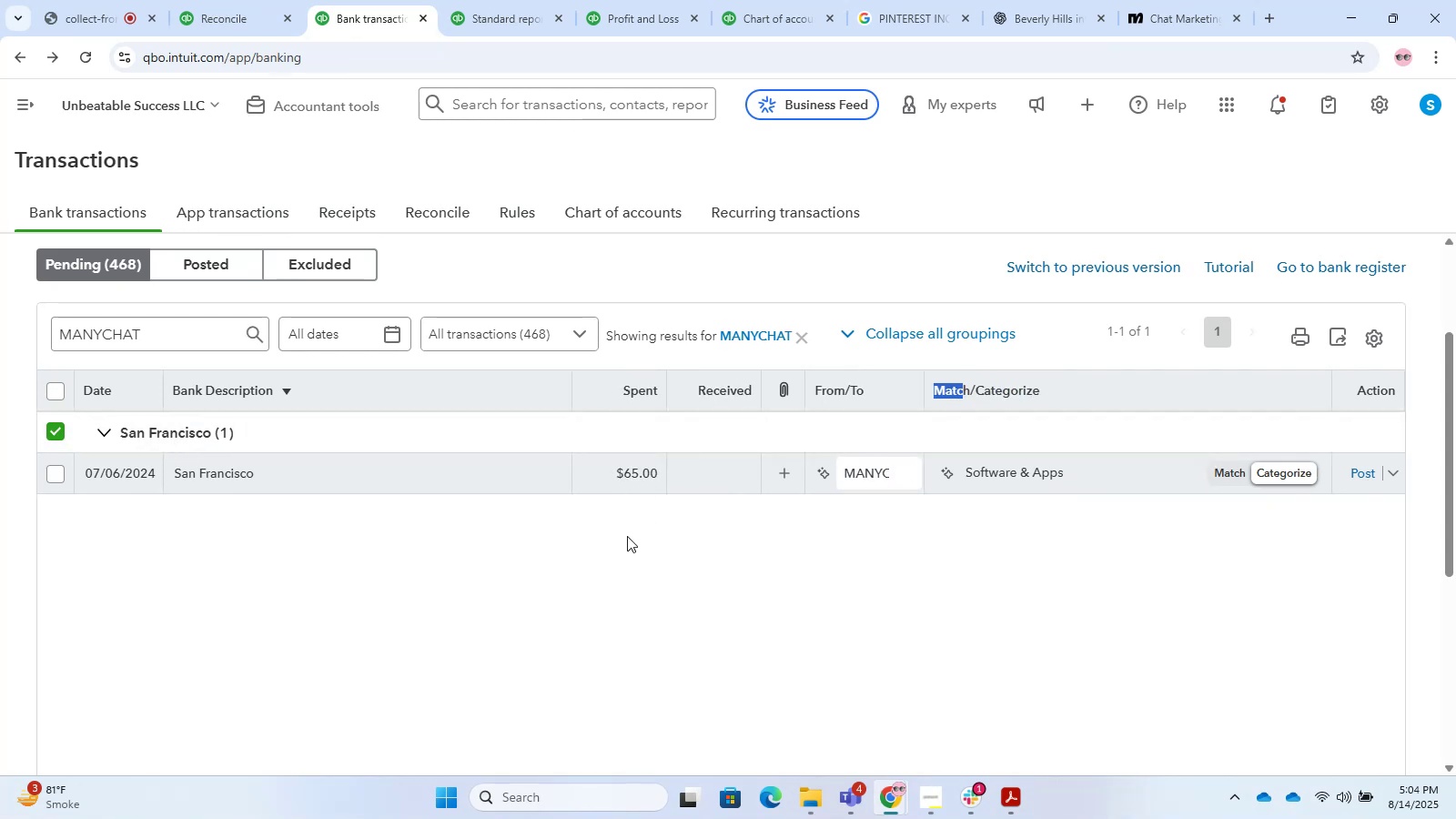 
scroll: coordinate [605, 634], scroll_direction: down, amount: 1.0
 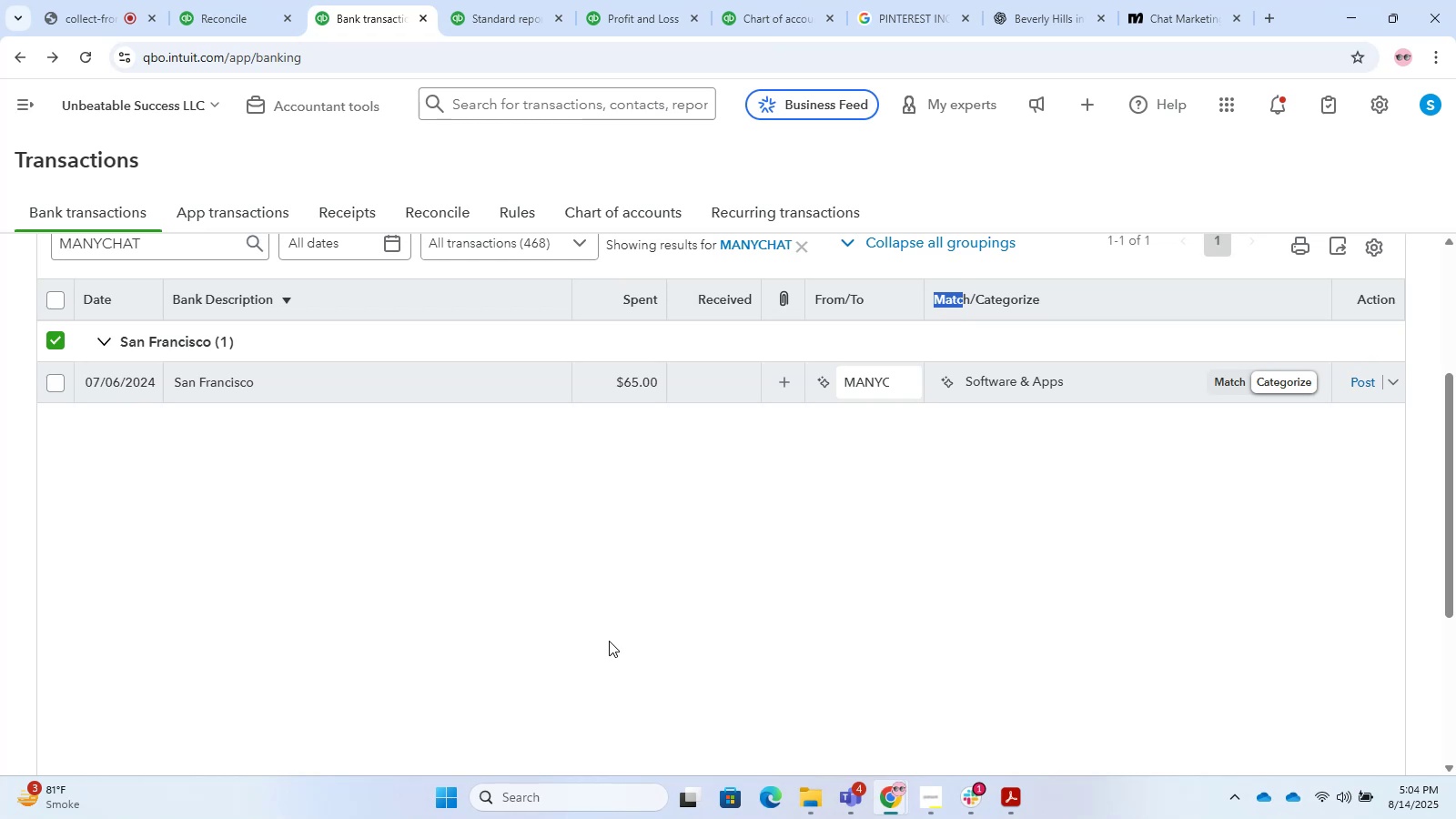 
wait(15.84)
 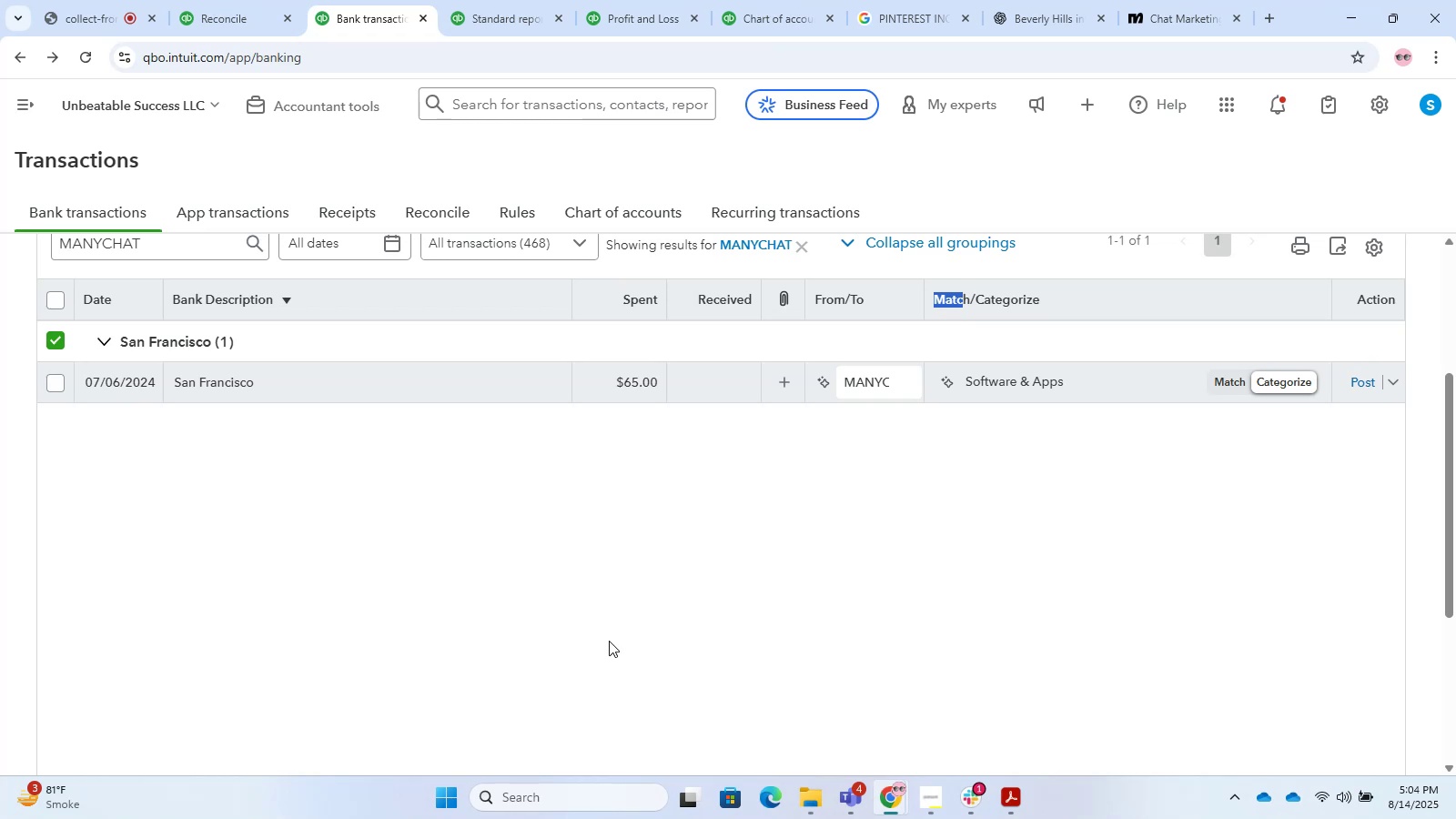 
left_click([447, 1])
 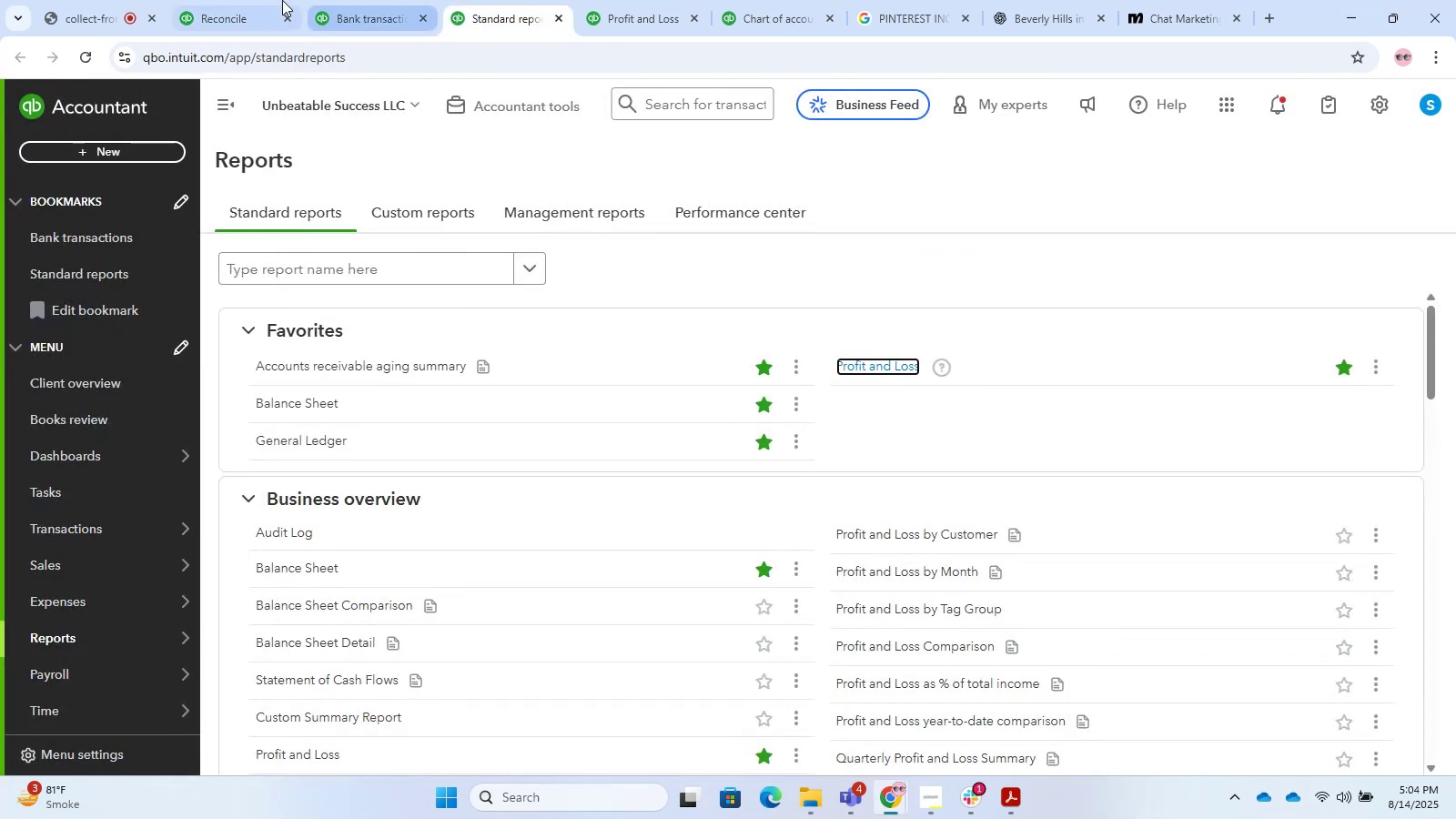 
left_click([272, 0])
 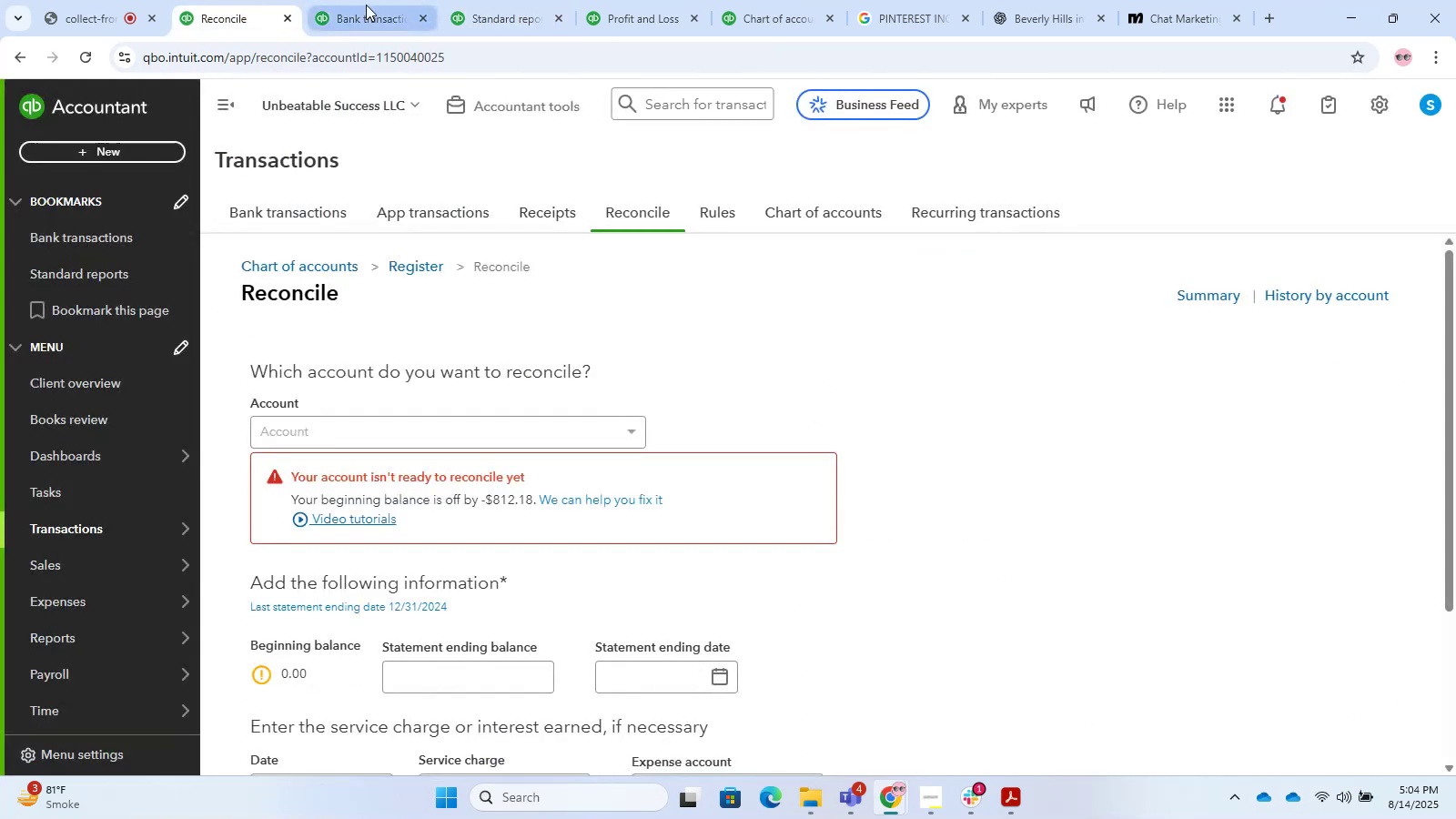 
left_click([366, 5])
 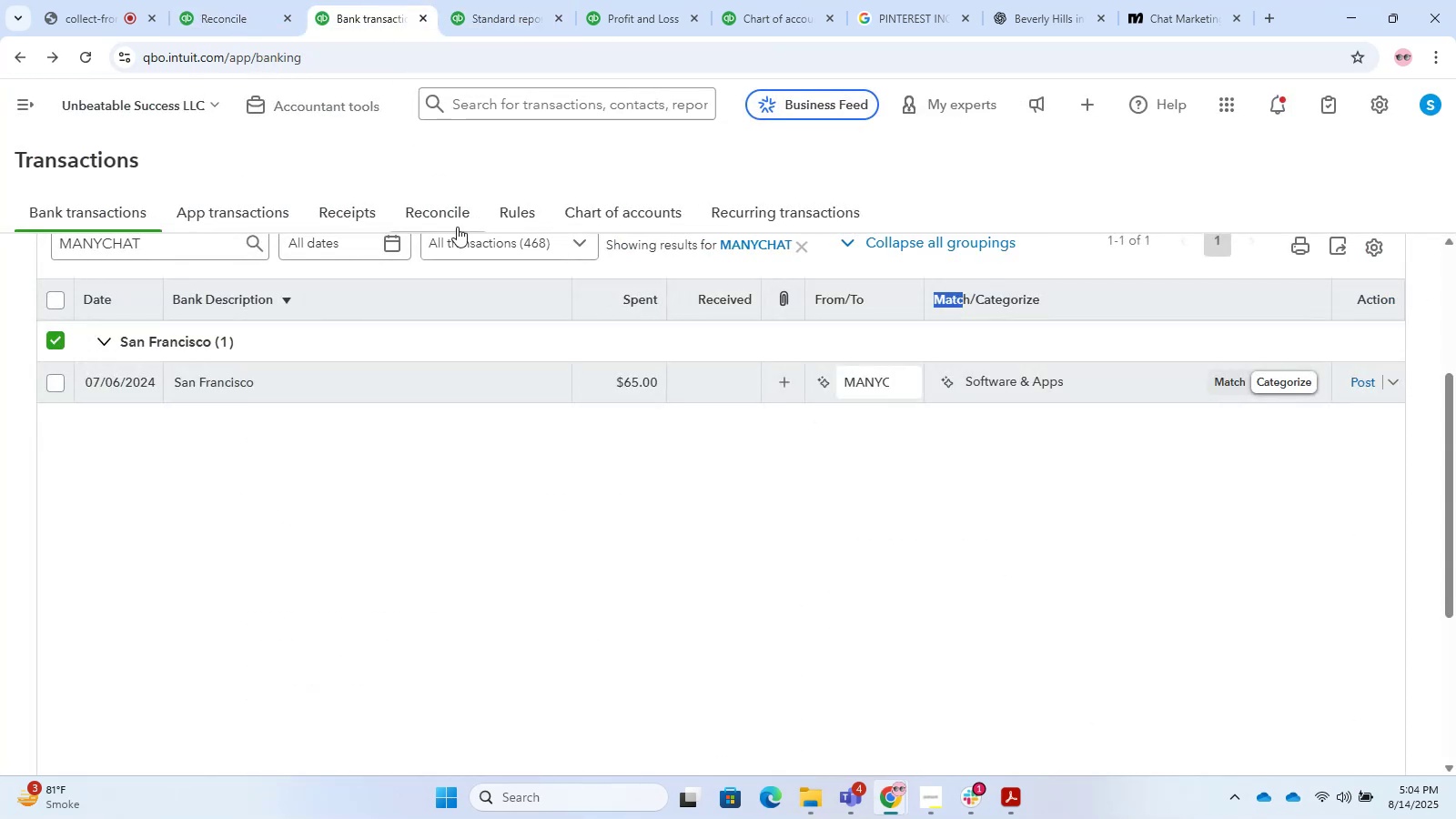 
scroll: coordinate [689, 662], scroll_direction: up, amount: 3.0
 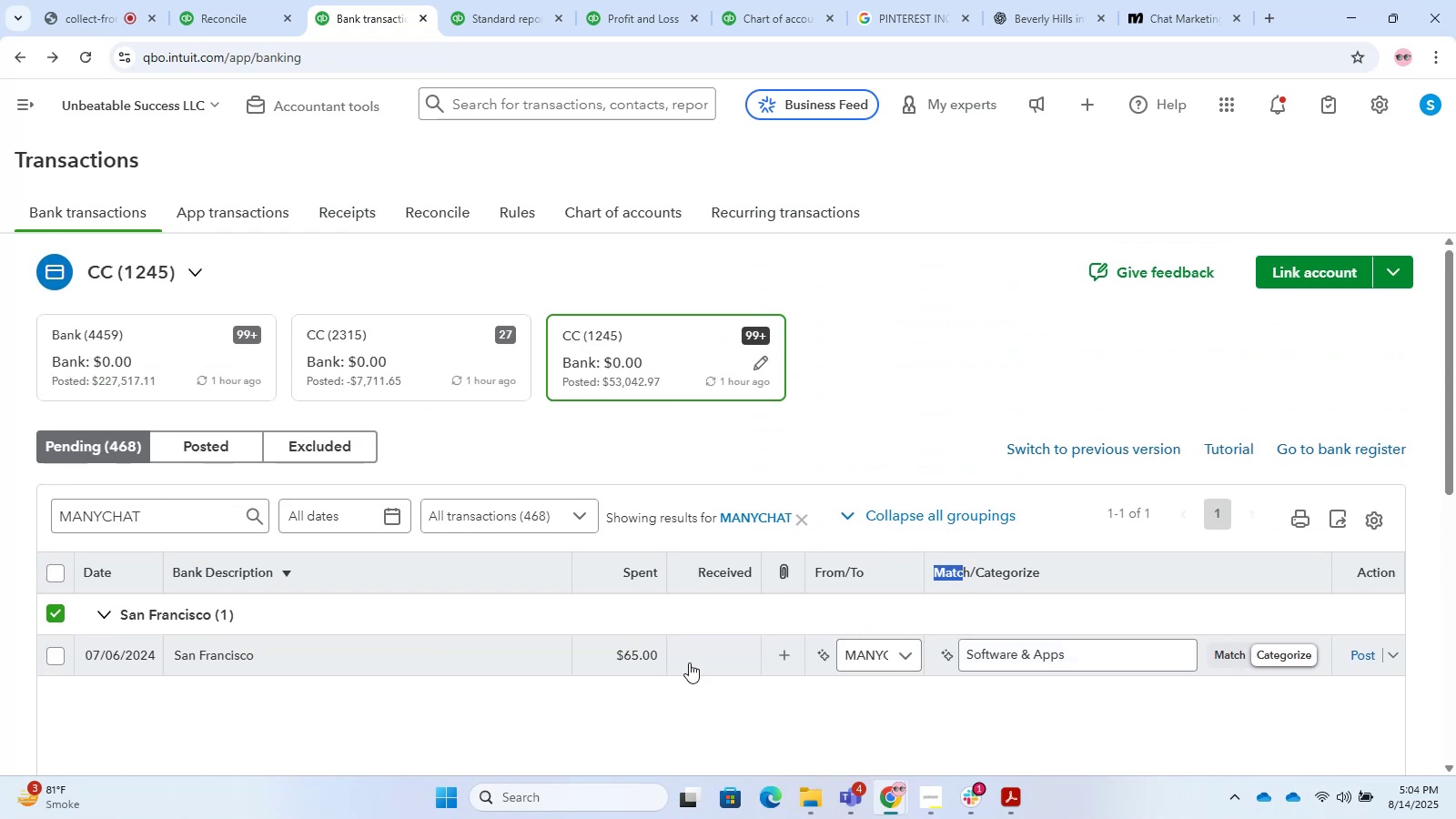 
scroll: coordinate [689, 662], scroll_direction: down, amount: 1.0
 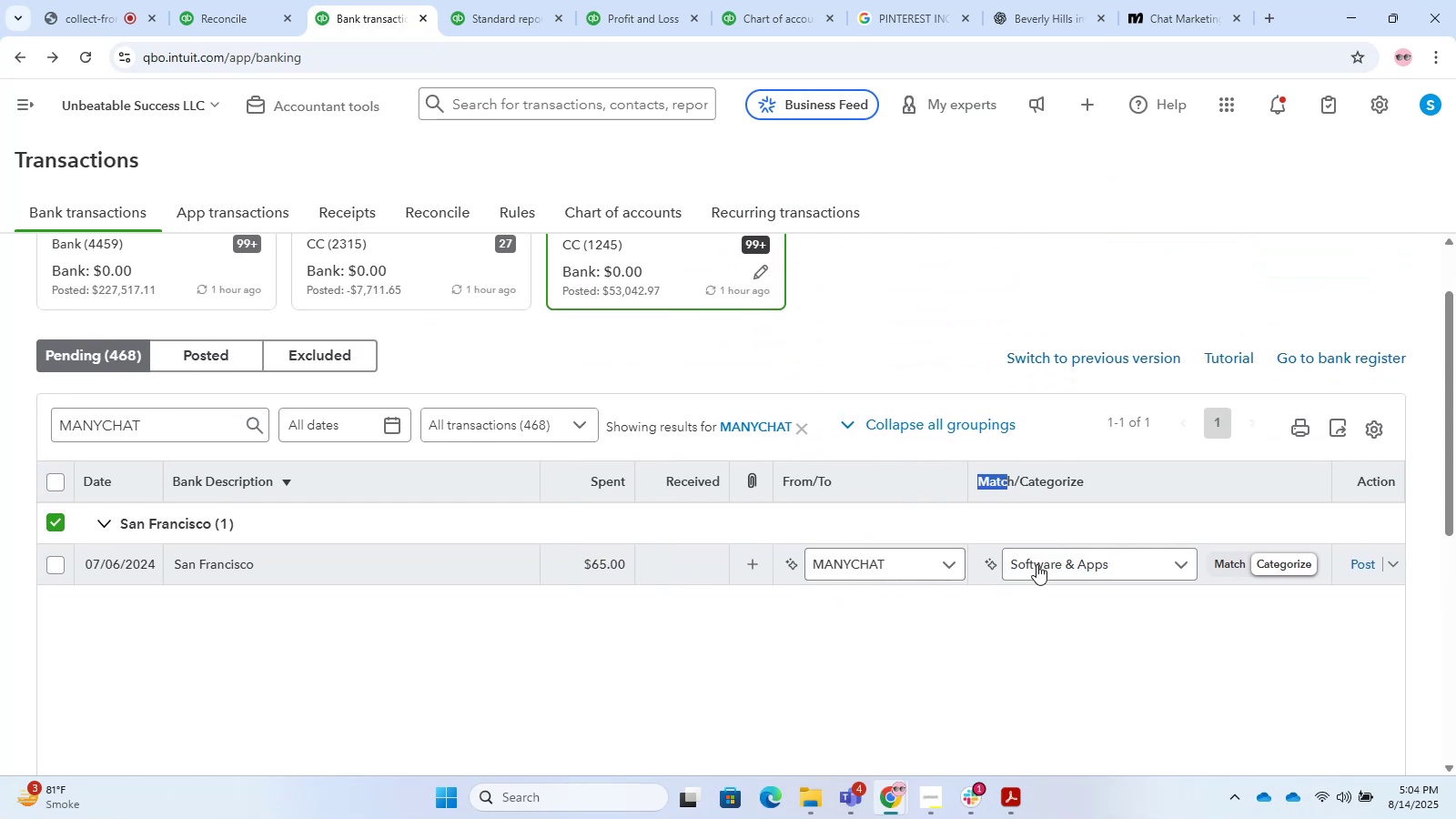 
wait(7.97)
 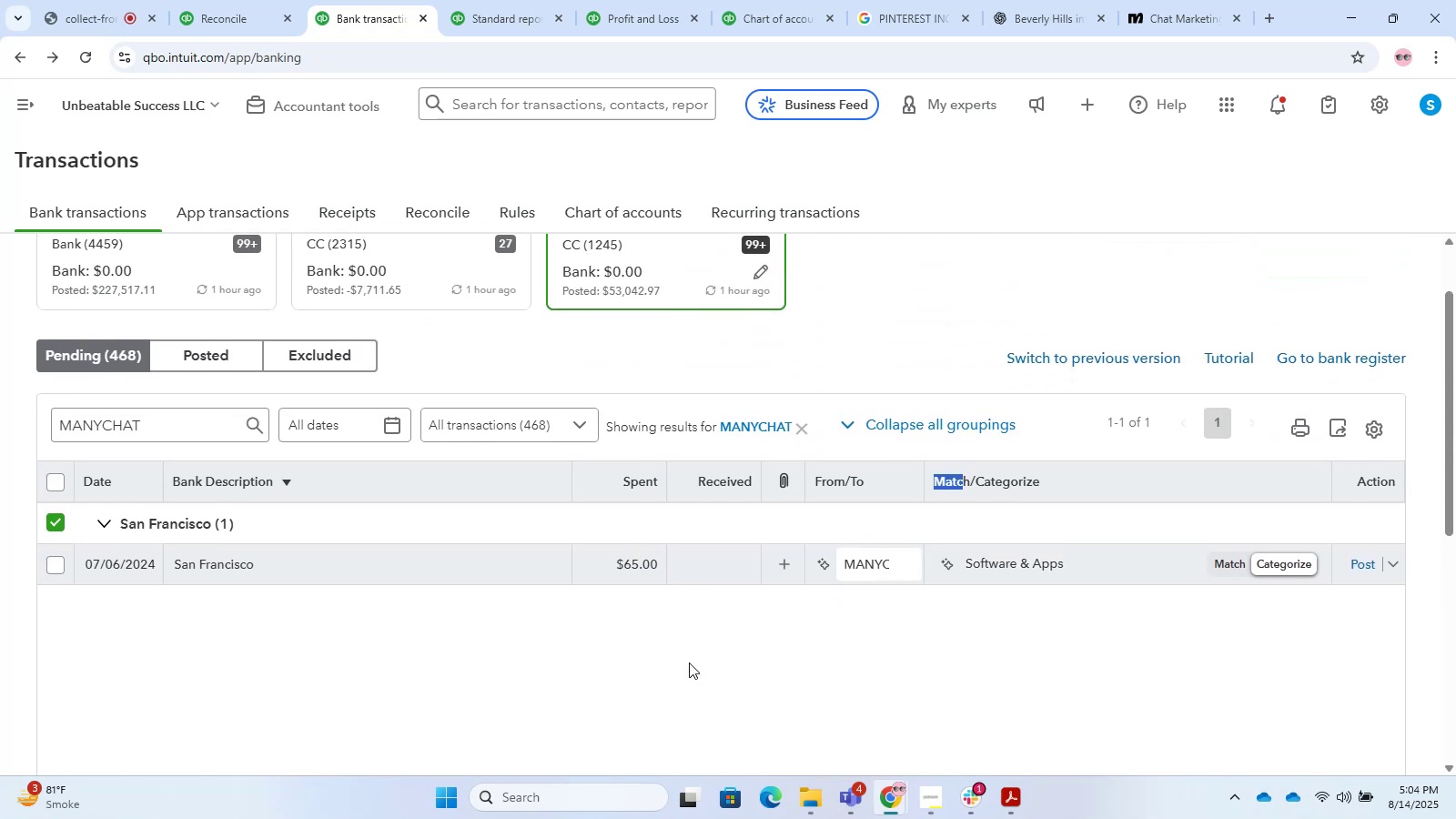 
left_click([1036, 564])
 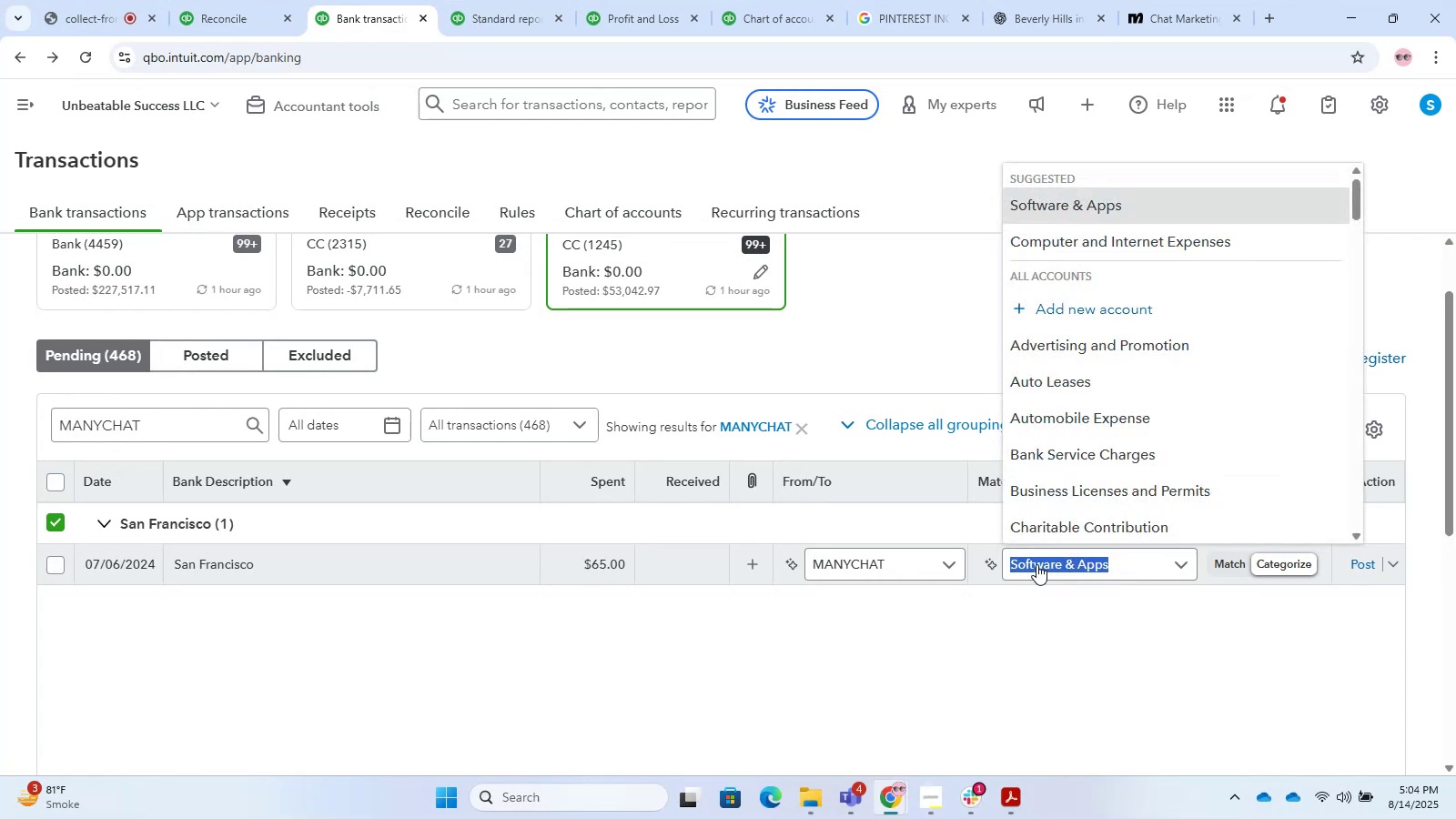 
type(Due)
 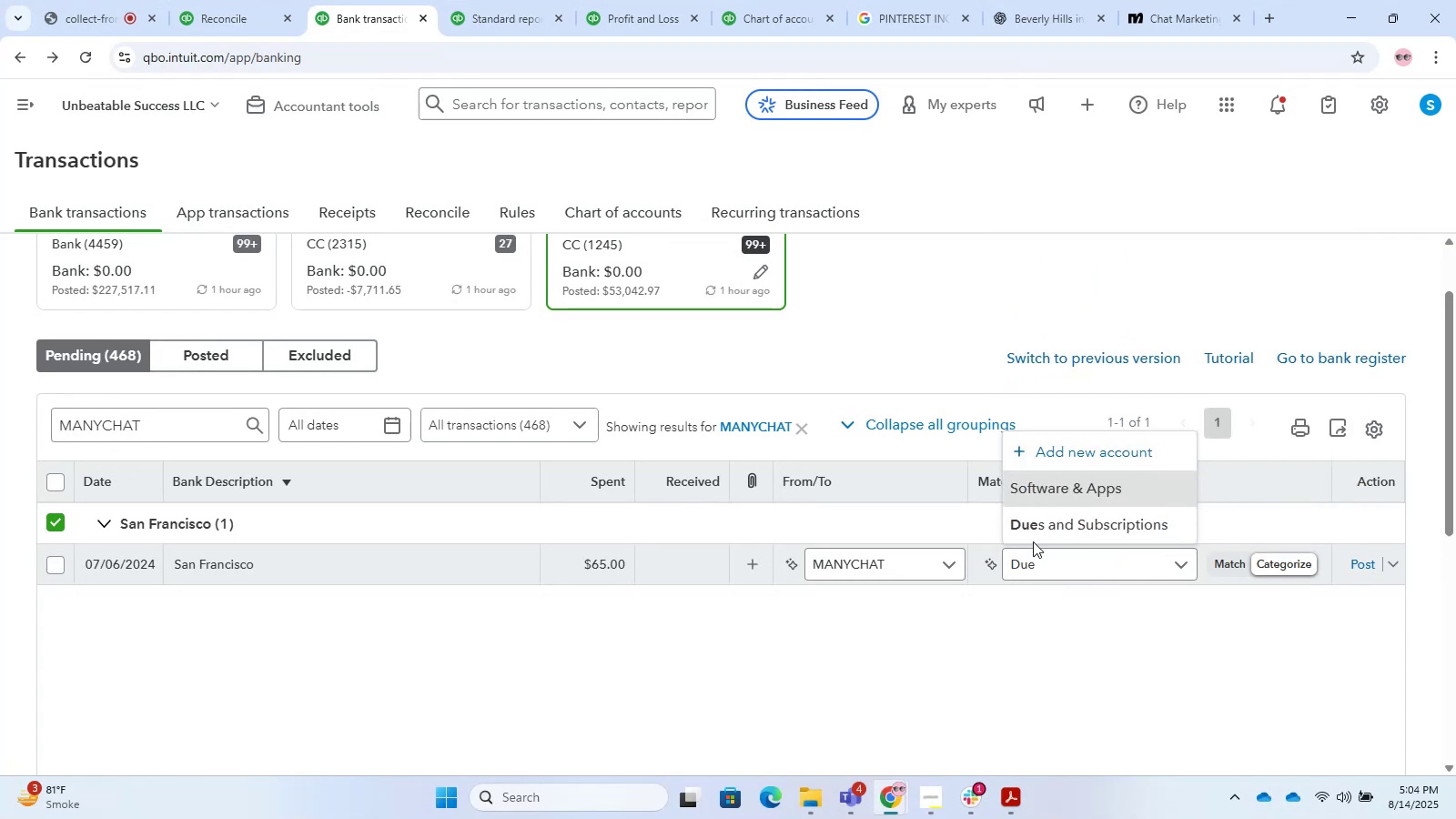 
left_click([1051, 521])
 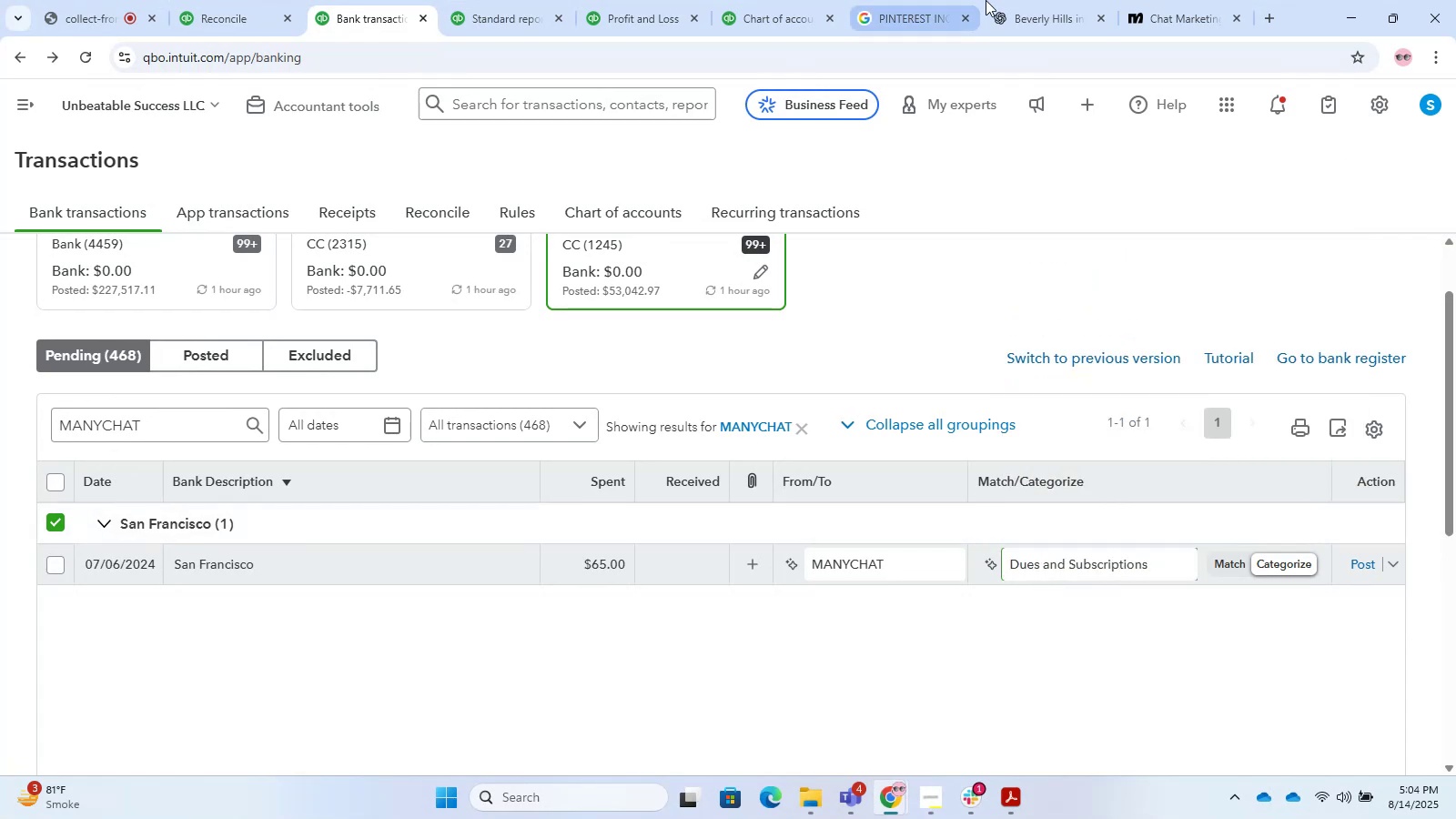 
left_click([1062, 8])
 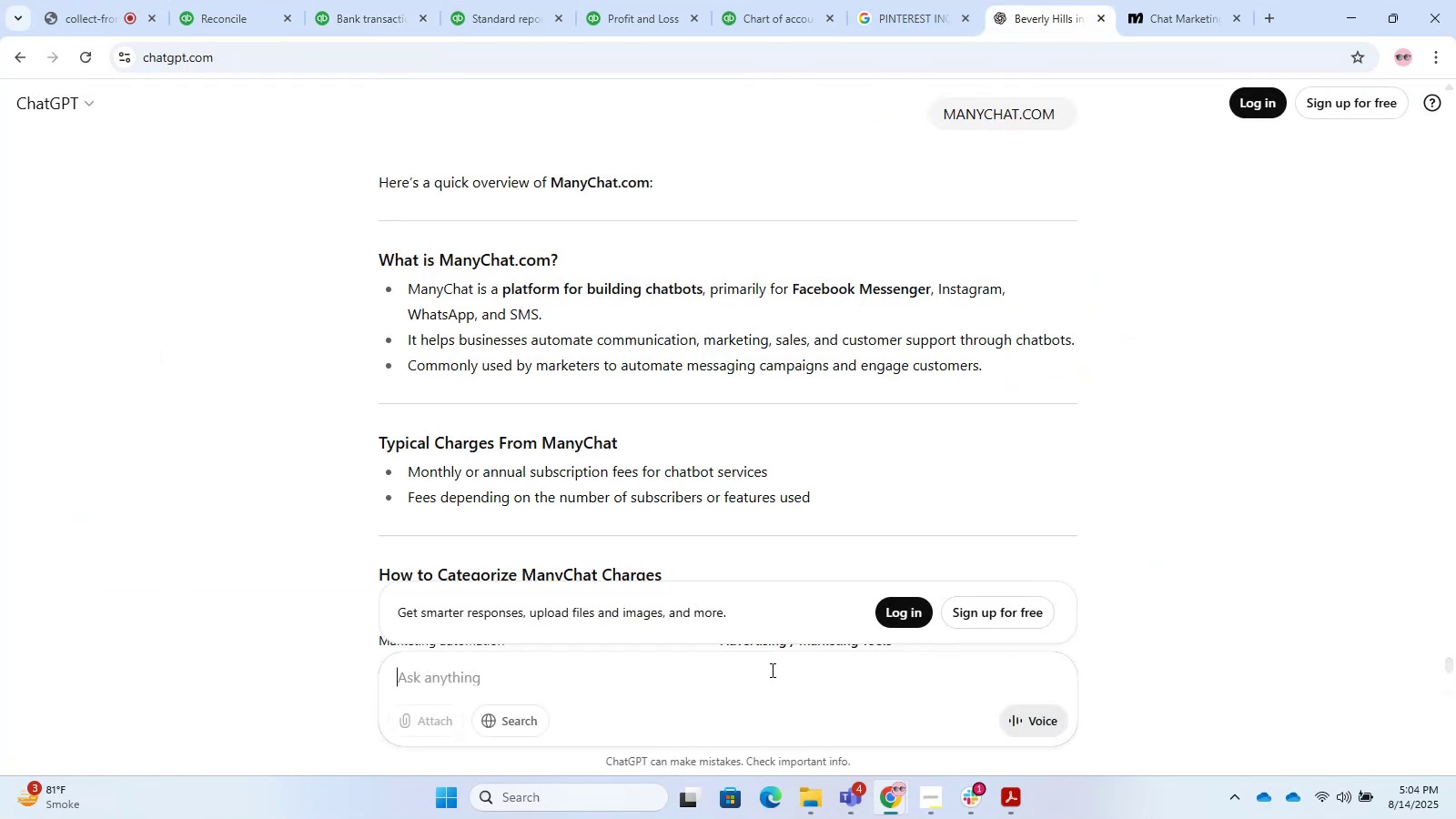 
scroll: coordinate [751, 622], scroll_direction: down, amount: 1.0
 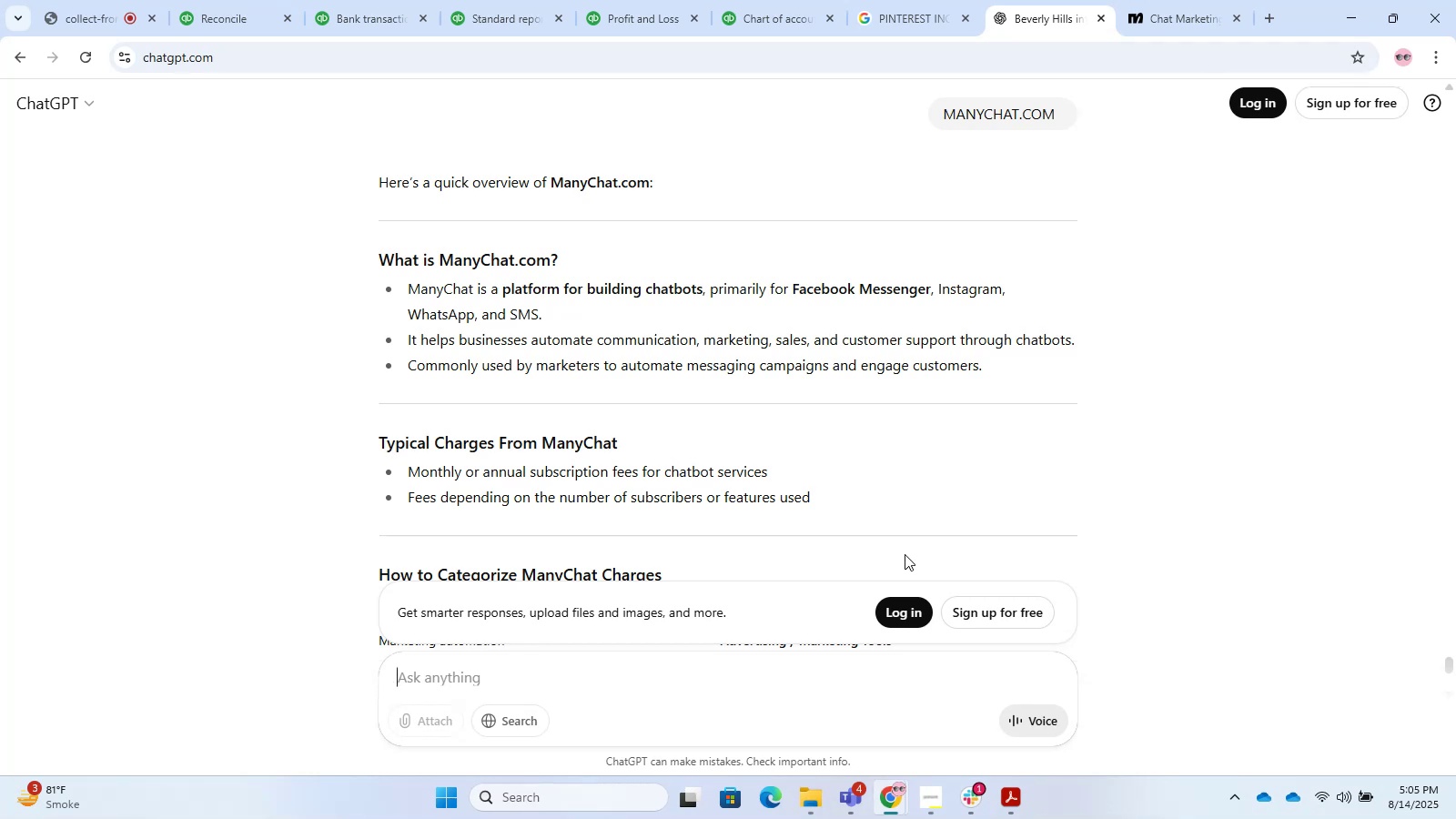 
wait(8.6)
 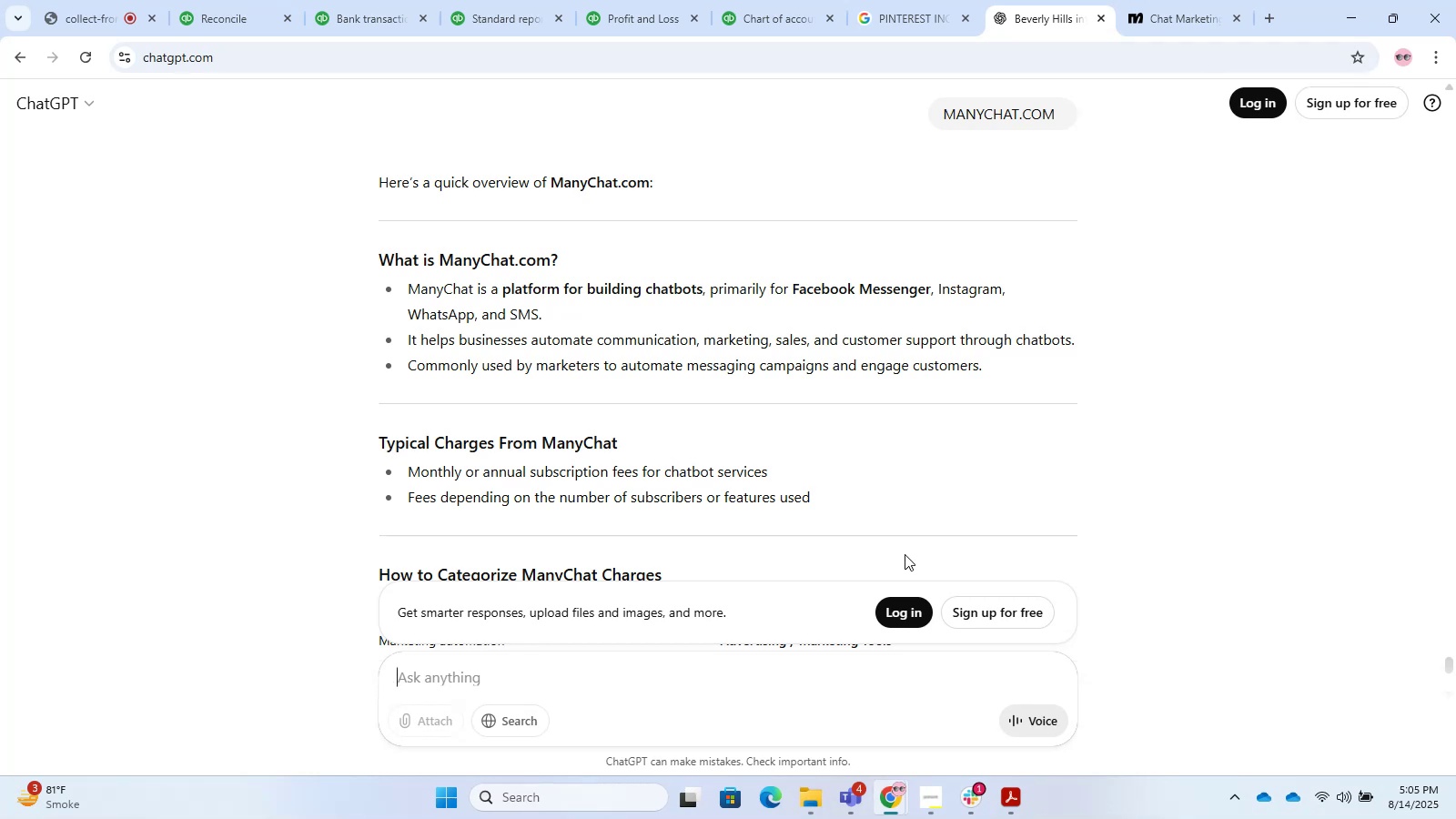 
left_click_drag(start_coordinate=[437, 262], to_coordinate=[512, 259])
 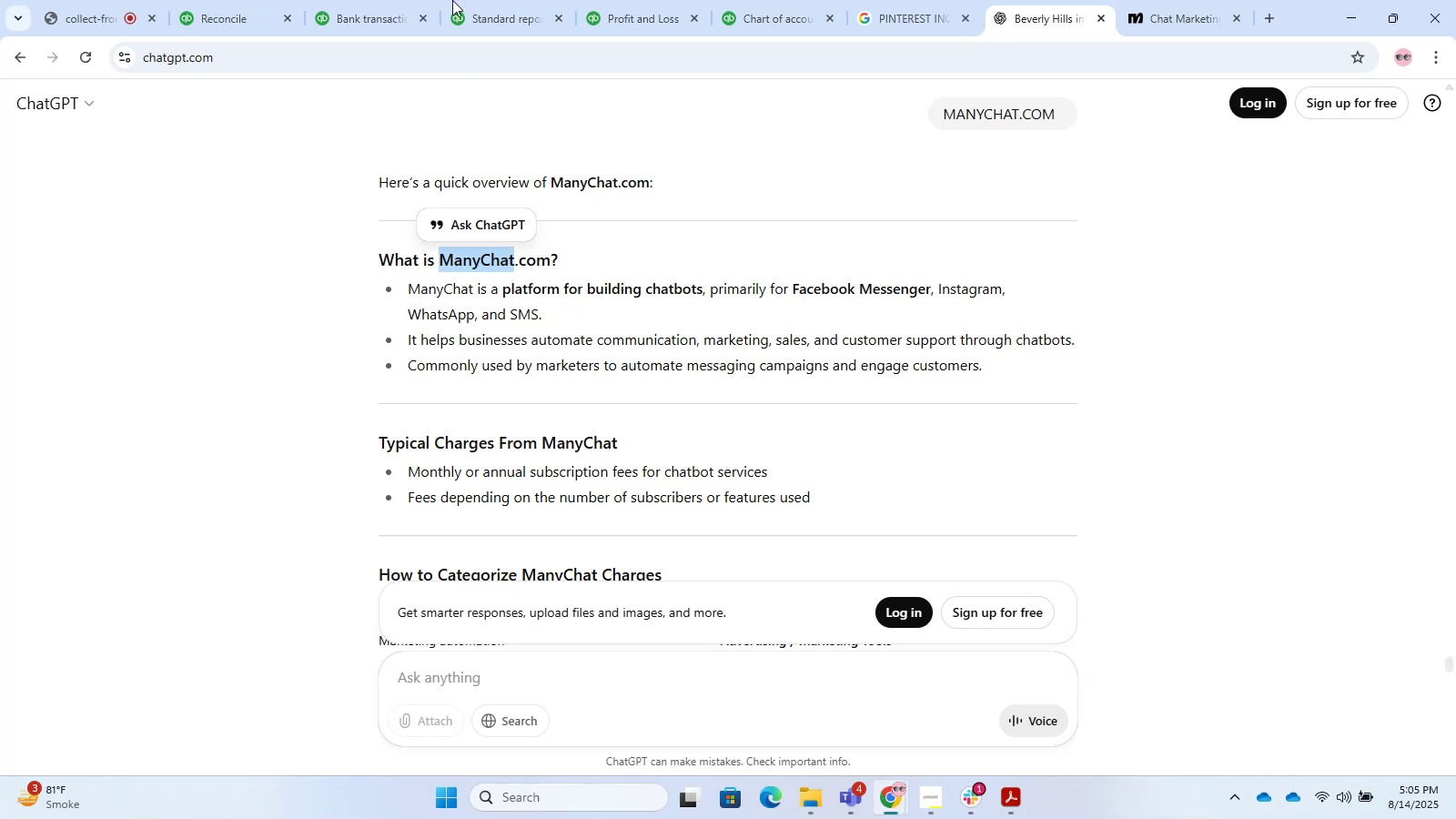 
left_click([383, 15])
 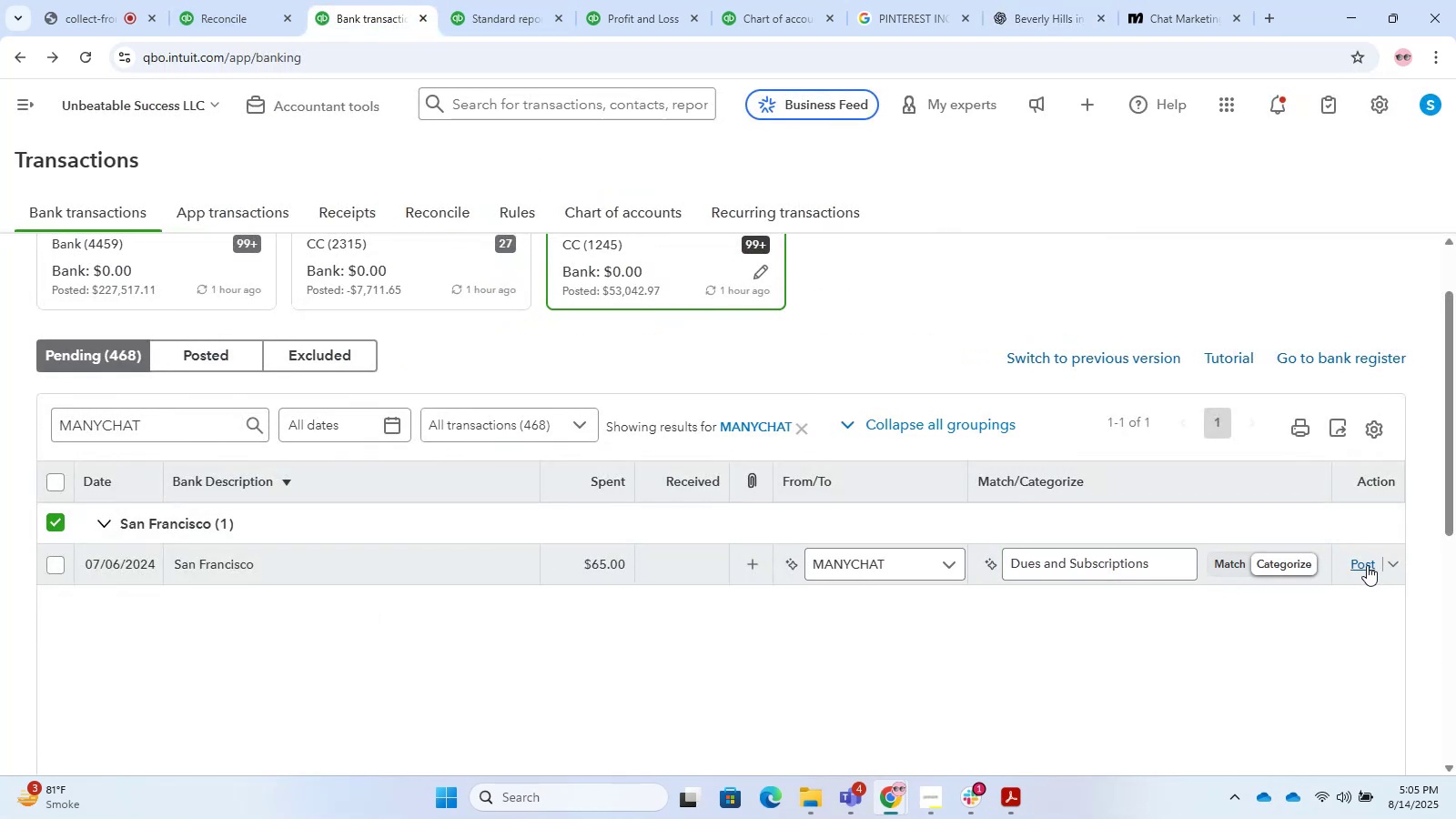 
left_click([1367, 565])
 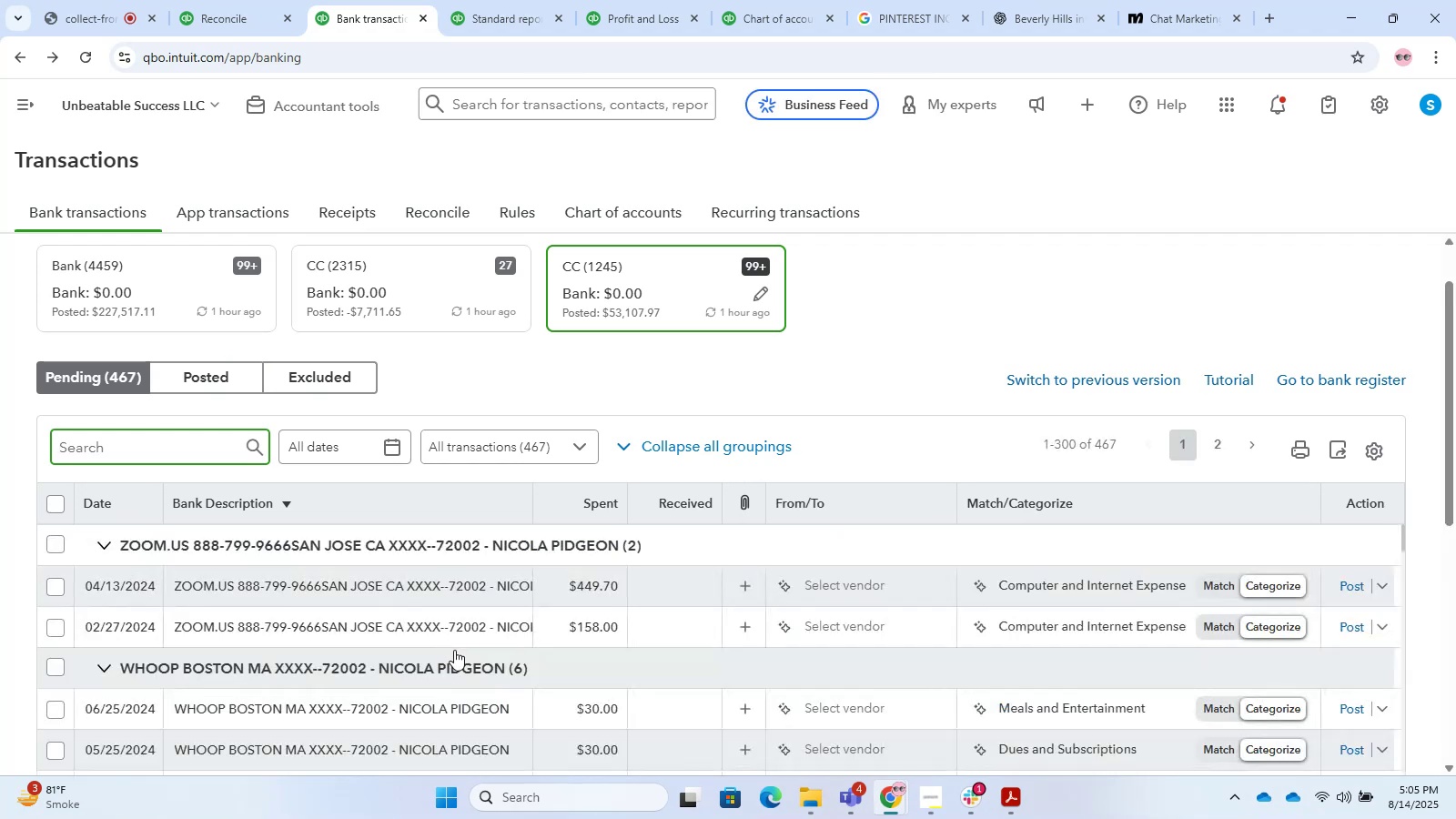 
wait(17.62)
 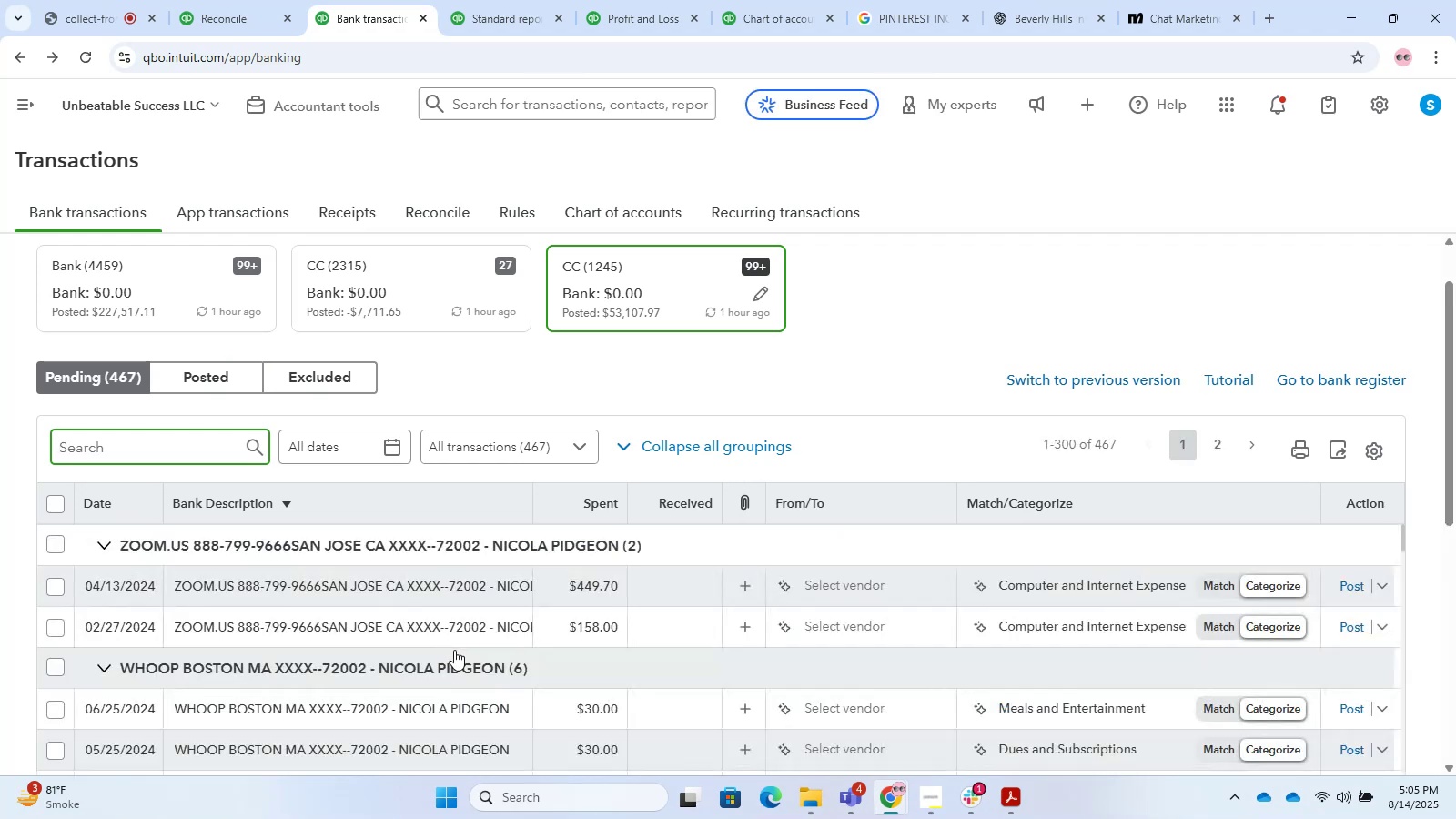 
scroll: coordinate [478, 622], scroll_direction: none, amount: 0.0
 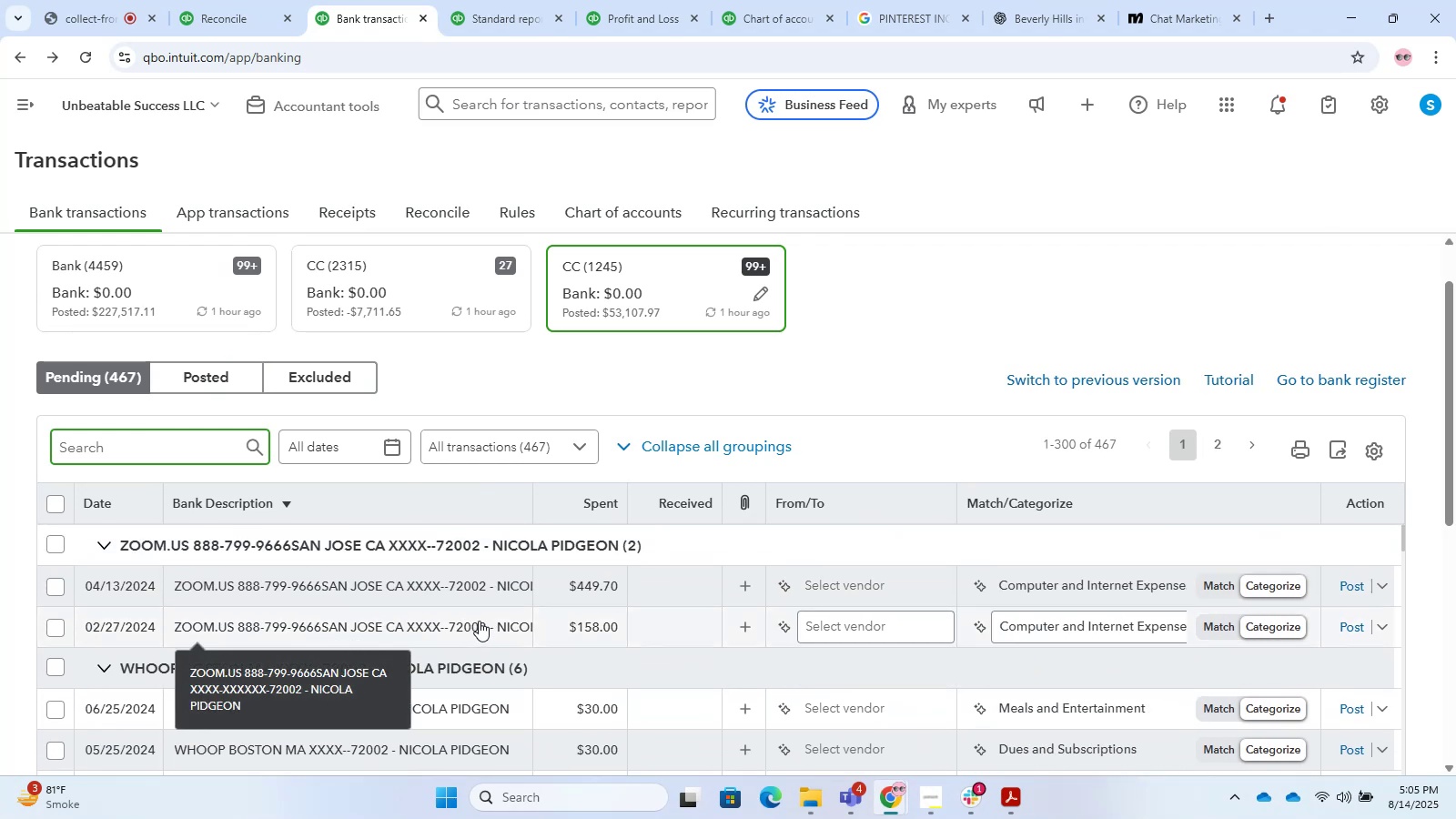 
scroll: coordinate [936, 472], scroll_direction: down, amount: 21.0
 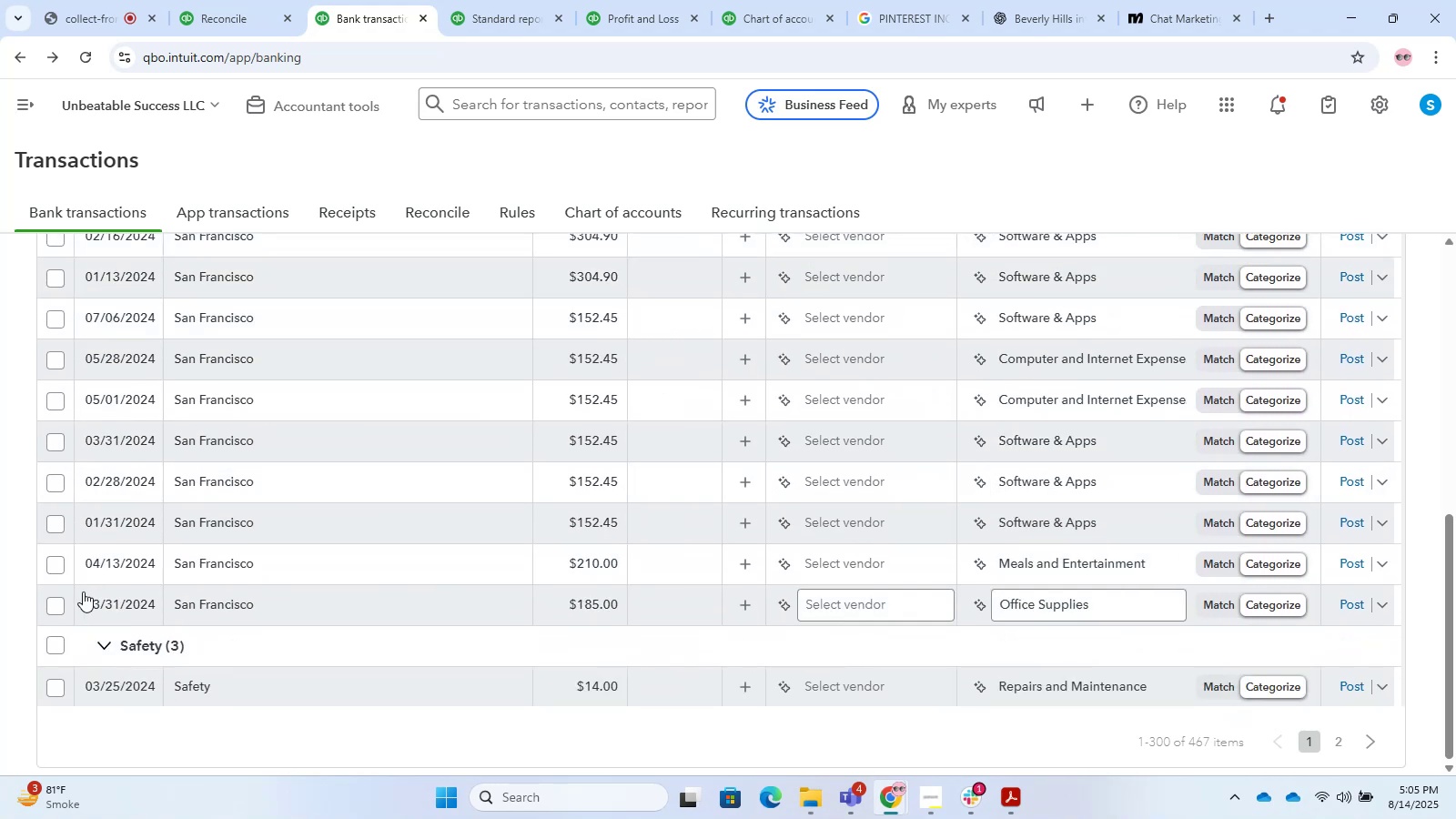 
left_click([220, 602])
 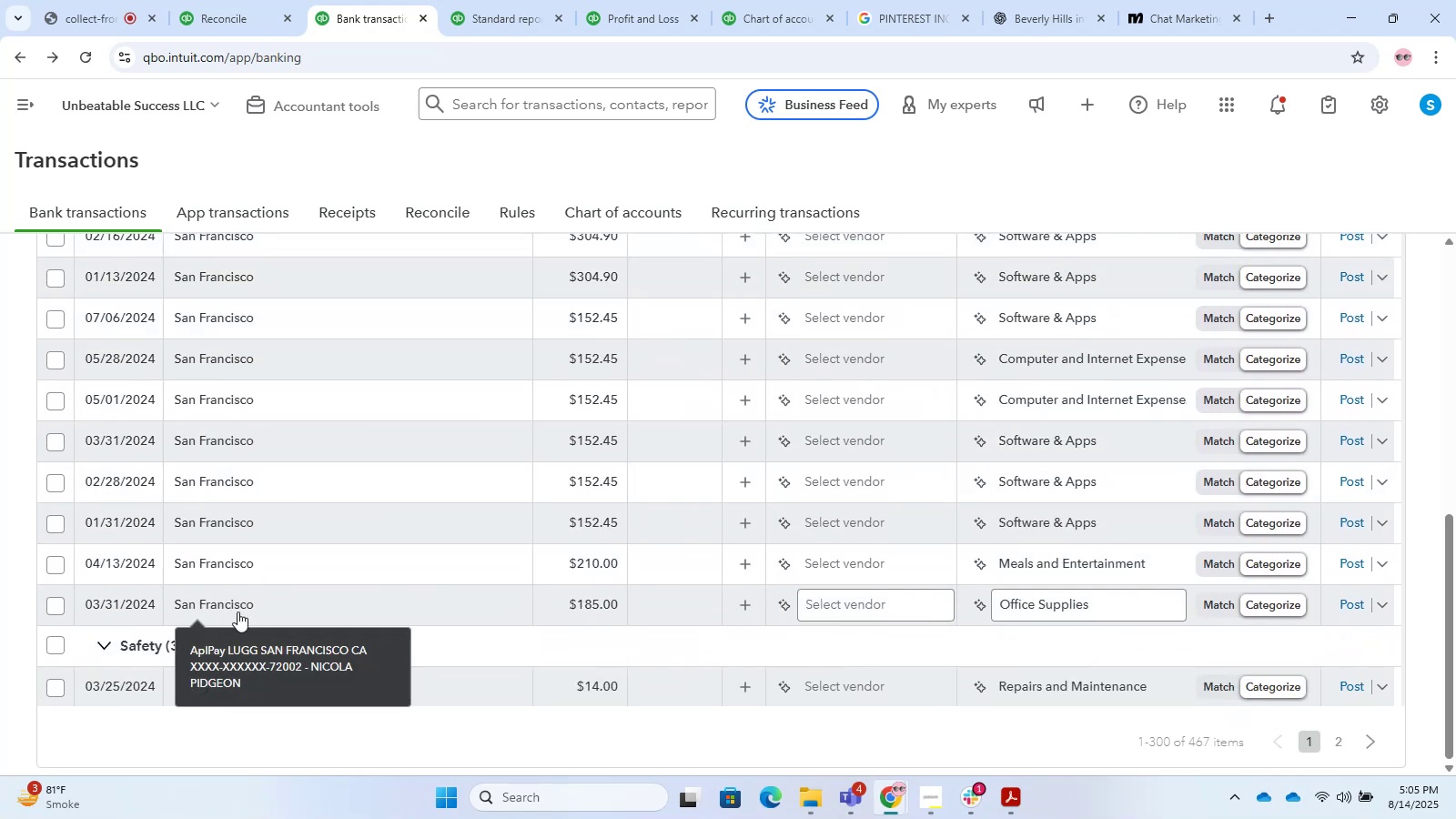 
mouse_move([536, 608])
 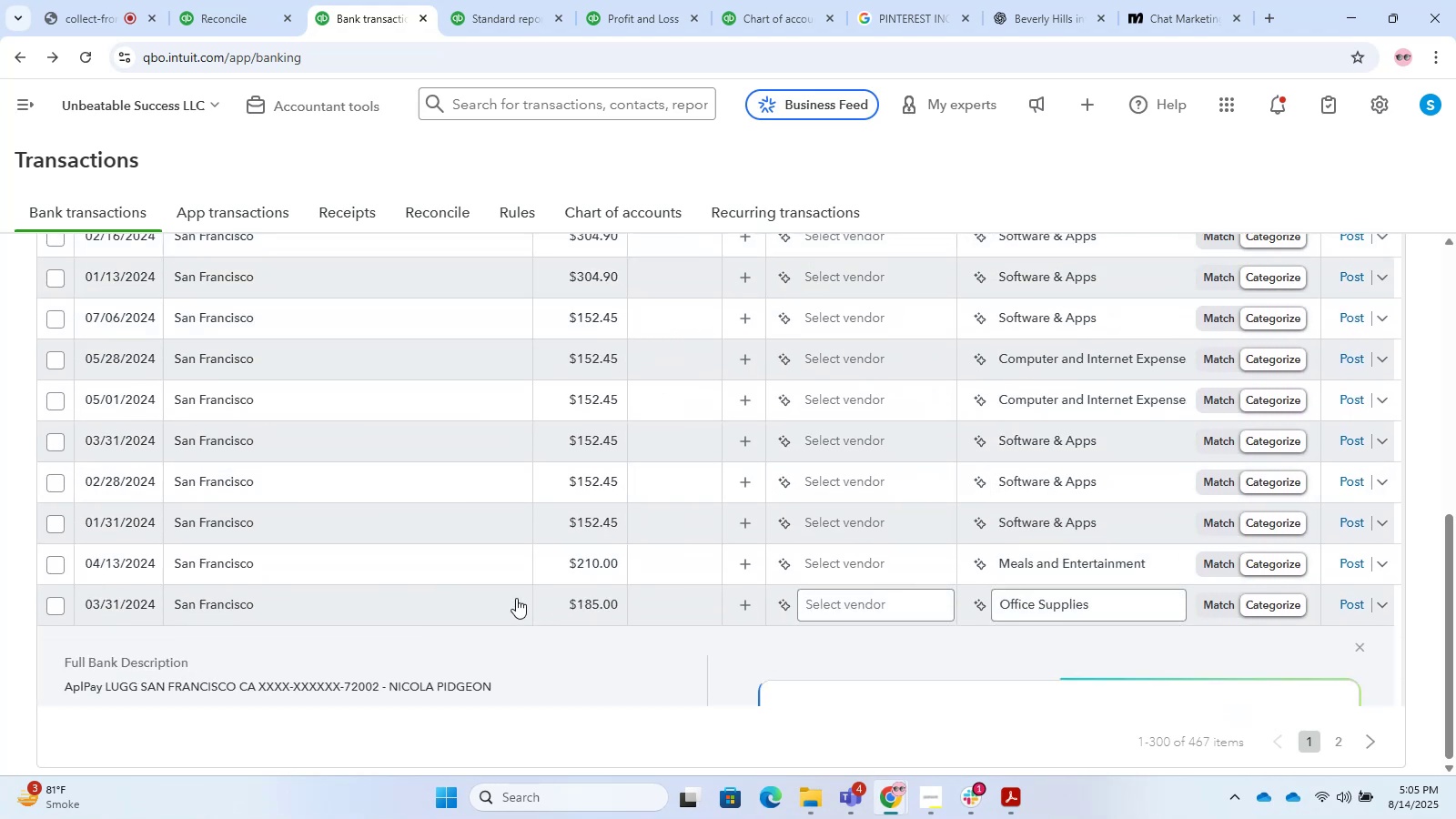 
scroll: coordinate [516, 598], scroll_direction: down, amount: 17.0
 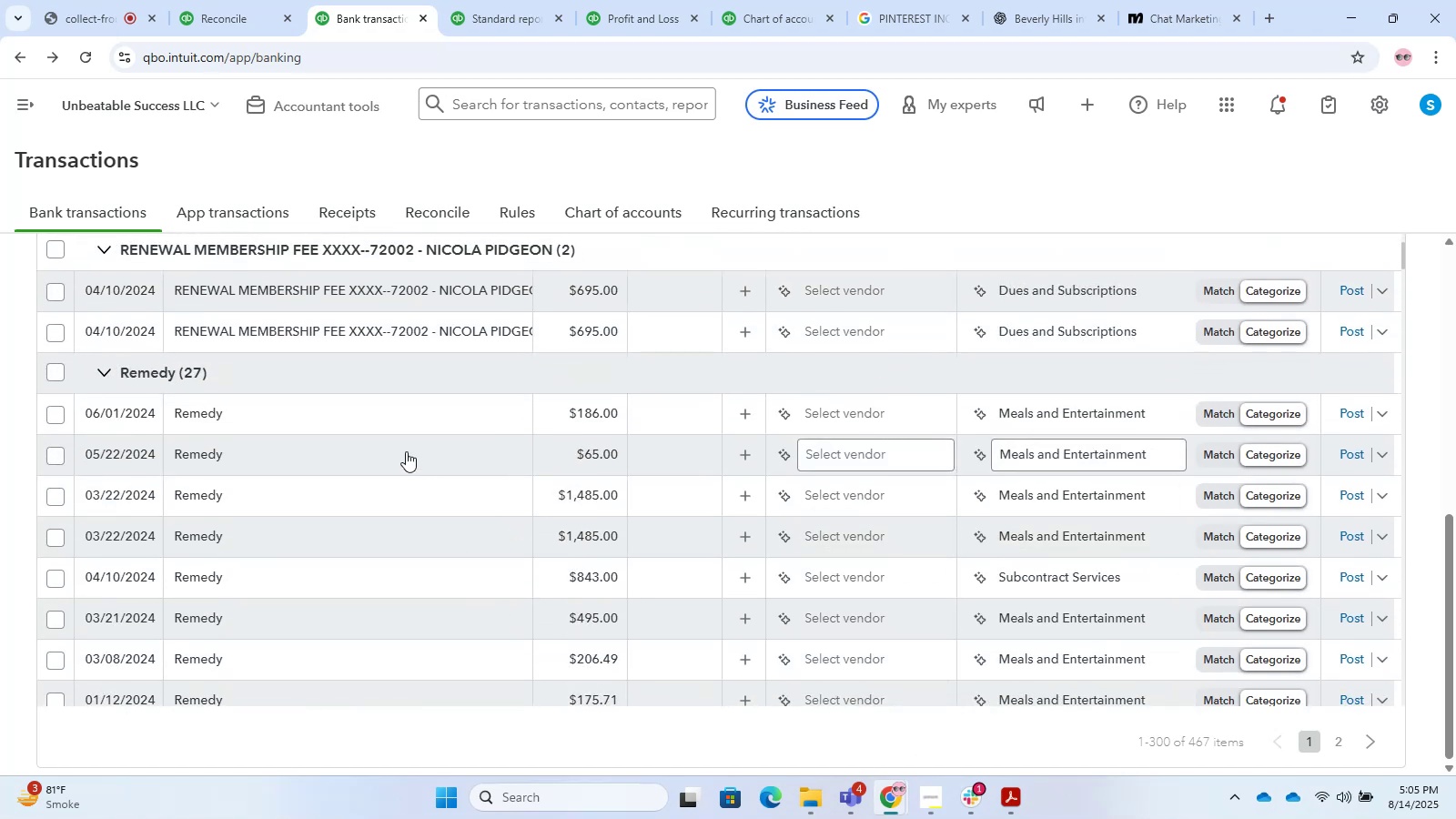 
left_click([333, 416])
 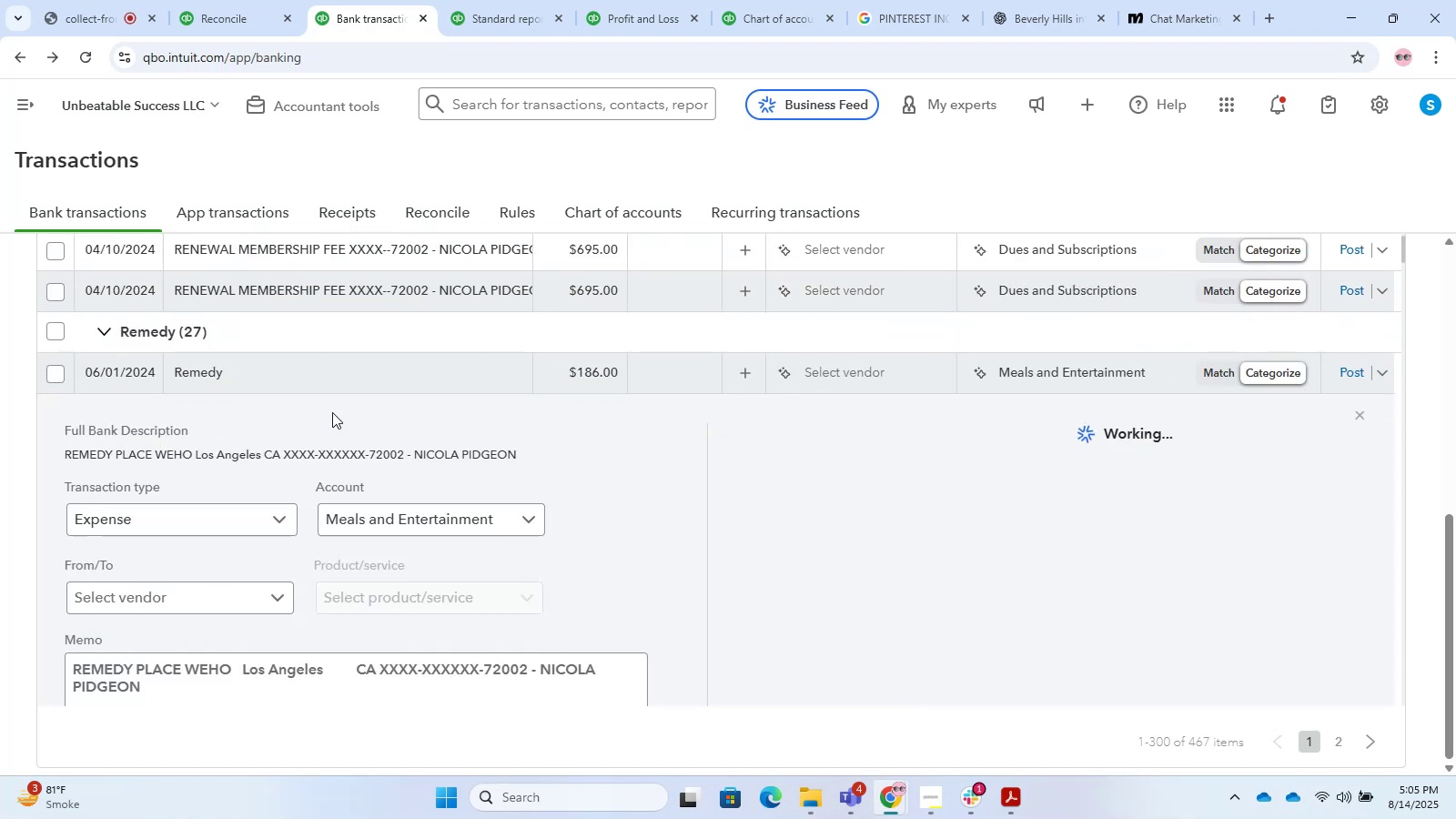 
scroll: coordinate [338, 412], scroll_direction: down, amount: 1.0
 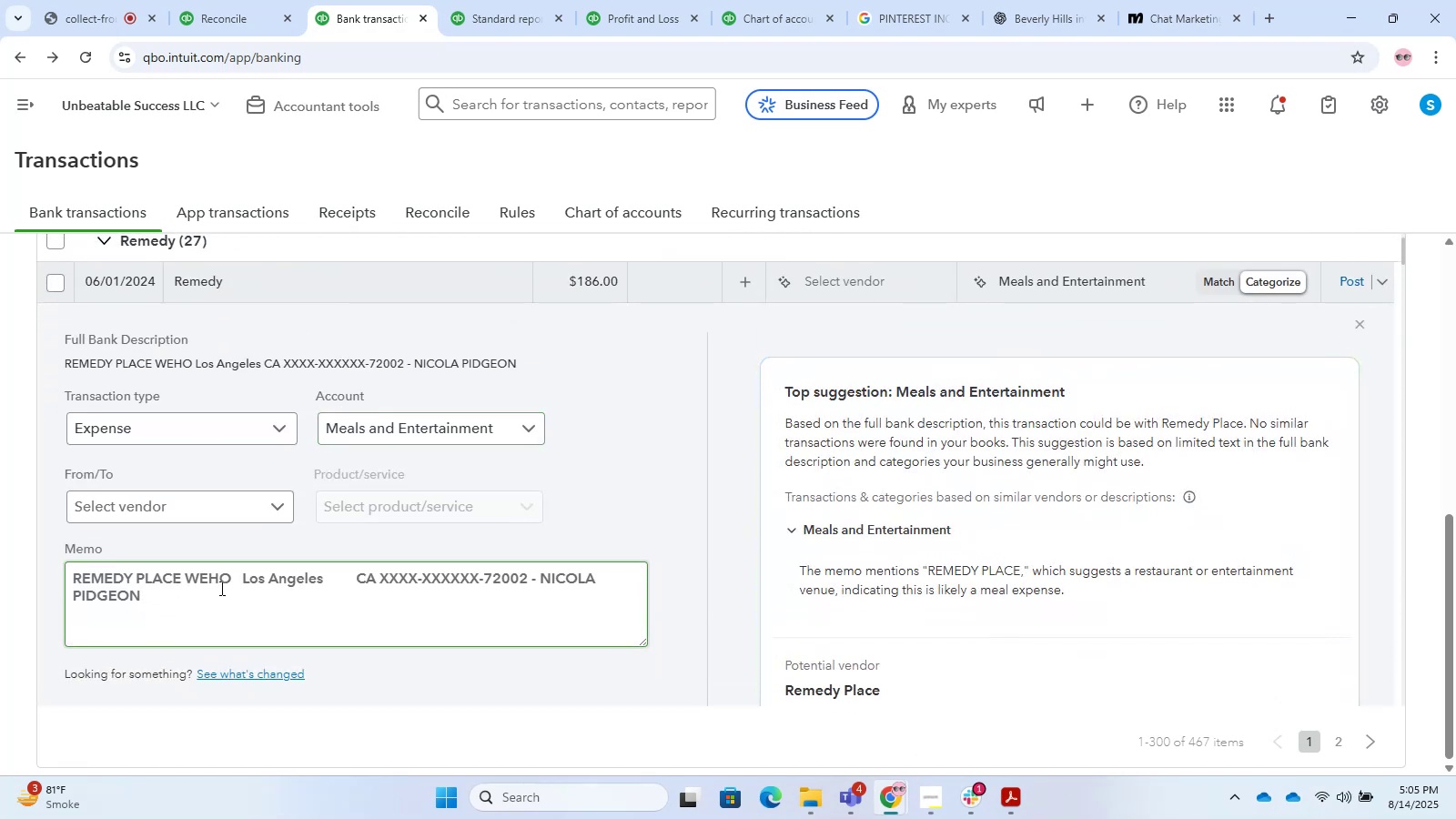 
left_click_drag(start_coordinate=[238, 581], to_coordinate=[70, 581])
 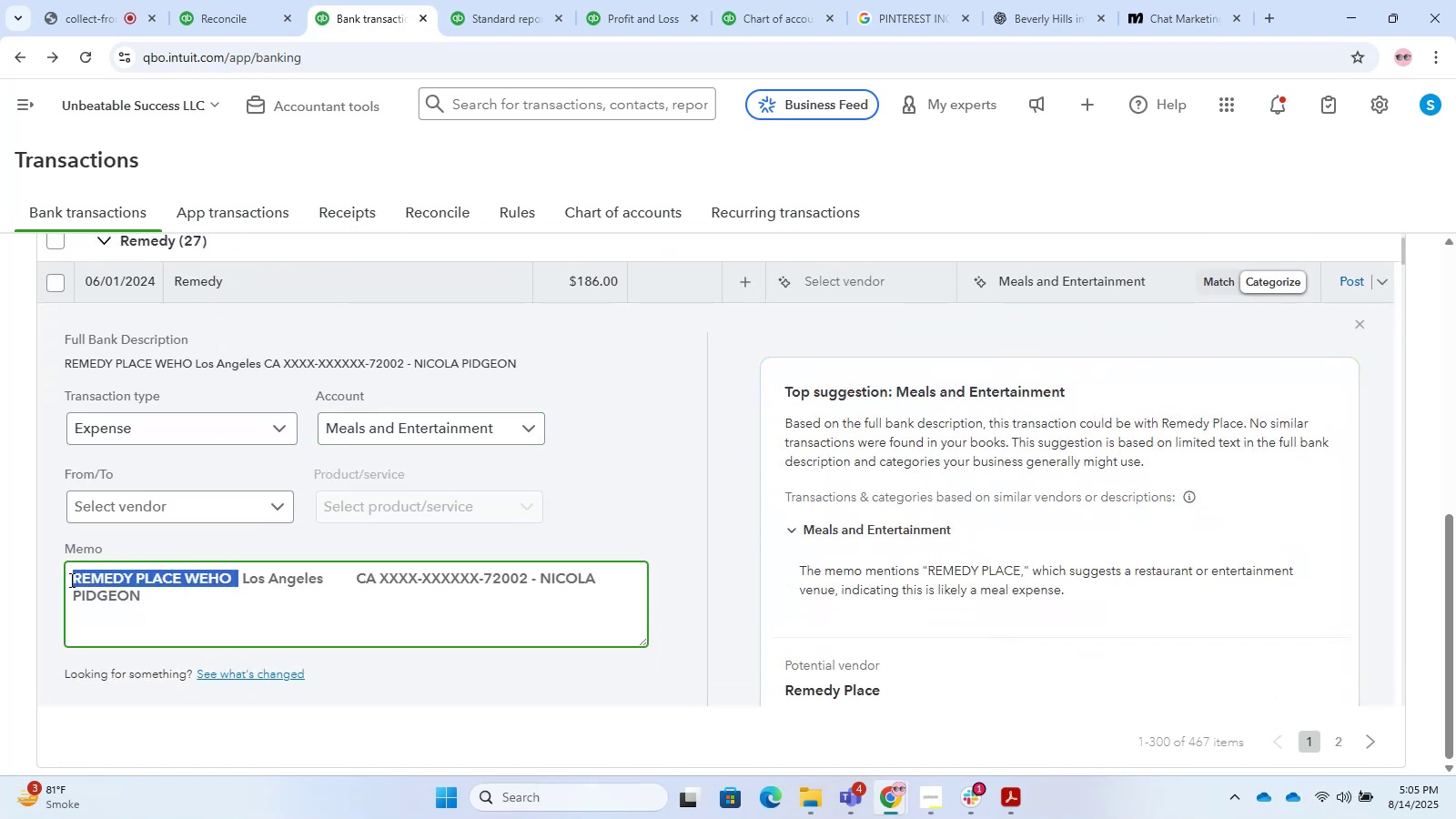 
key(Control+C)
 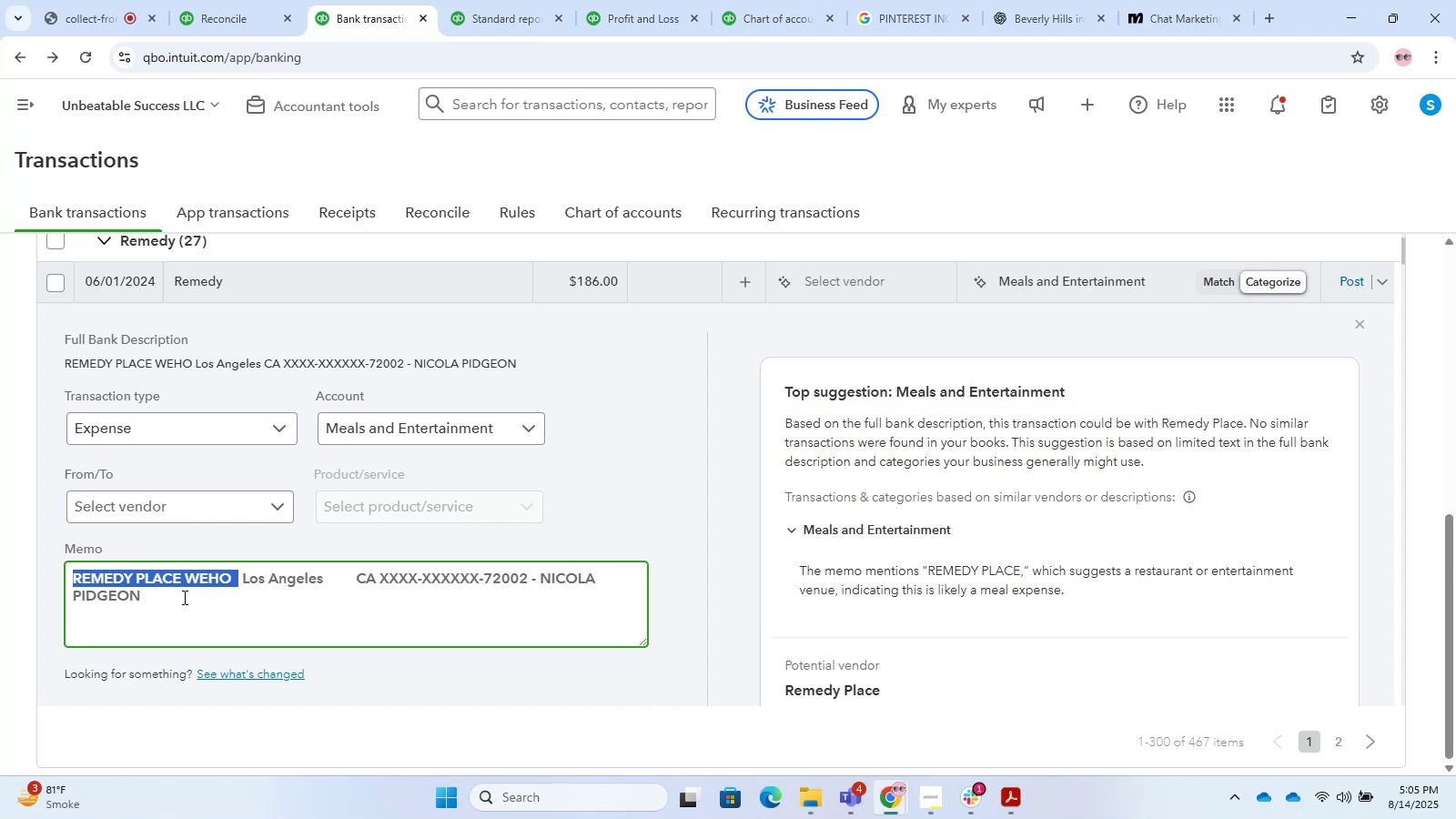 
key(Control+C)
 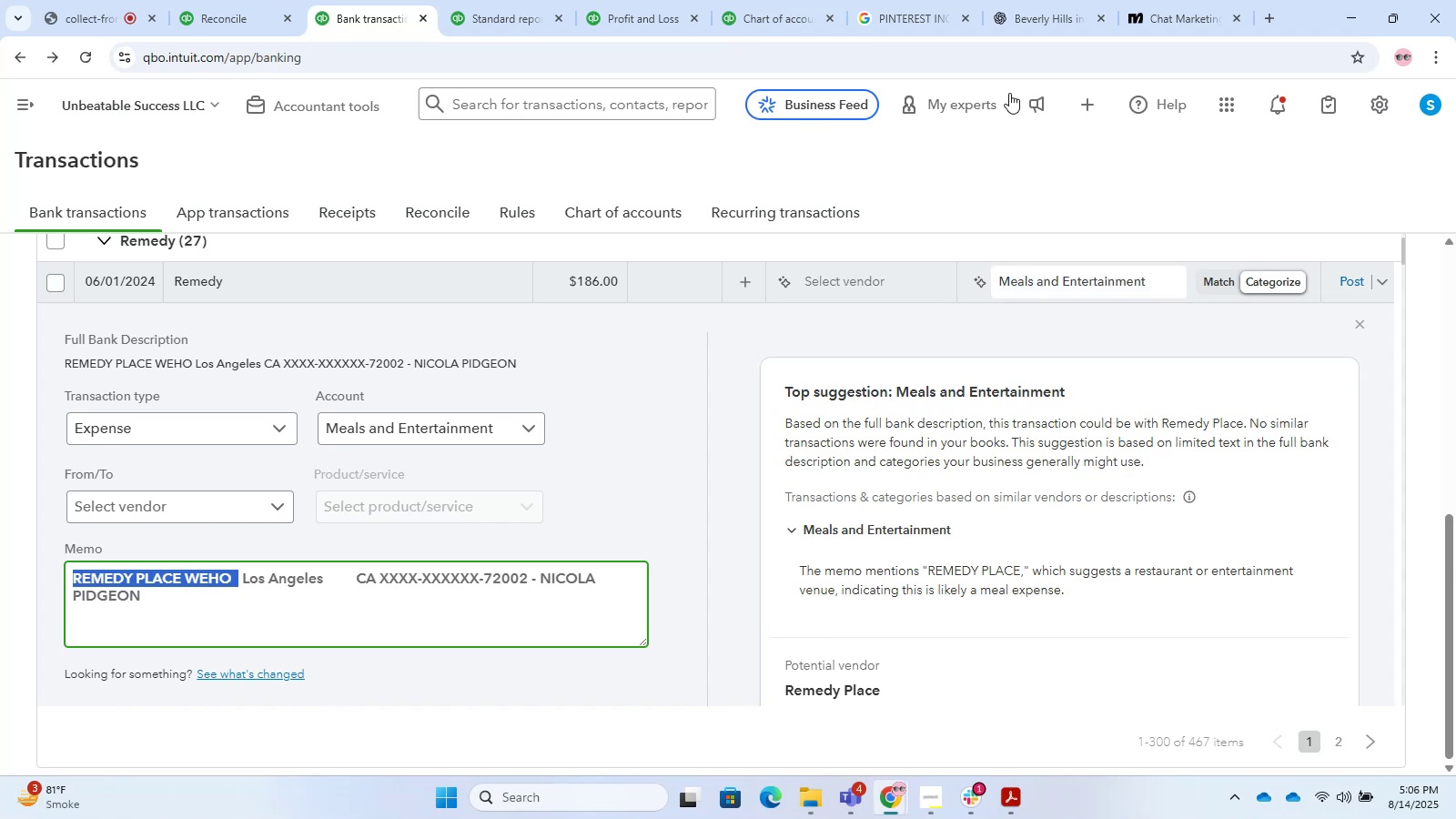 
key(Control+C)
 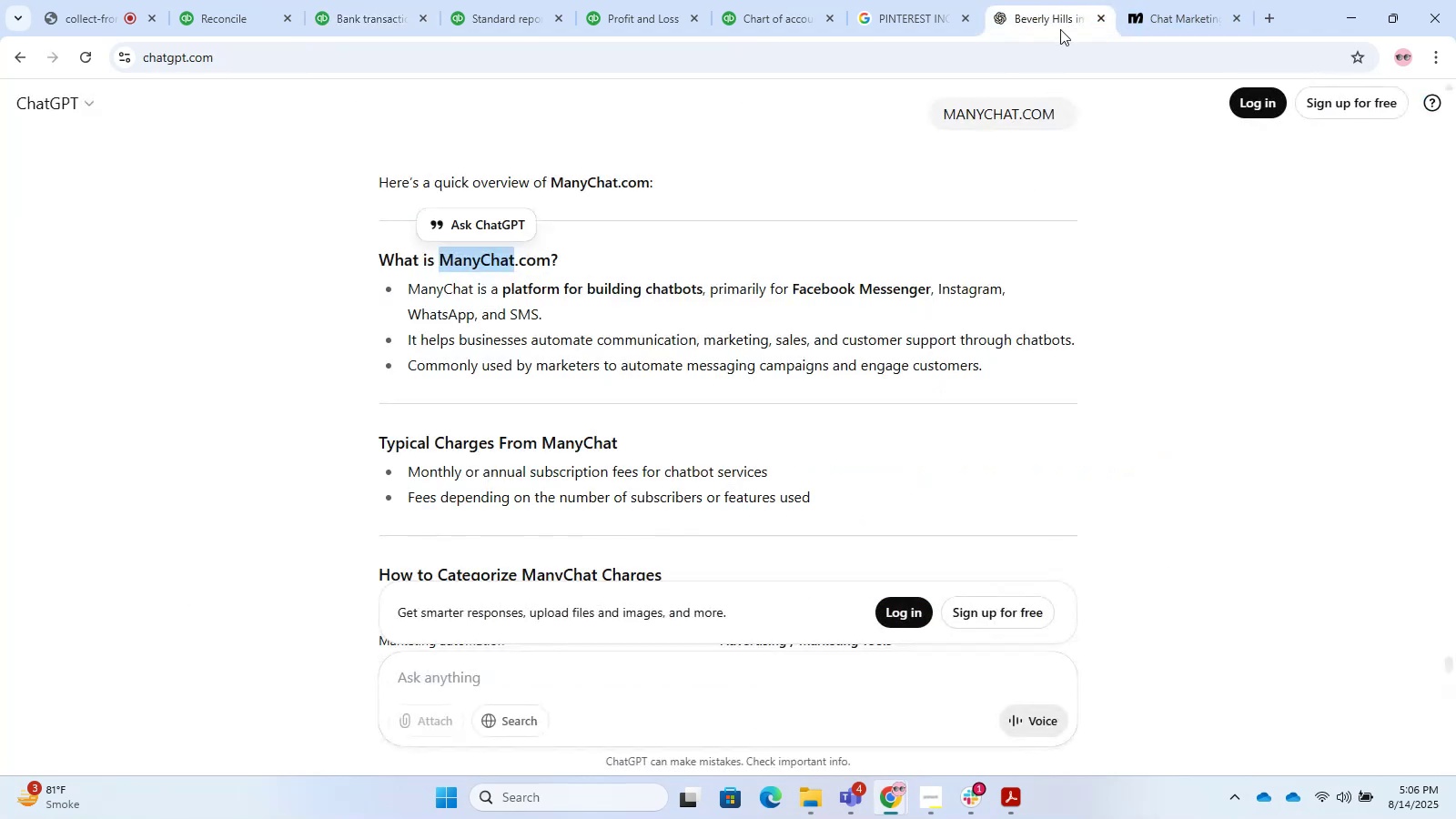 
double_click([1057, 75])
 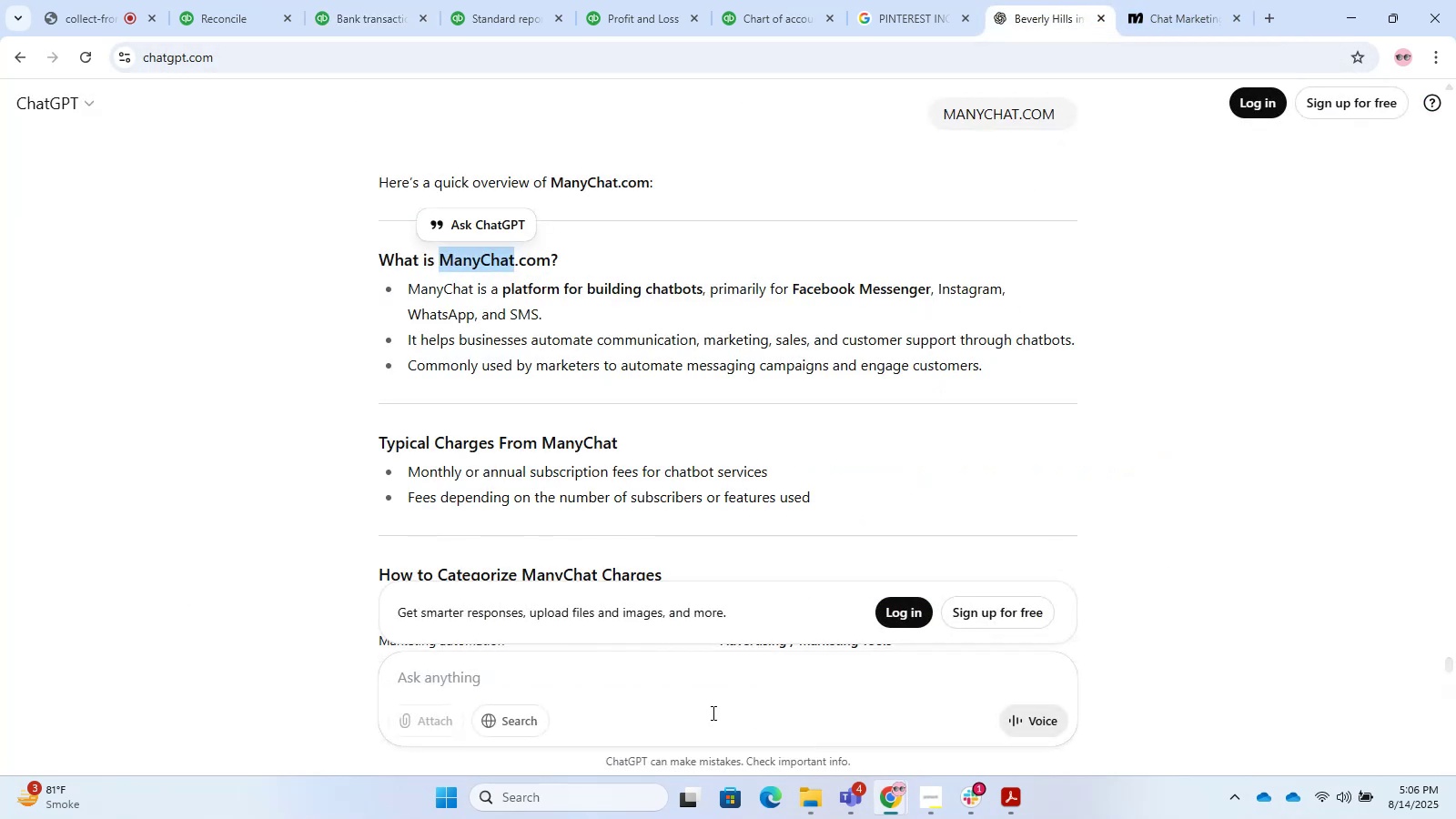 
key(Control+ControlLeft)
 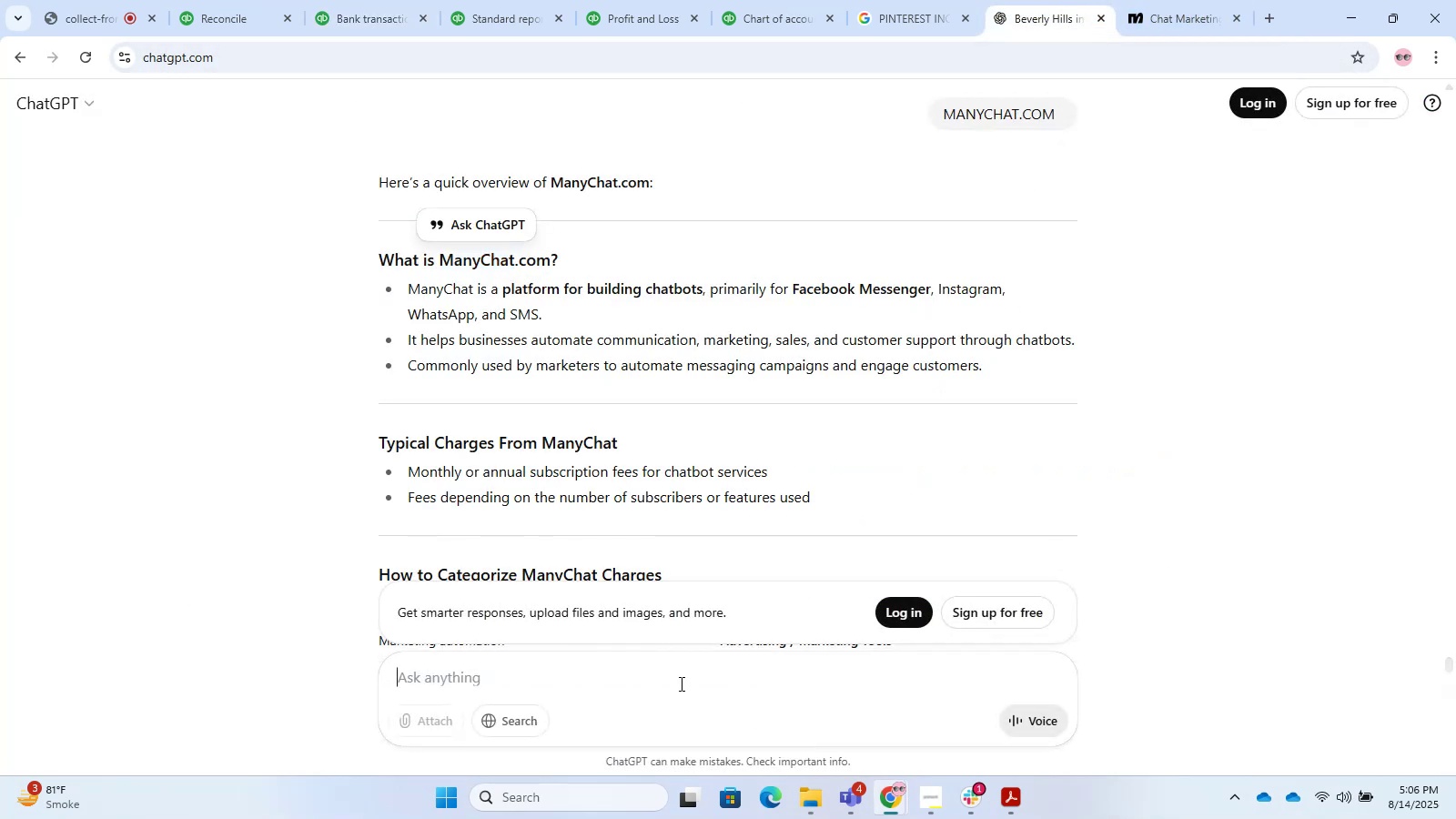 
left_click([680, 683])
 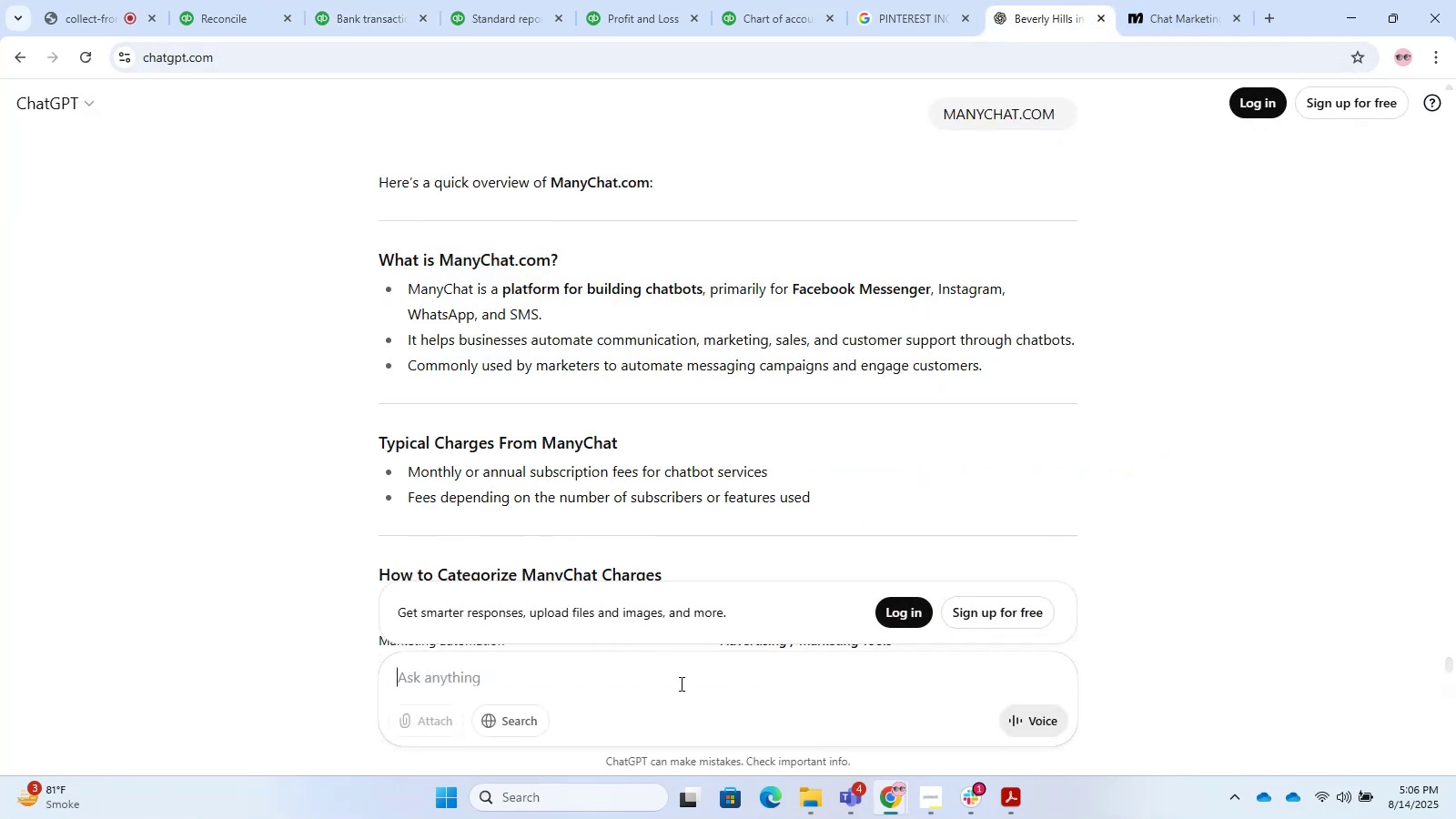 
key(Control+V)
 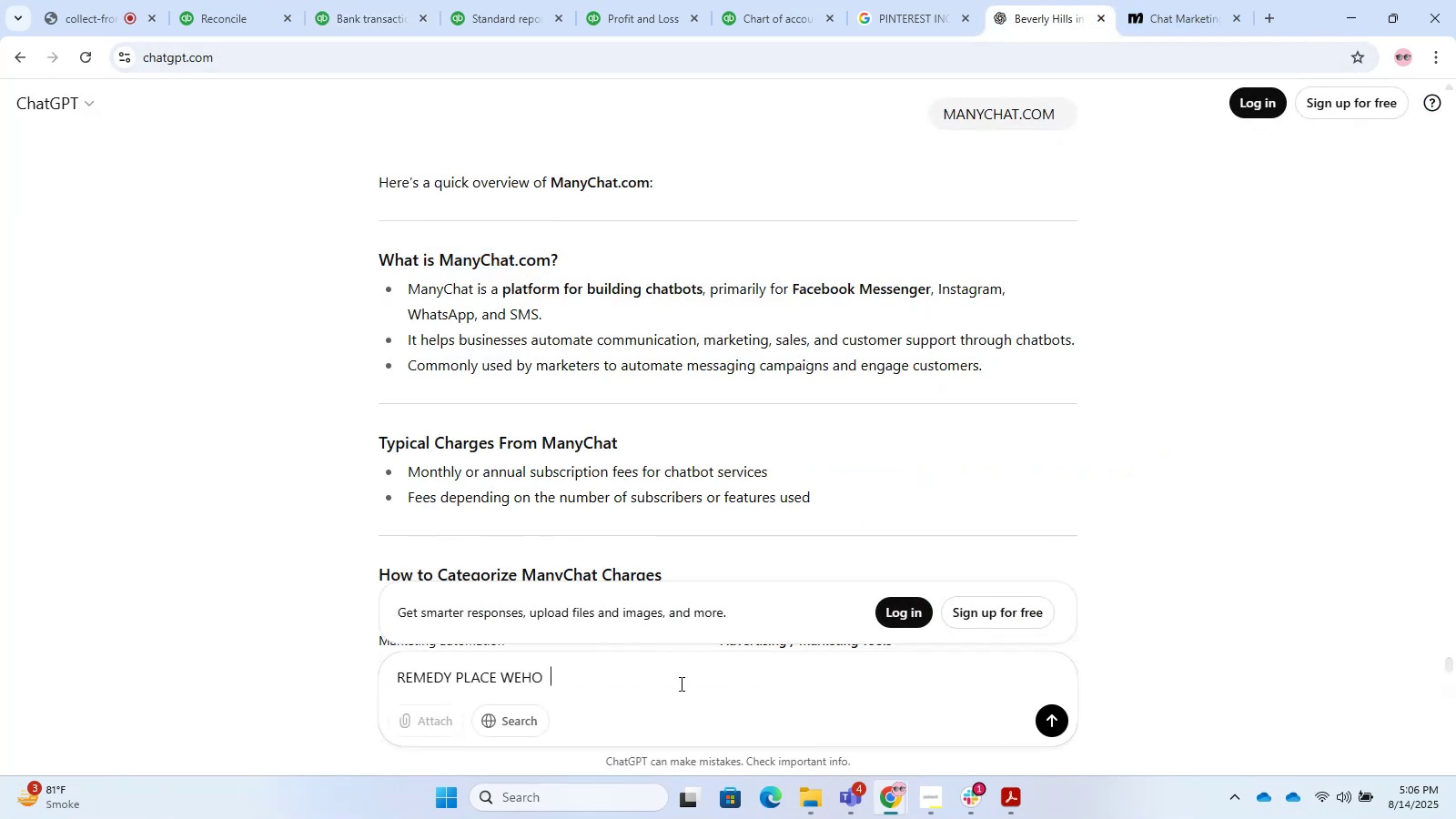 
key(Enter)
 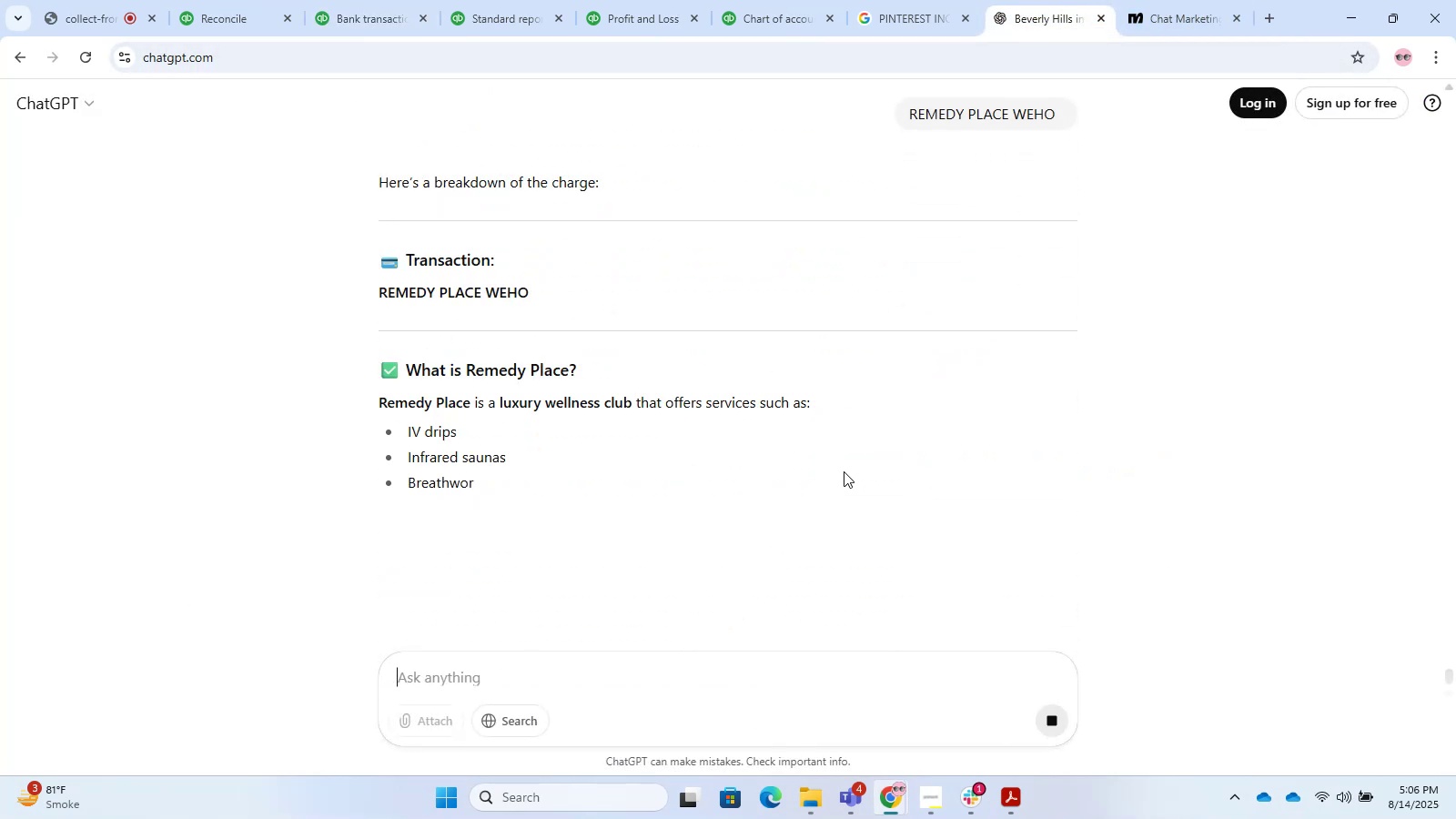 
wait(9.58)
 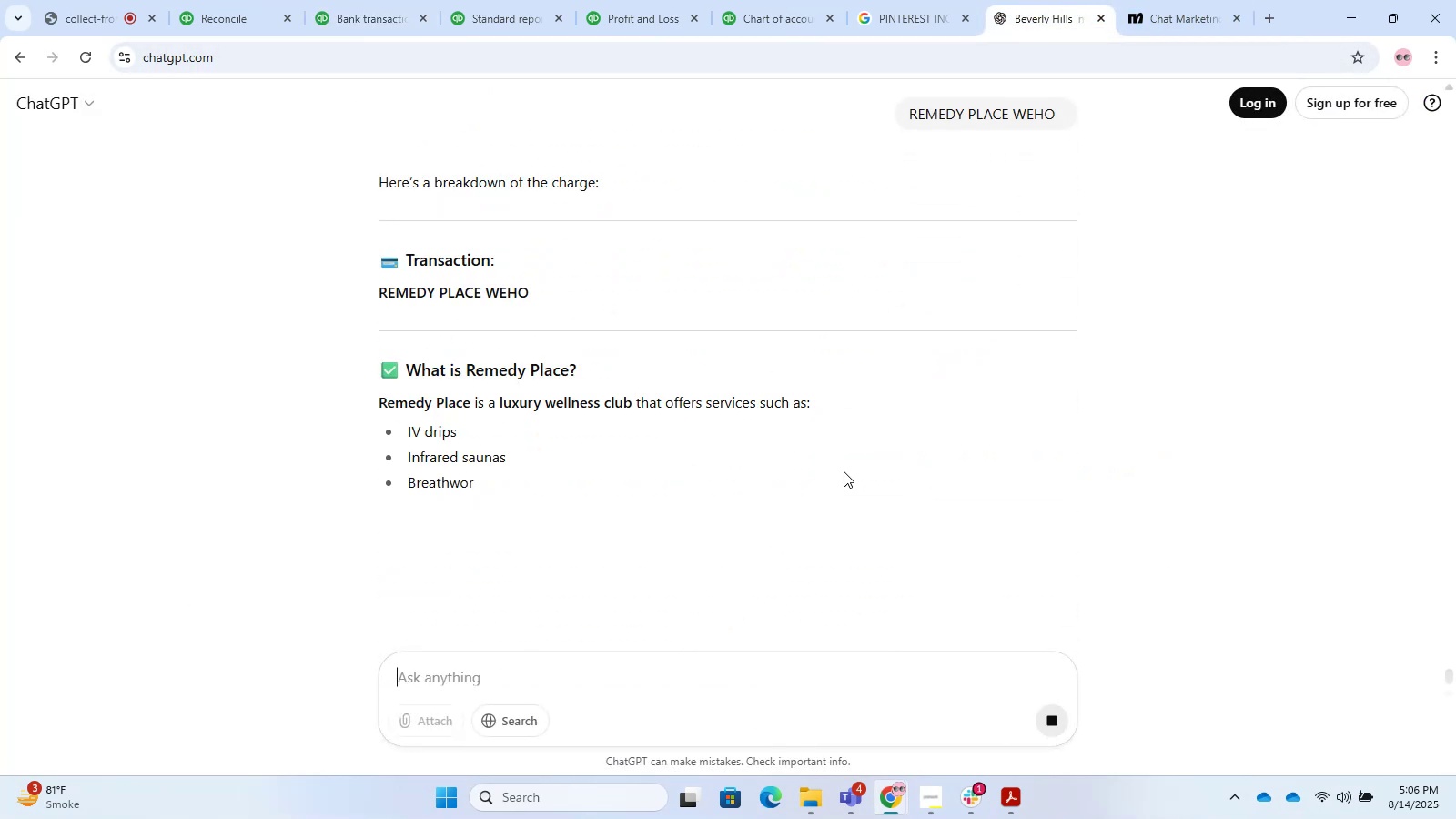 
scroll: coordinate [859, 529], scroll_direction: down, amount: 4.0
 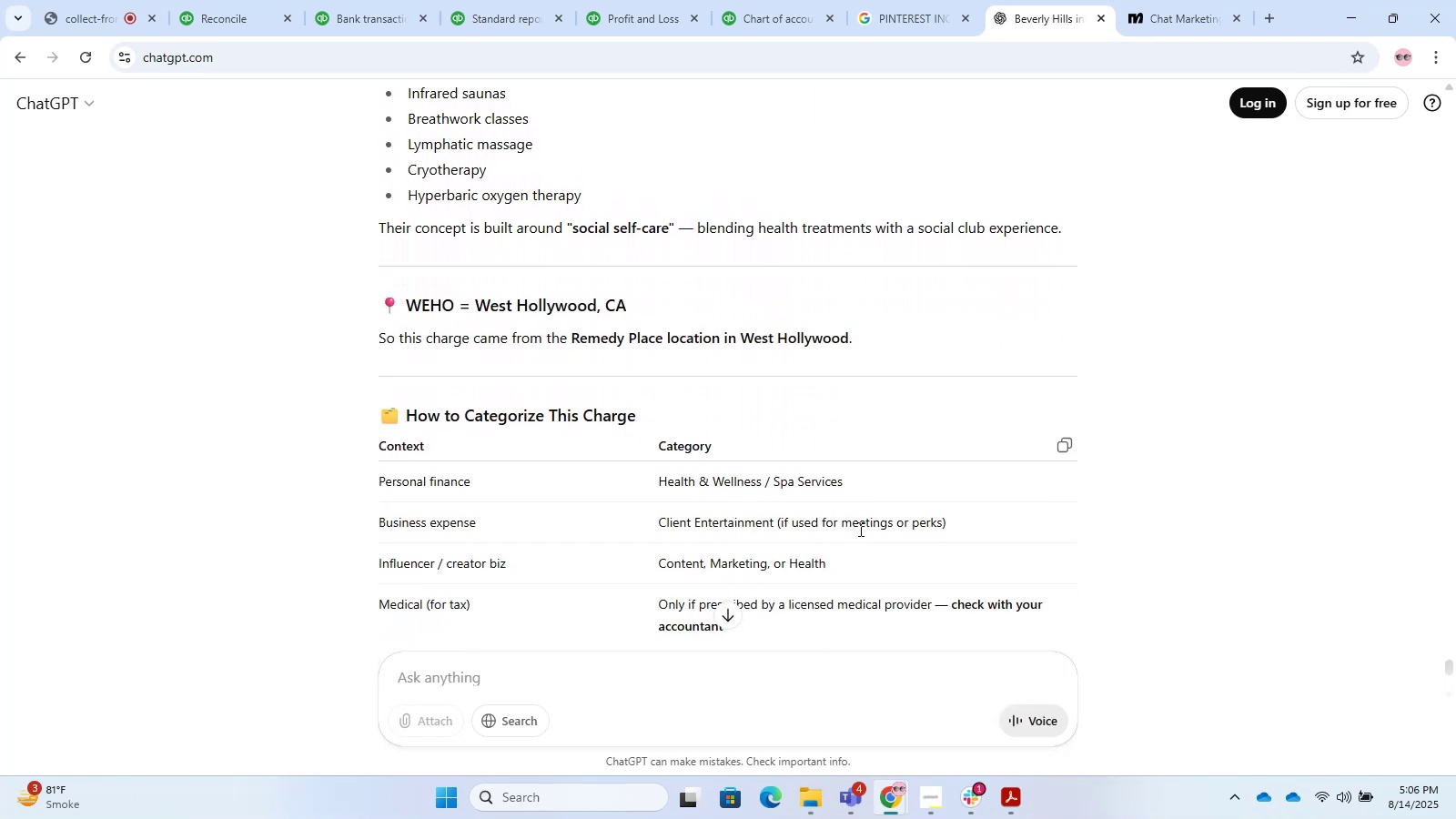 
wait(5.69)
 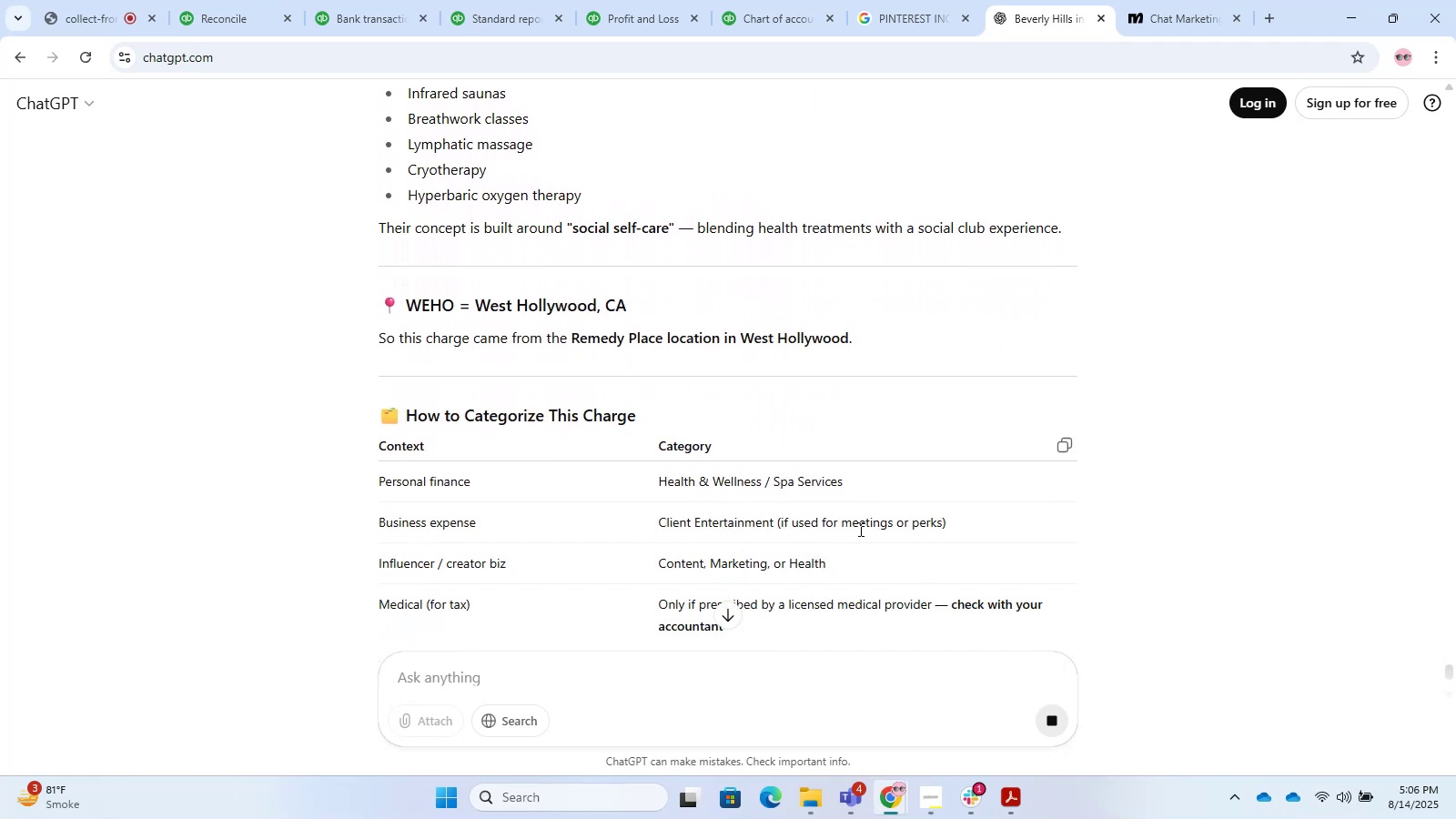 
left_click([1148, 0])
 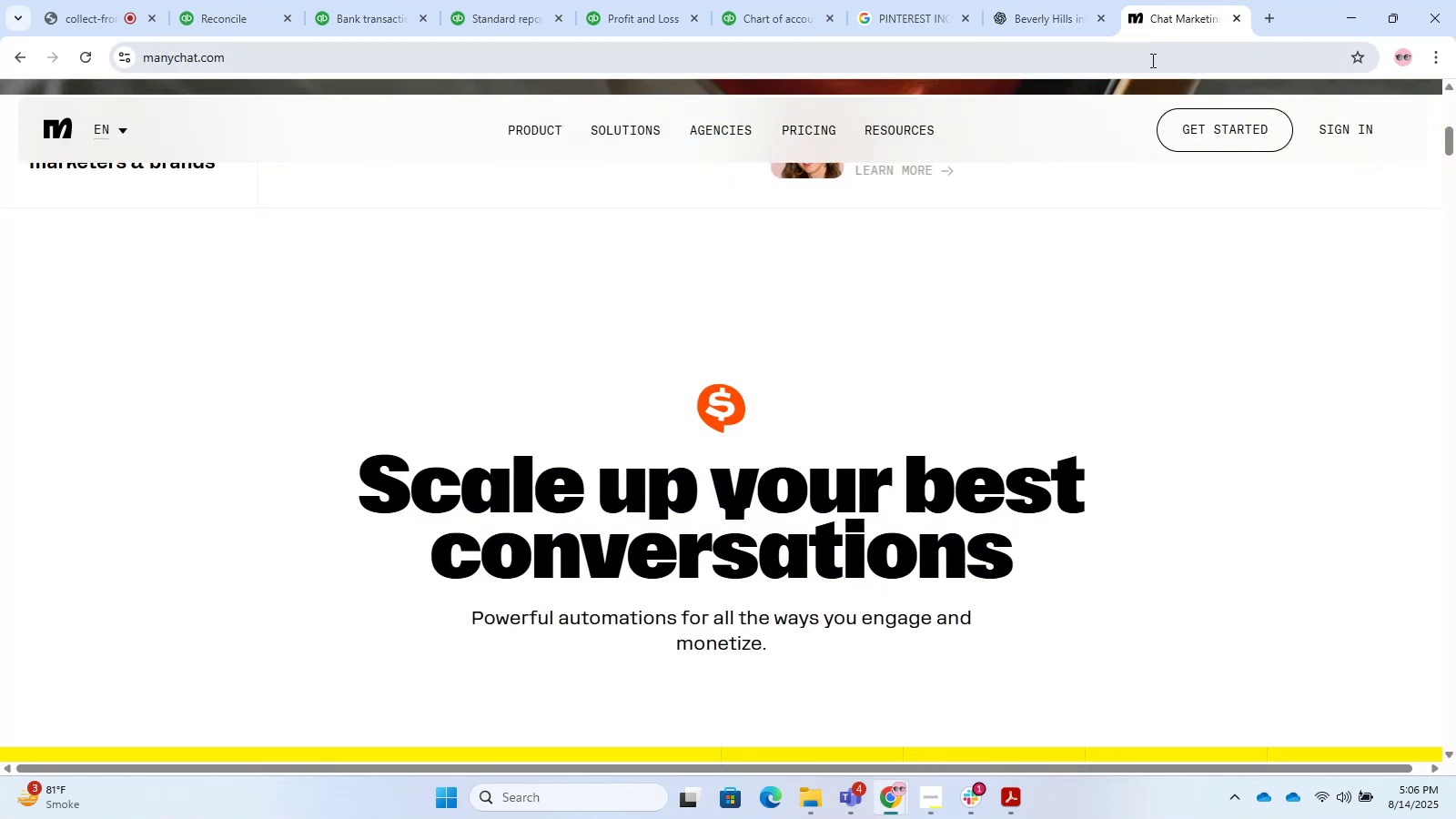 
left_click([1151, 60])
 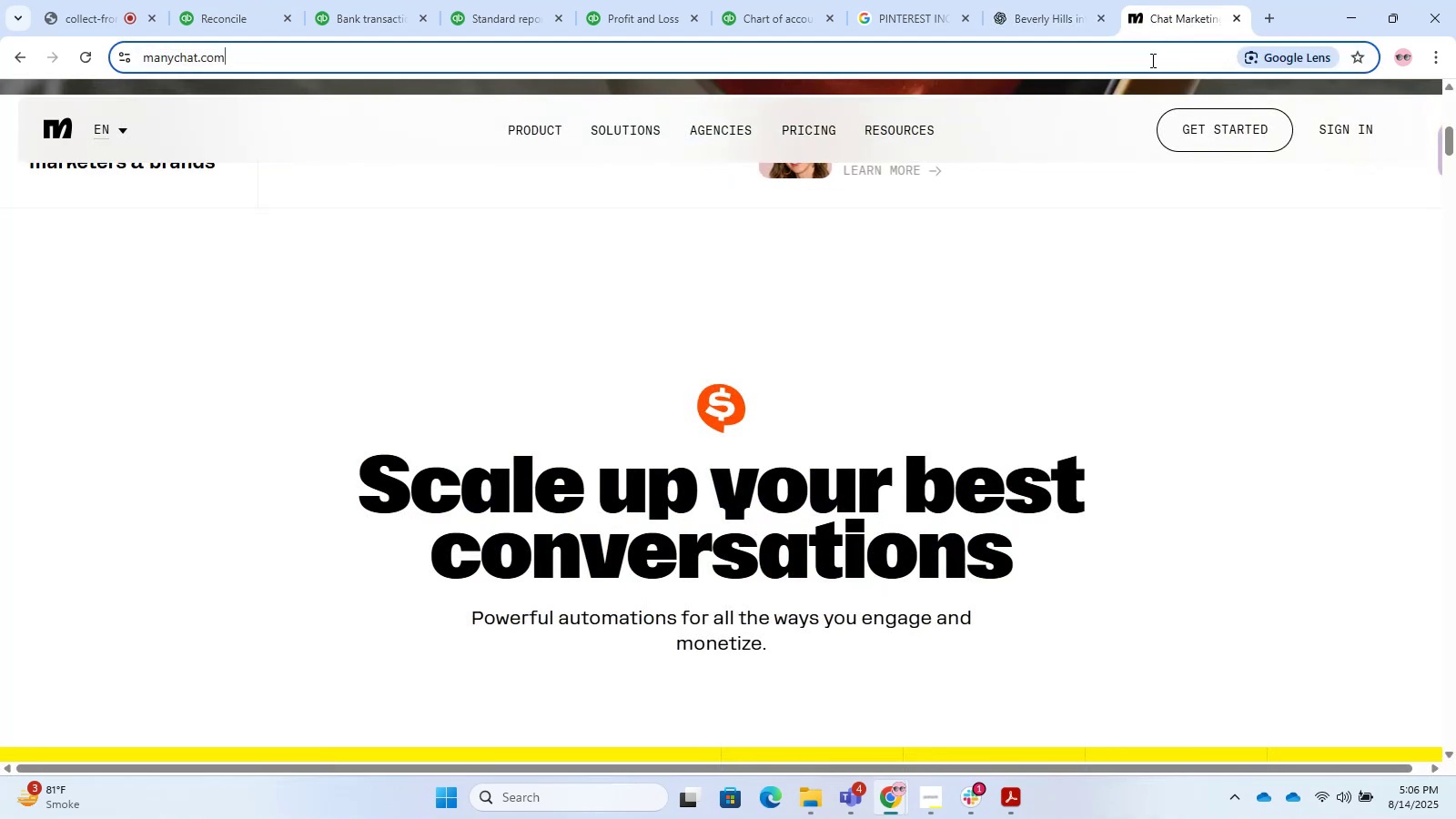 
key(Control+V)
 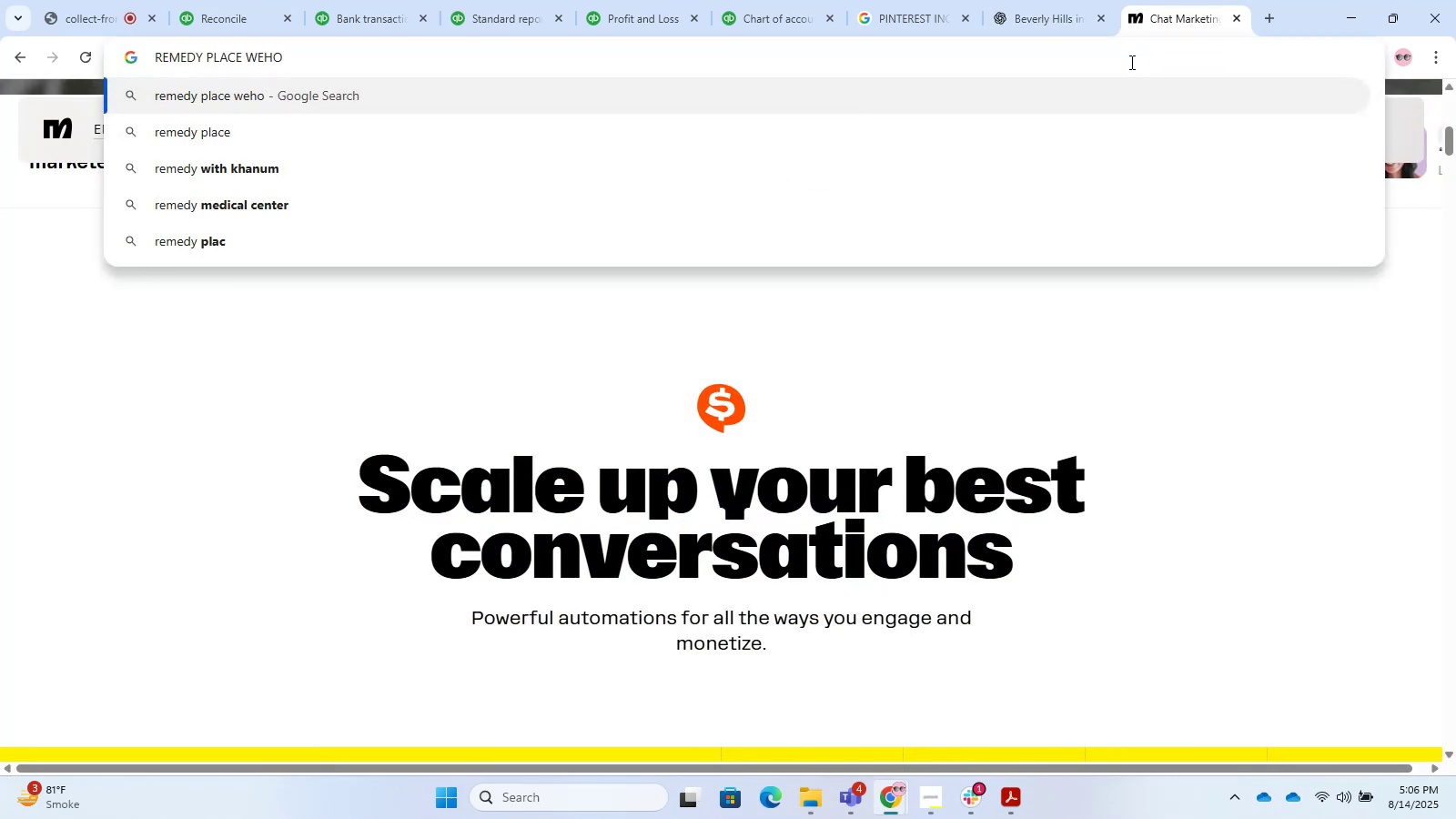 
key(Enter)
 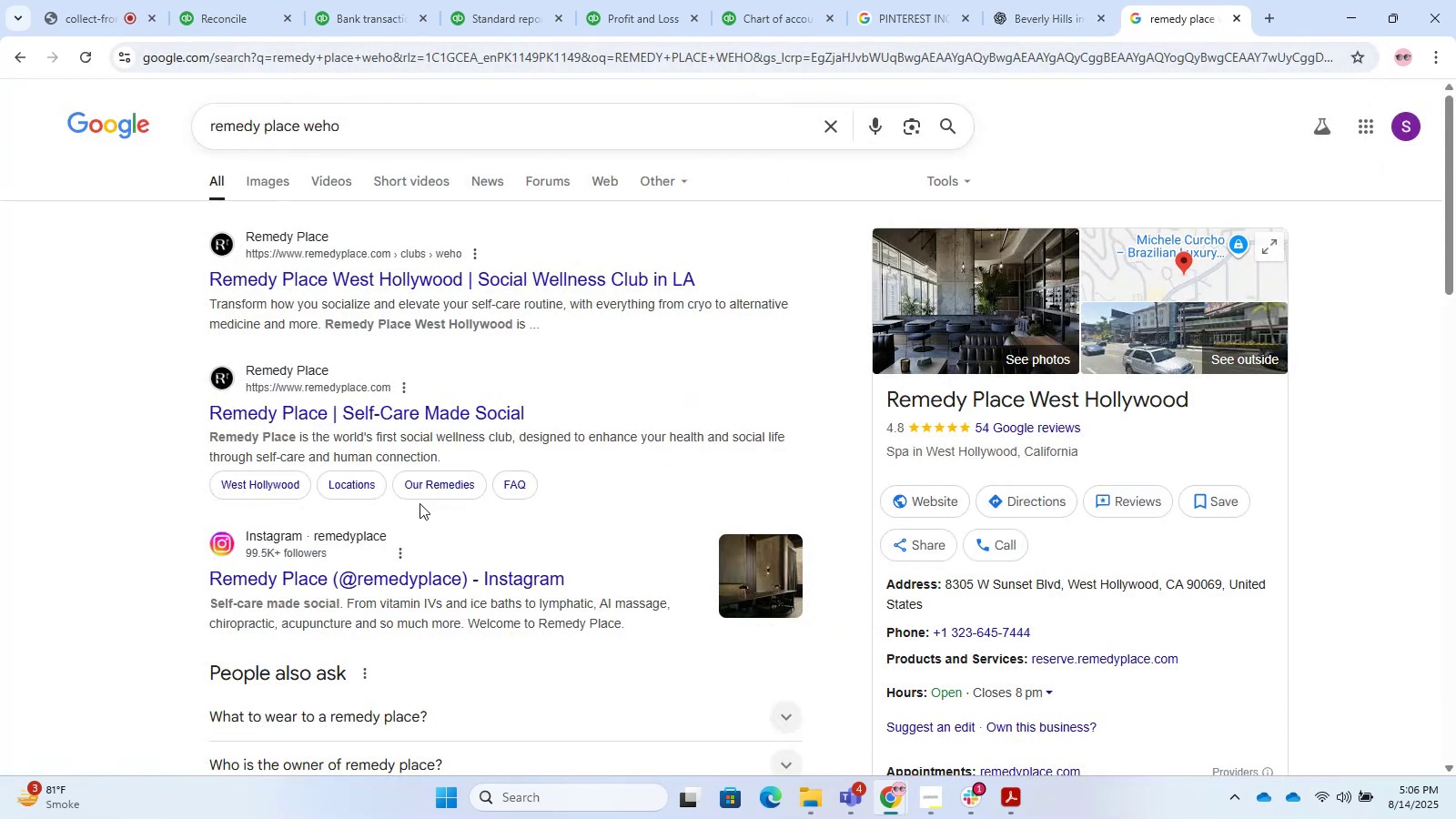 
wait(5.21)
 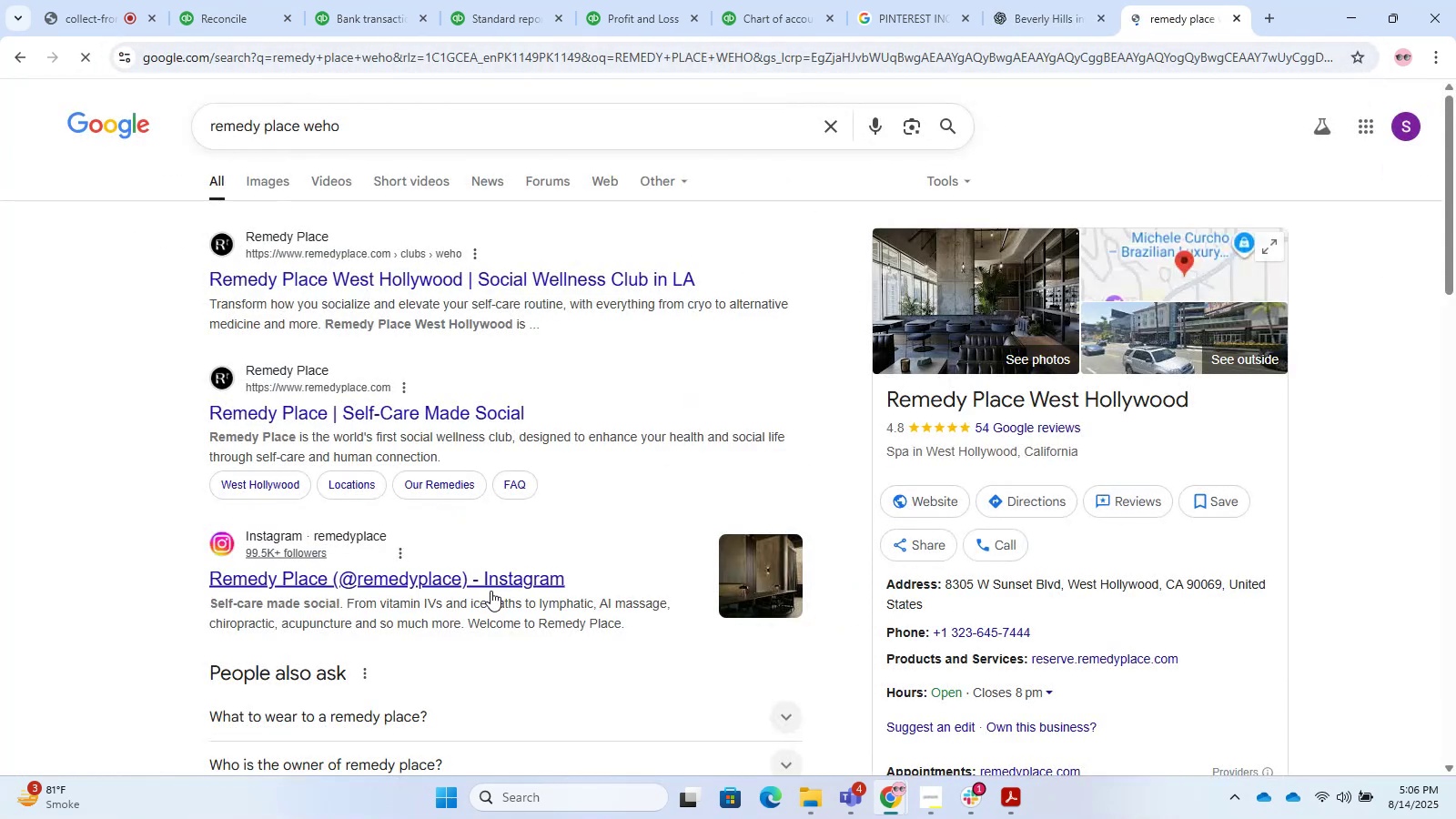 
left_click([286, 220])
 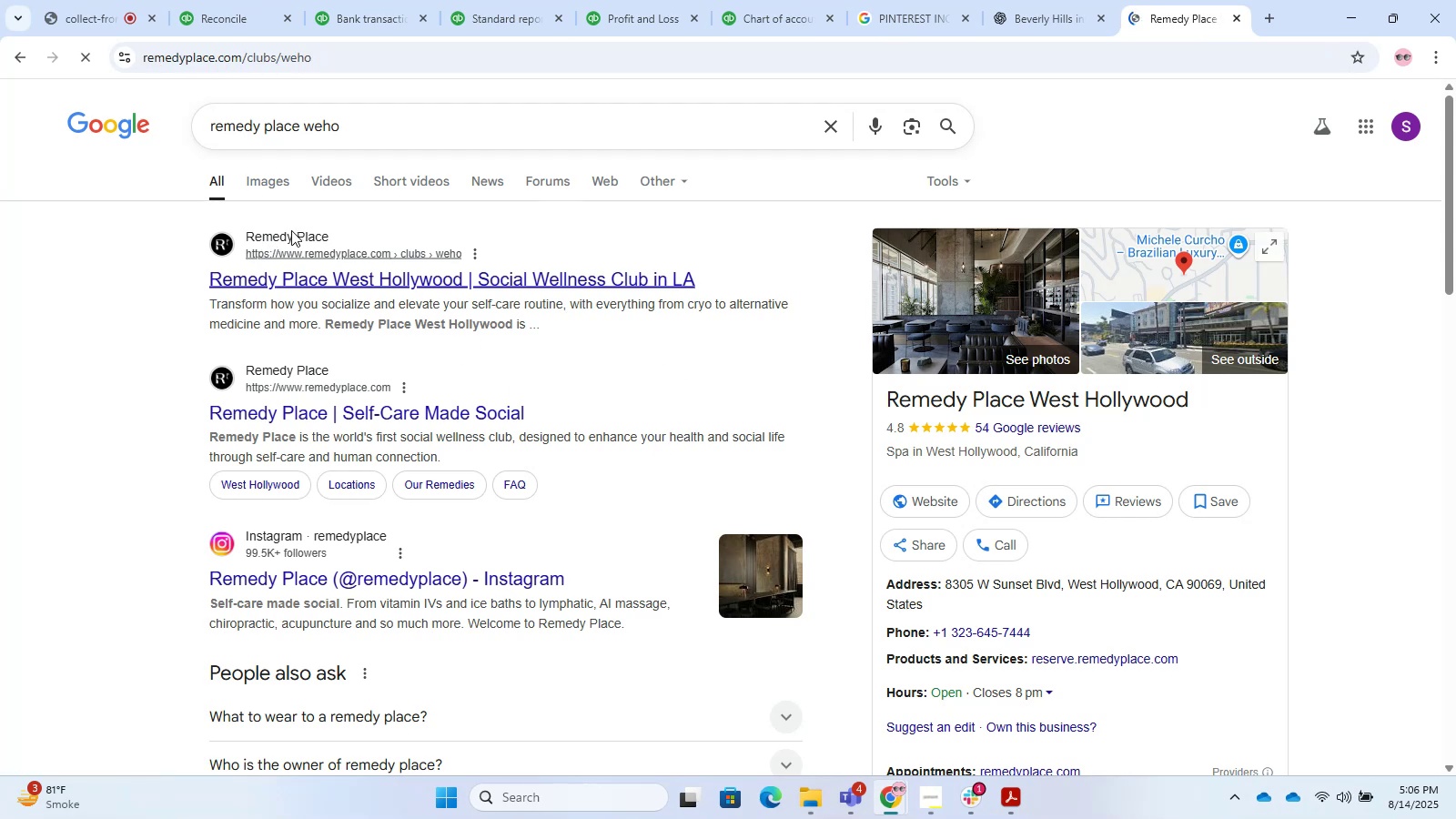 
wait(6.79)
 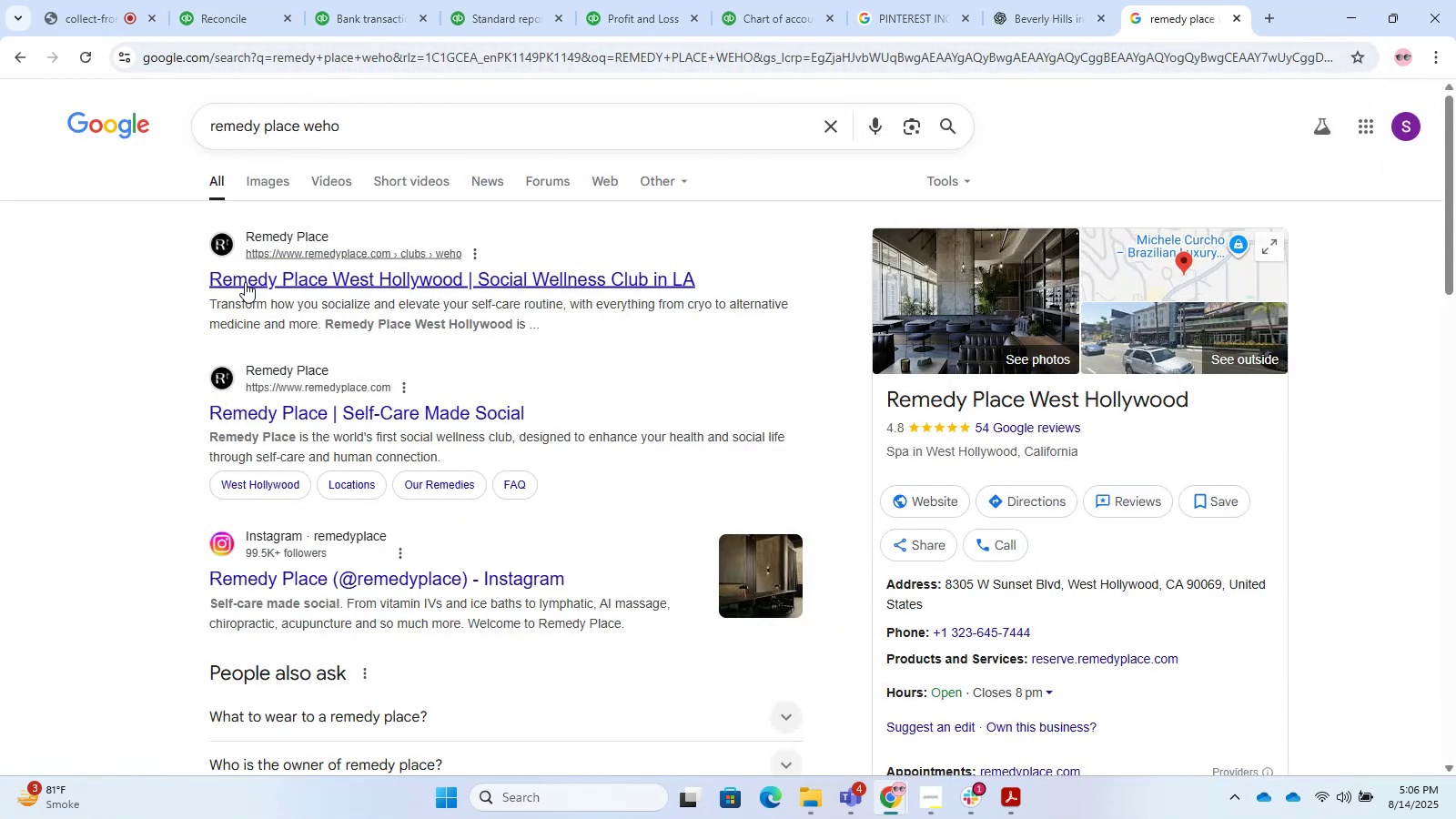 
scroll: coordinate [866, 430], scroll_direction: down, amount: 11.0
 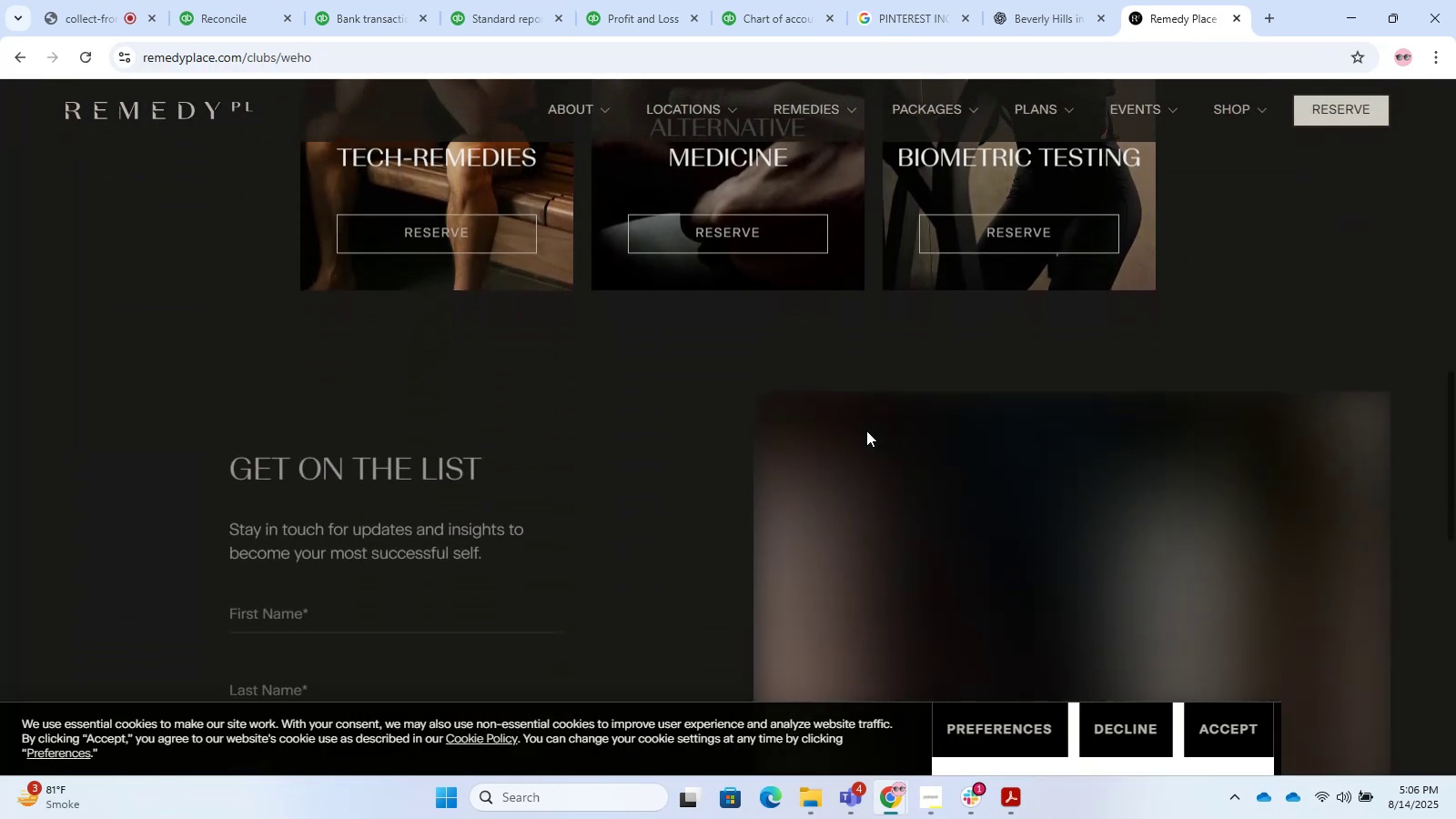 
scroll: coordinate [866, 430], scroll_direction: up, amount: 2.0
 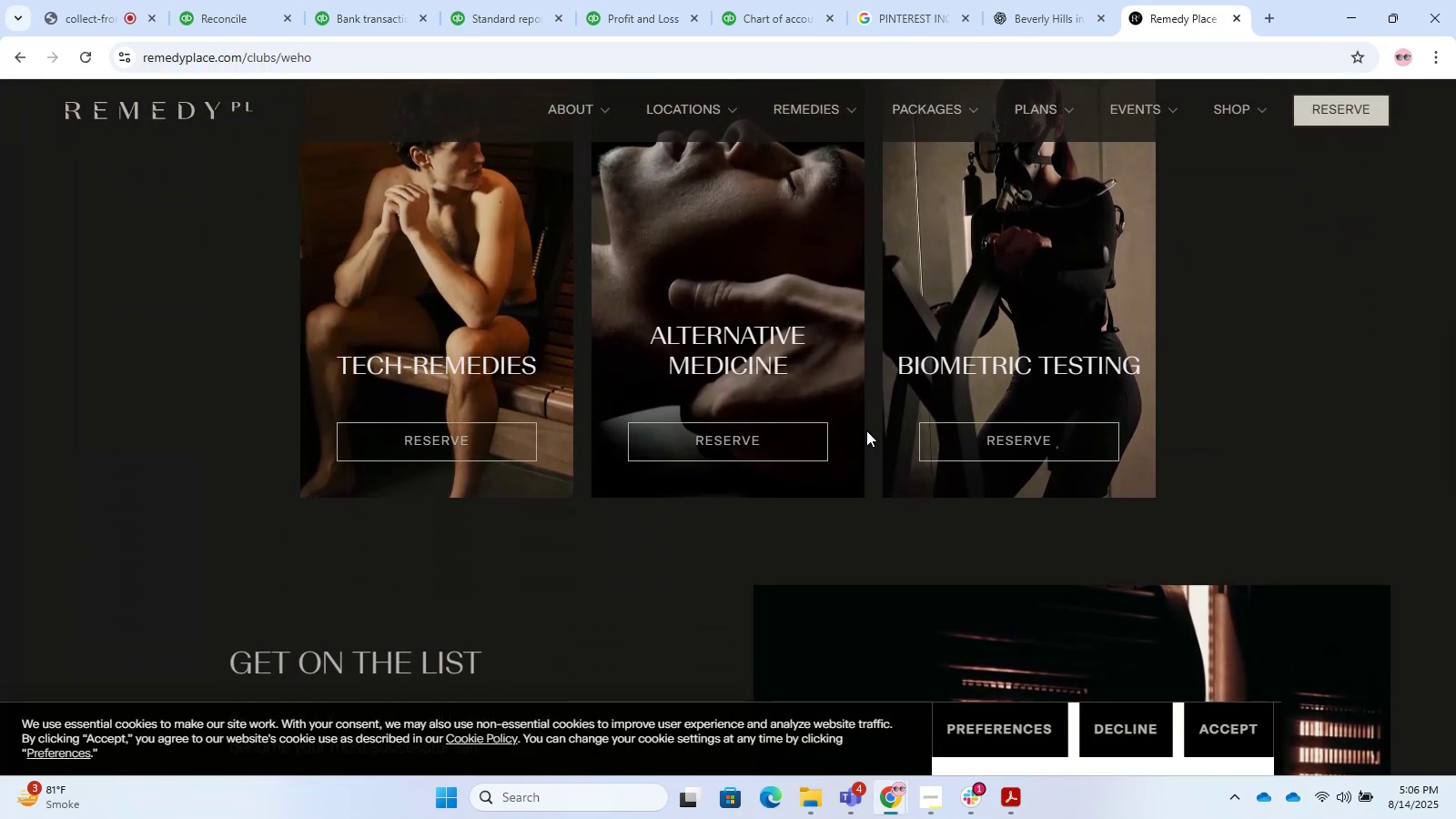 
scroll: coordinate [867, 430], scroll_direction: down, amount: 13.0
 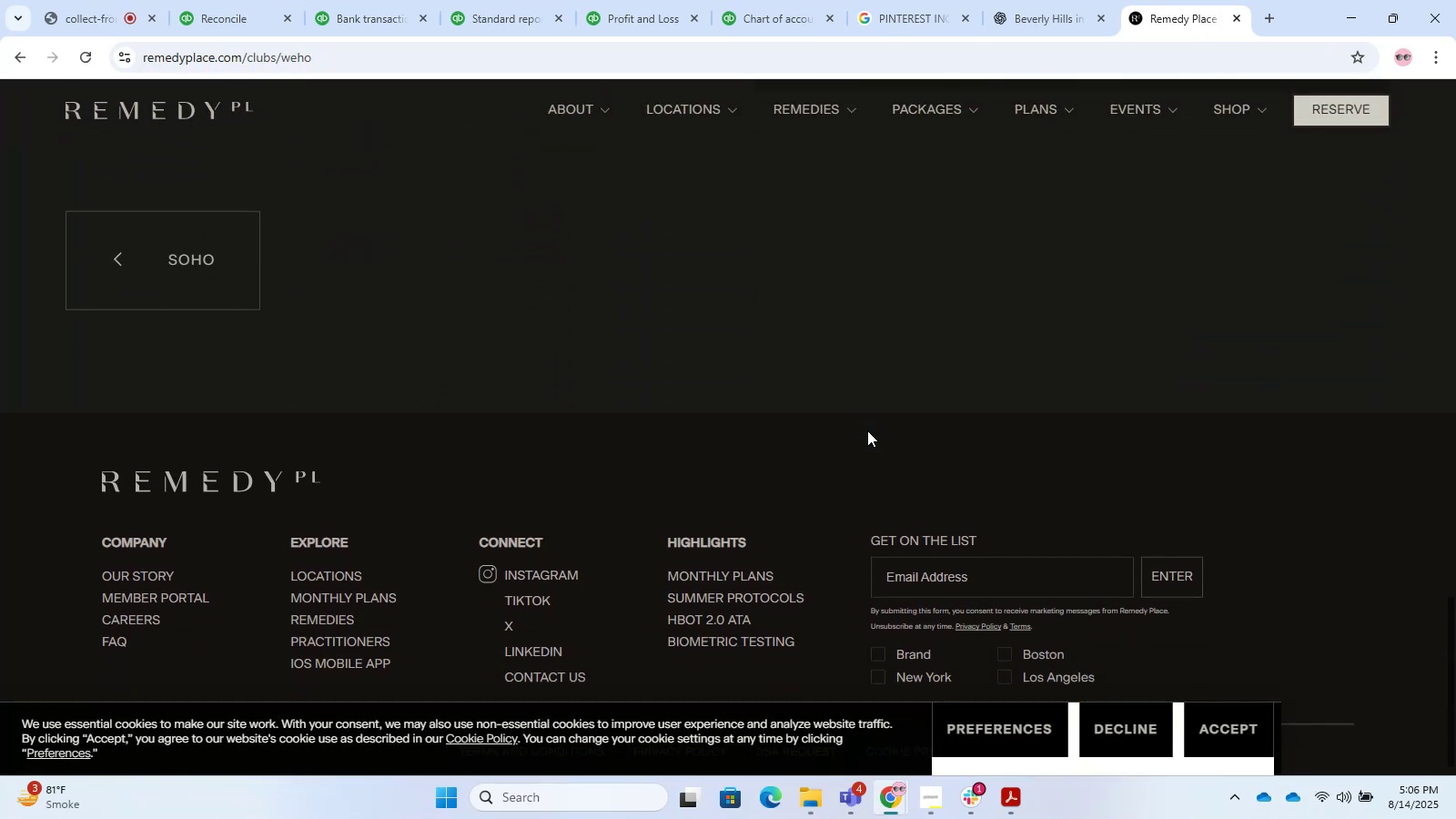 
scroll: coordinate [880, 421], scroll_direction: up, amount: 27.0
 